 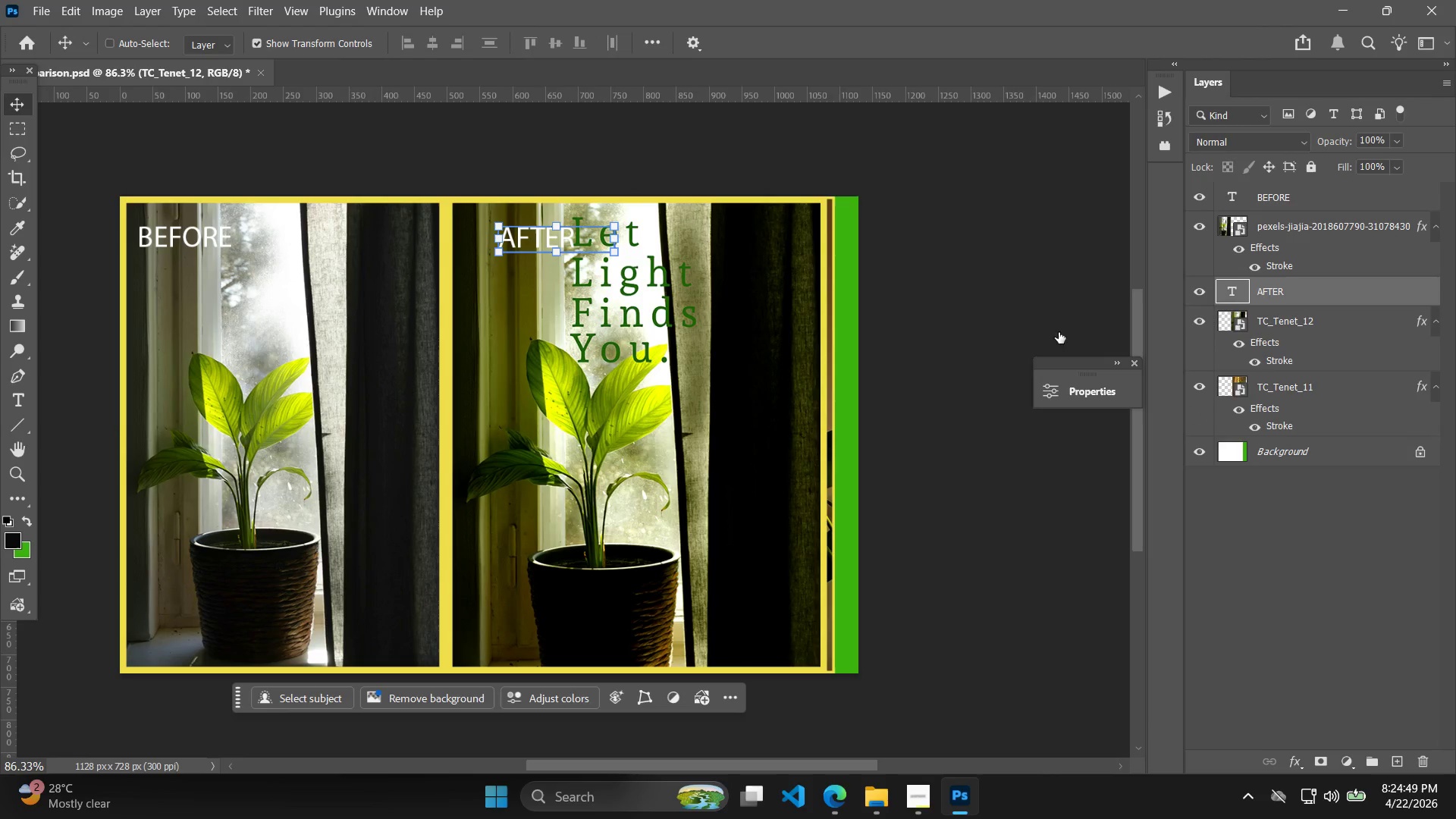 
left_click_drag(start_coordinate=[544, 240], to_coordinate=[515, 240])
 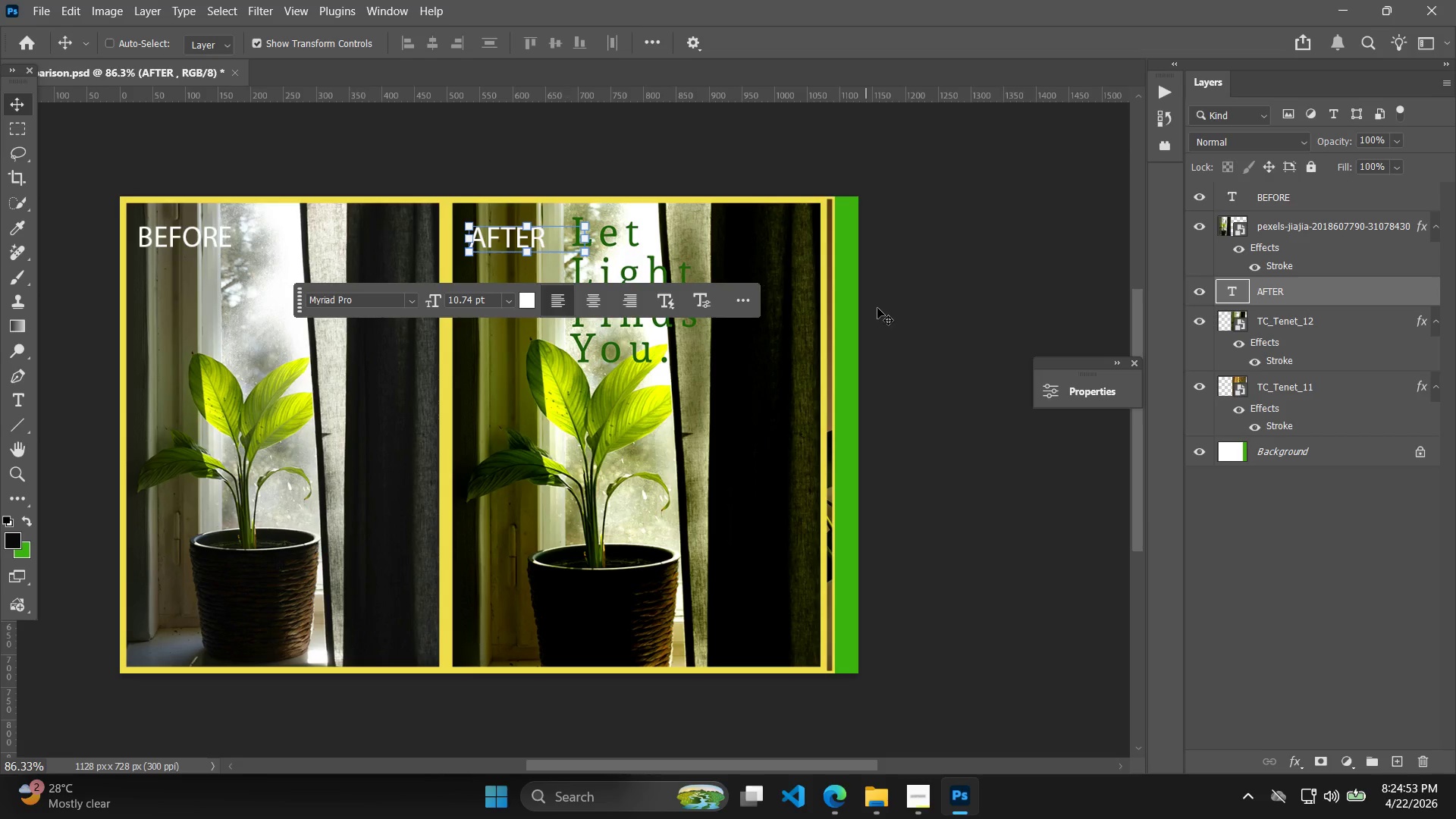 
key(C)
 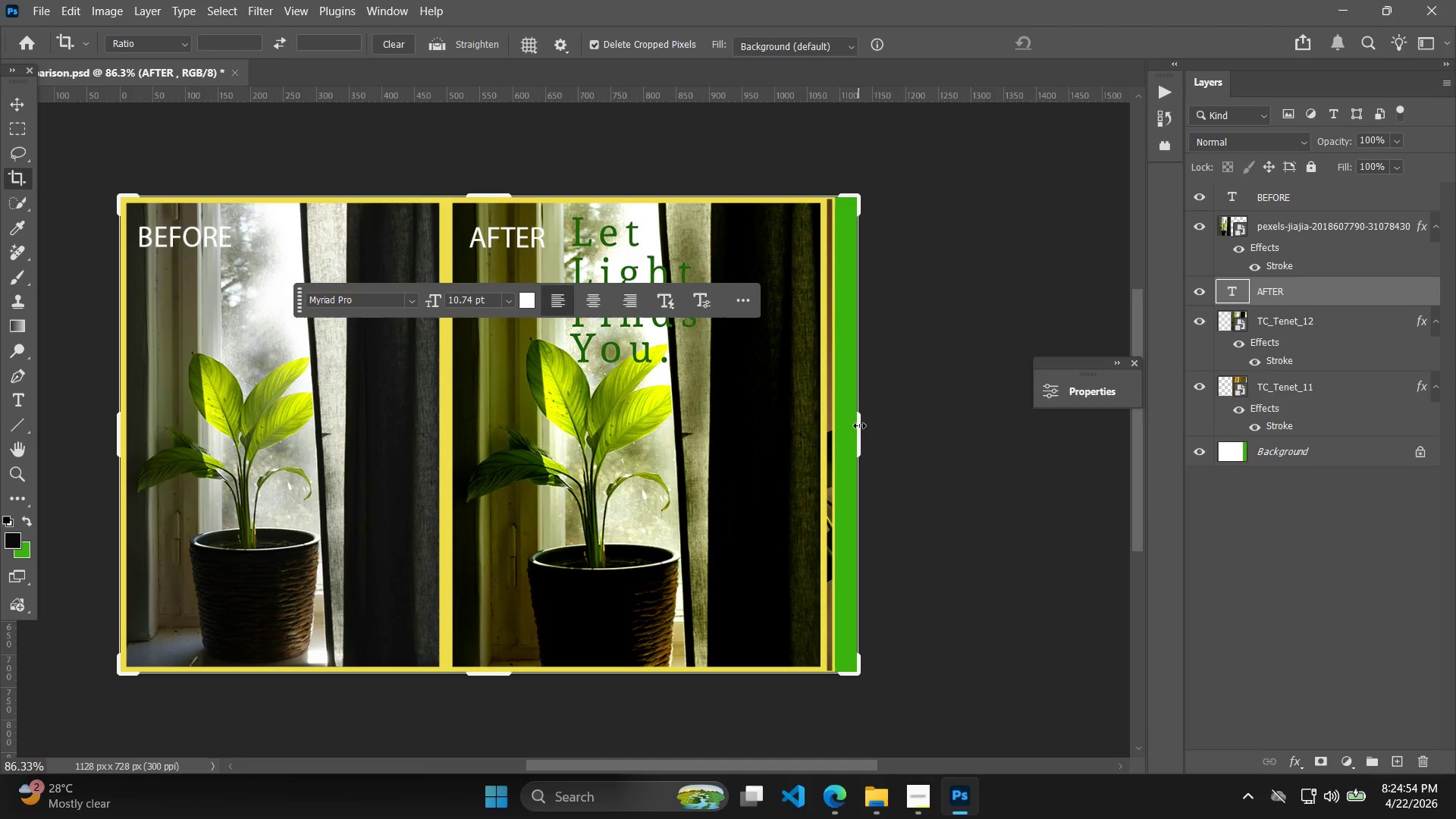 
left_click_drag(start_coordinate=[860, 426], to_coordinate=[849, 426])
 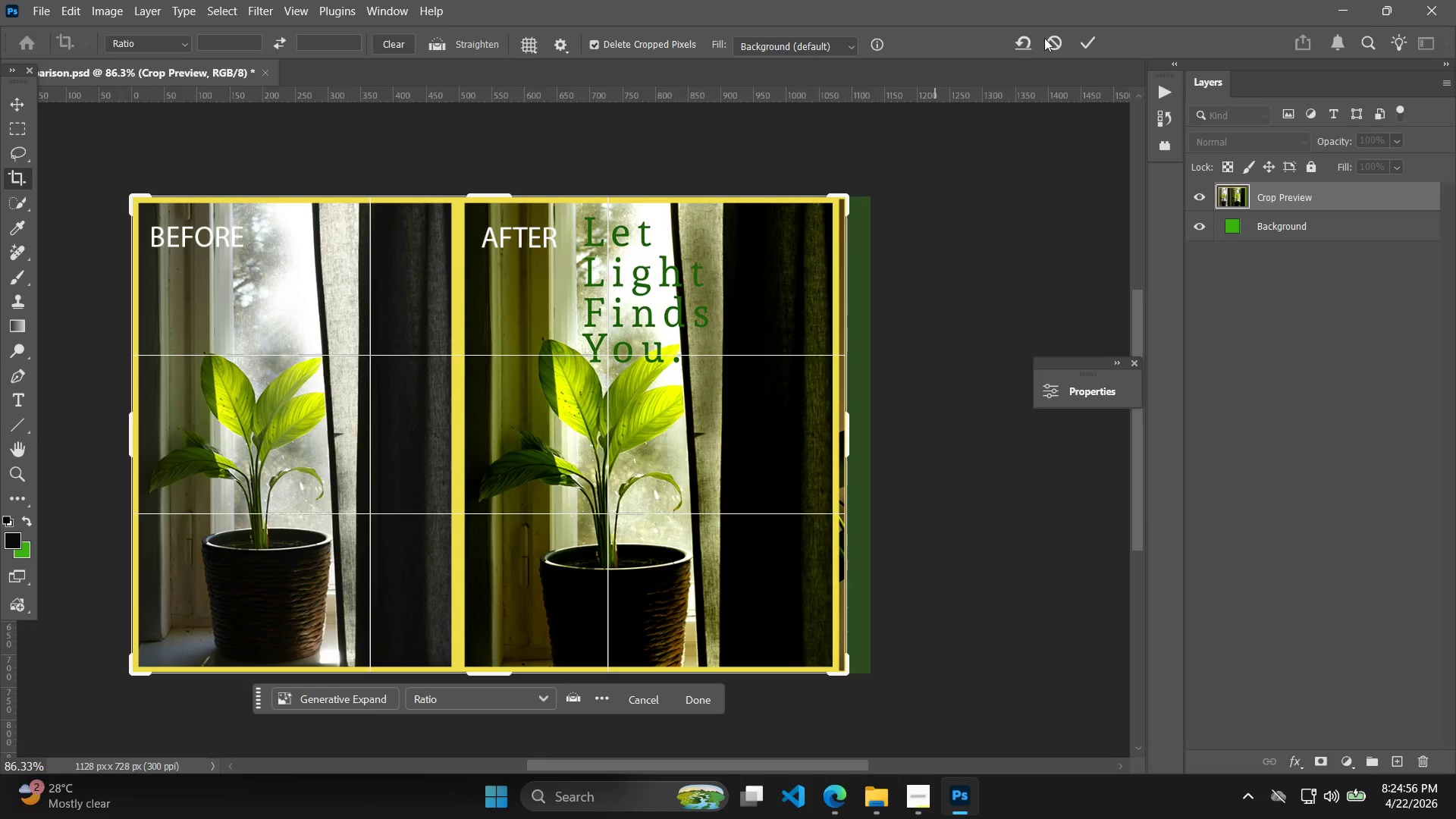 
left_click([1089, 37])
 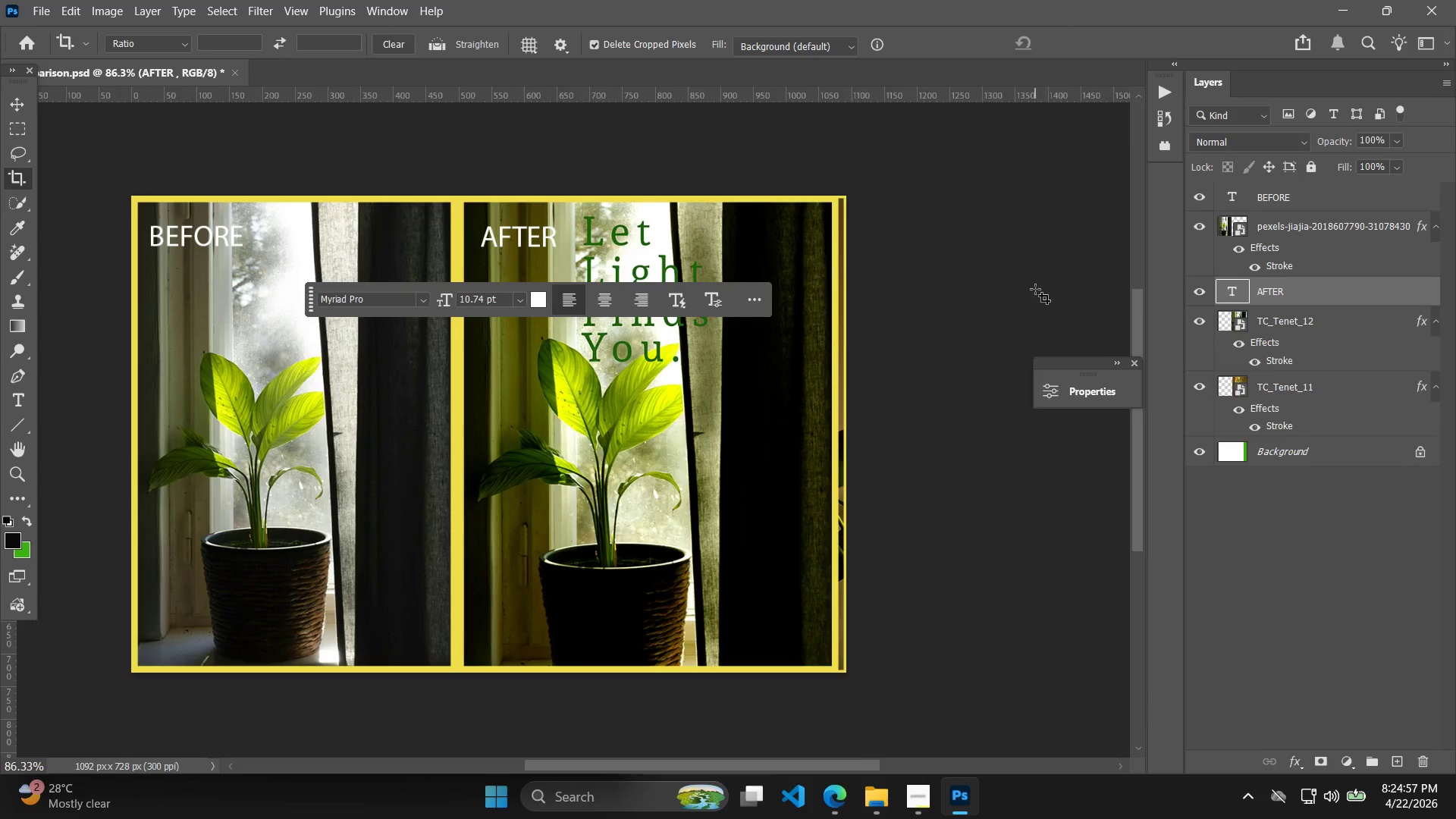 
key(Alt+Control+Shift+W)
 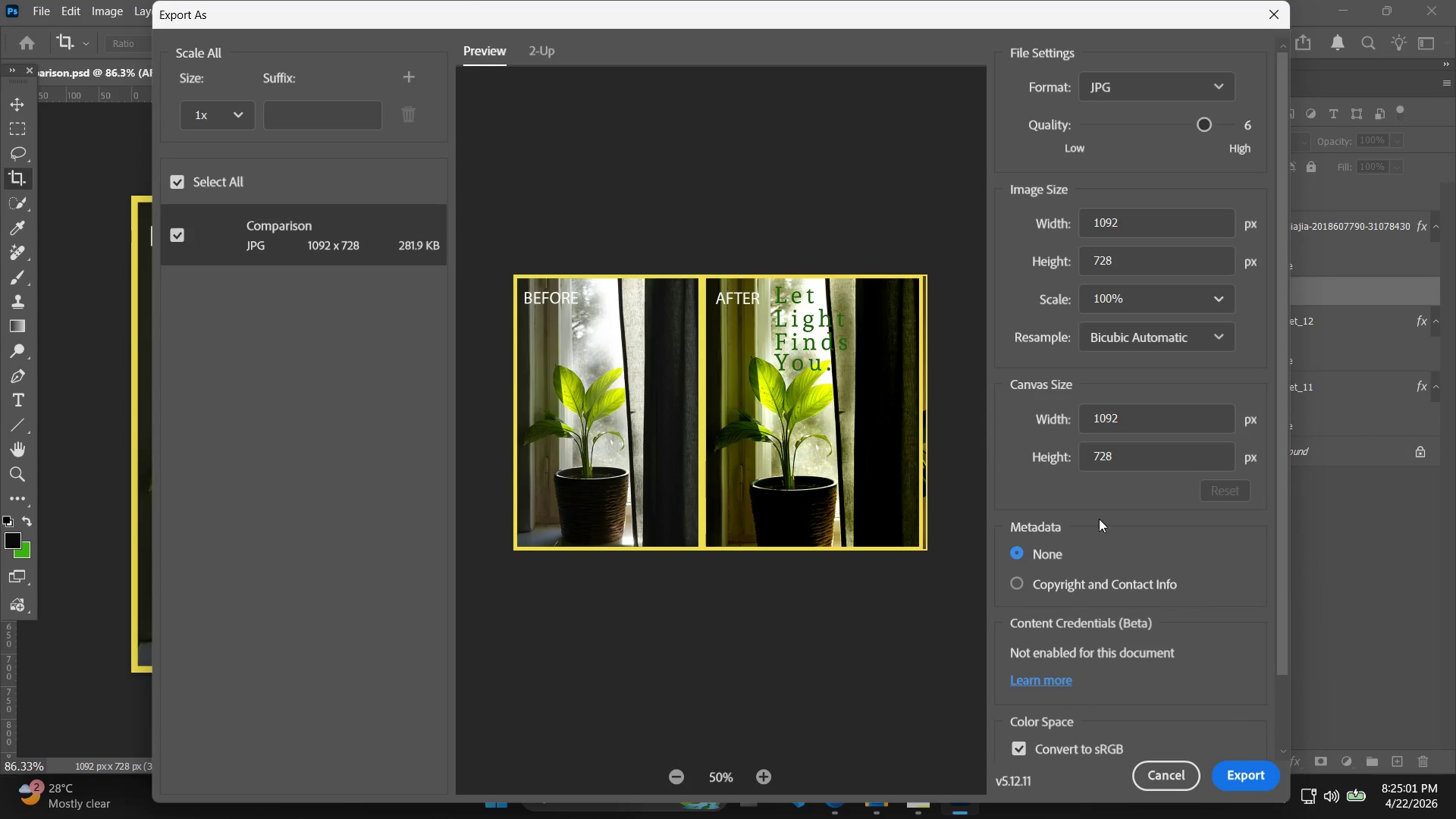 
left_click([1234, 772])
 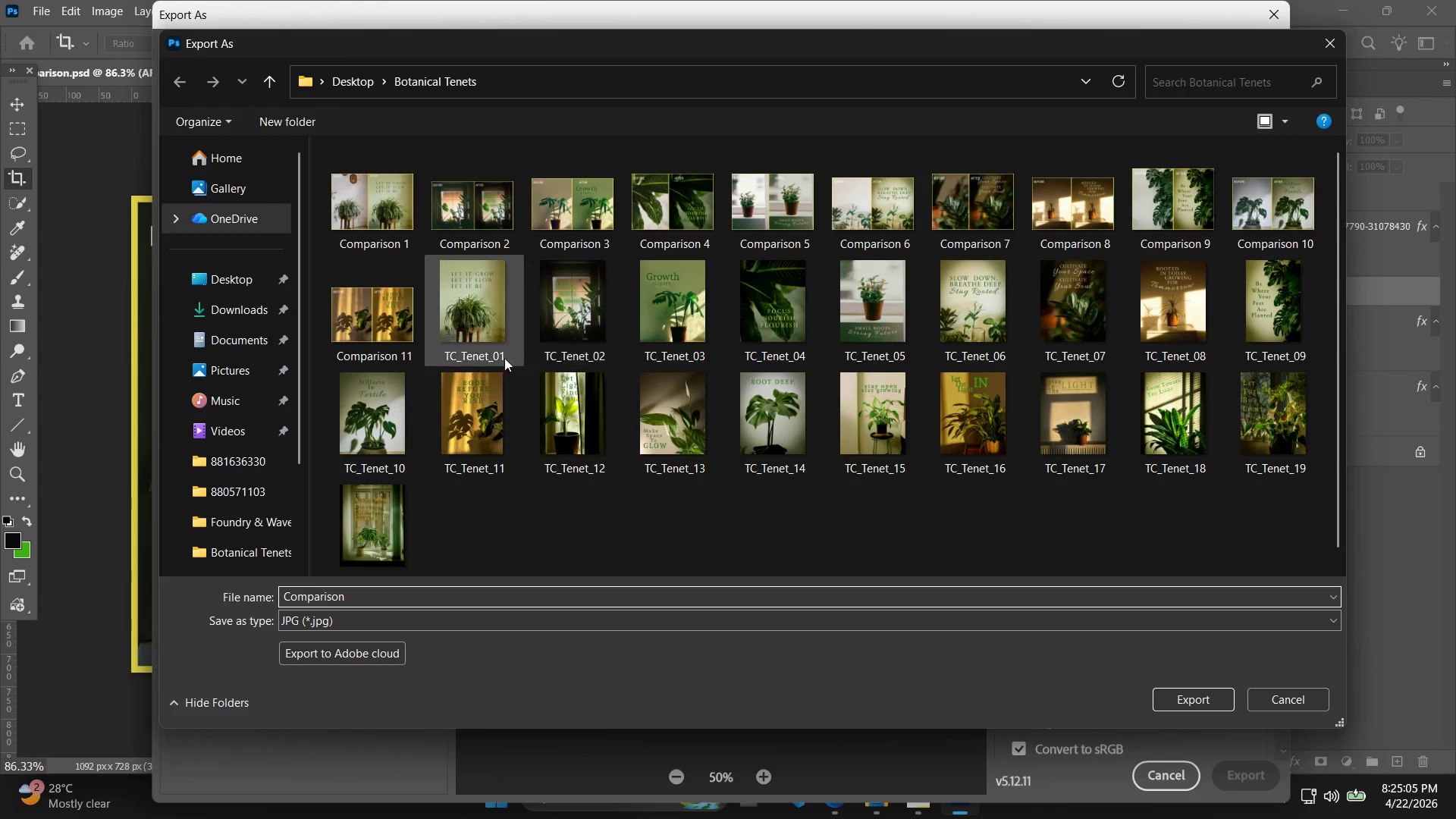 
type( 12)
 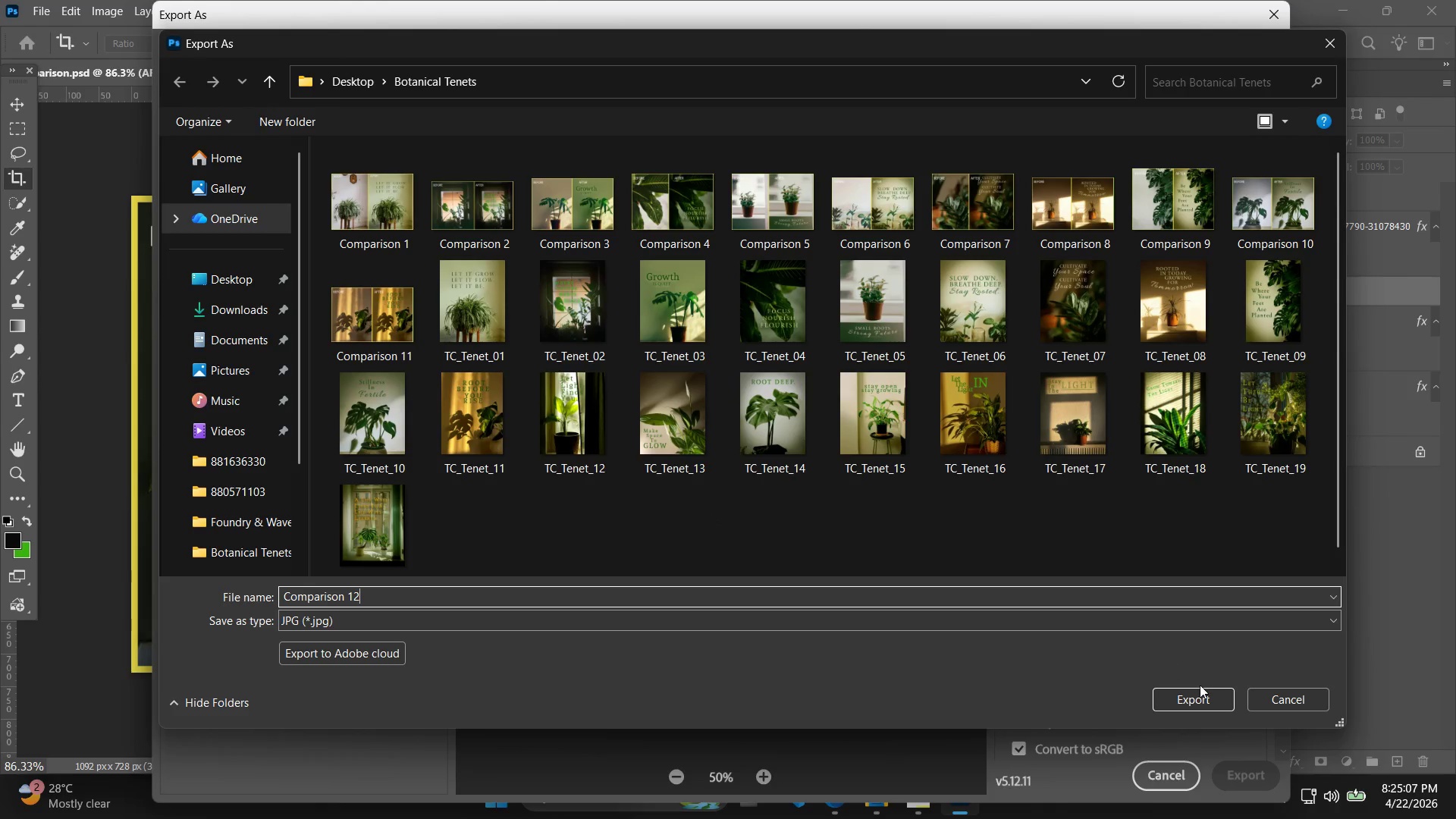 
left_click([1203, 691])
 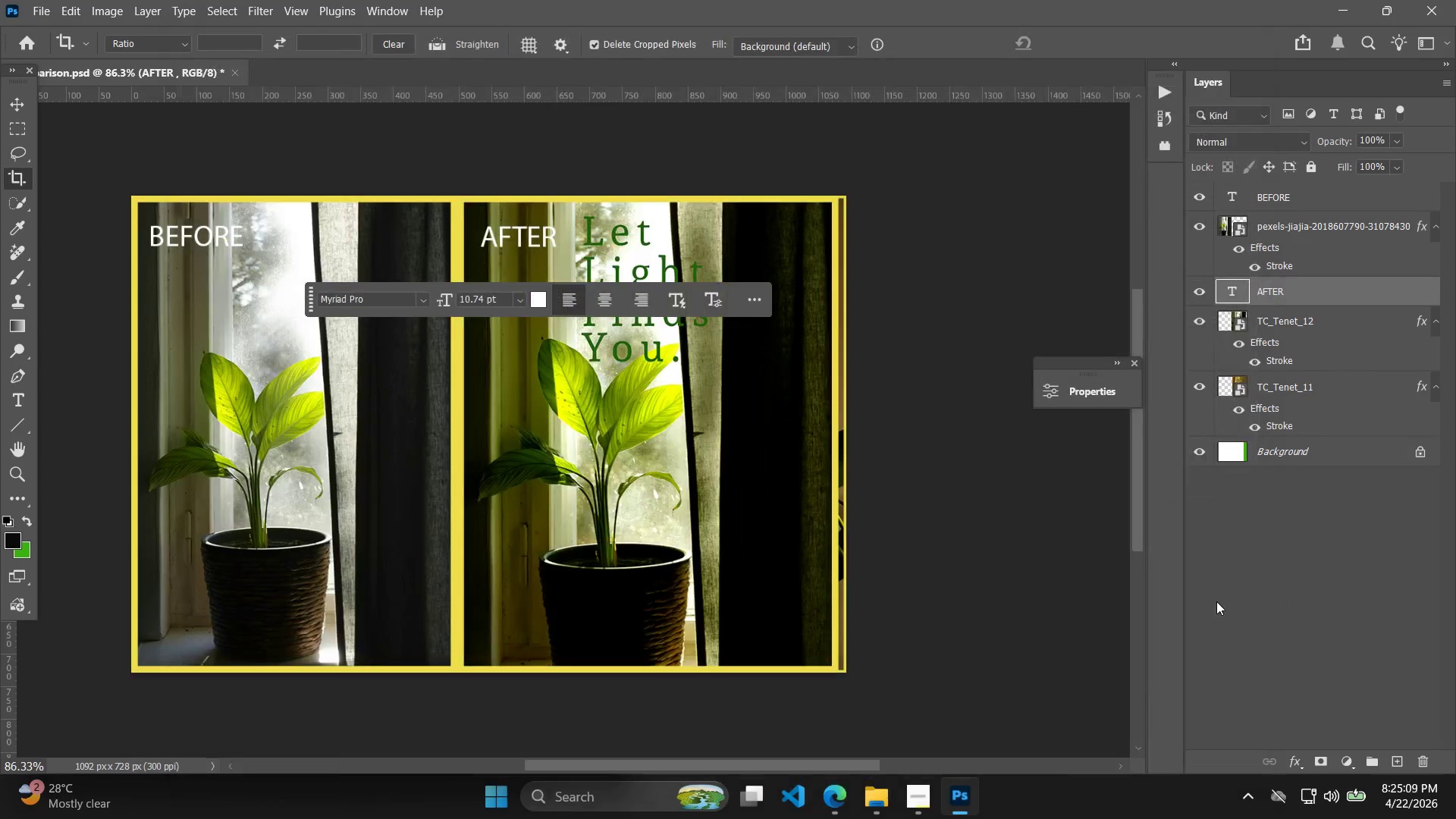 
key(Alt+Tab)
 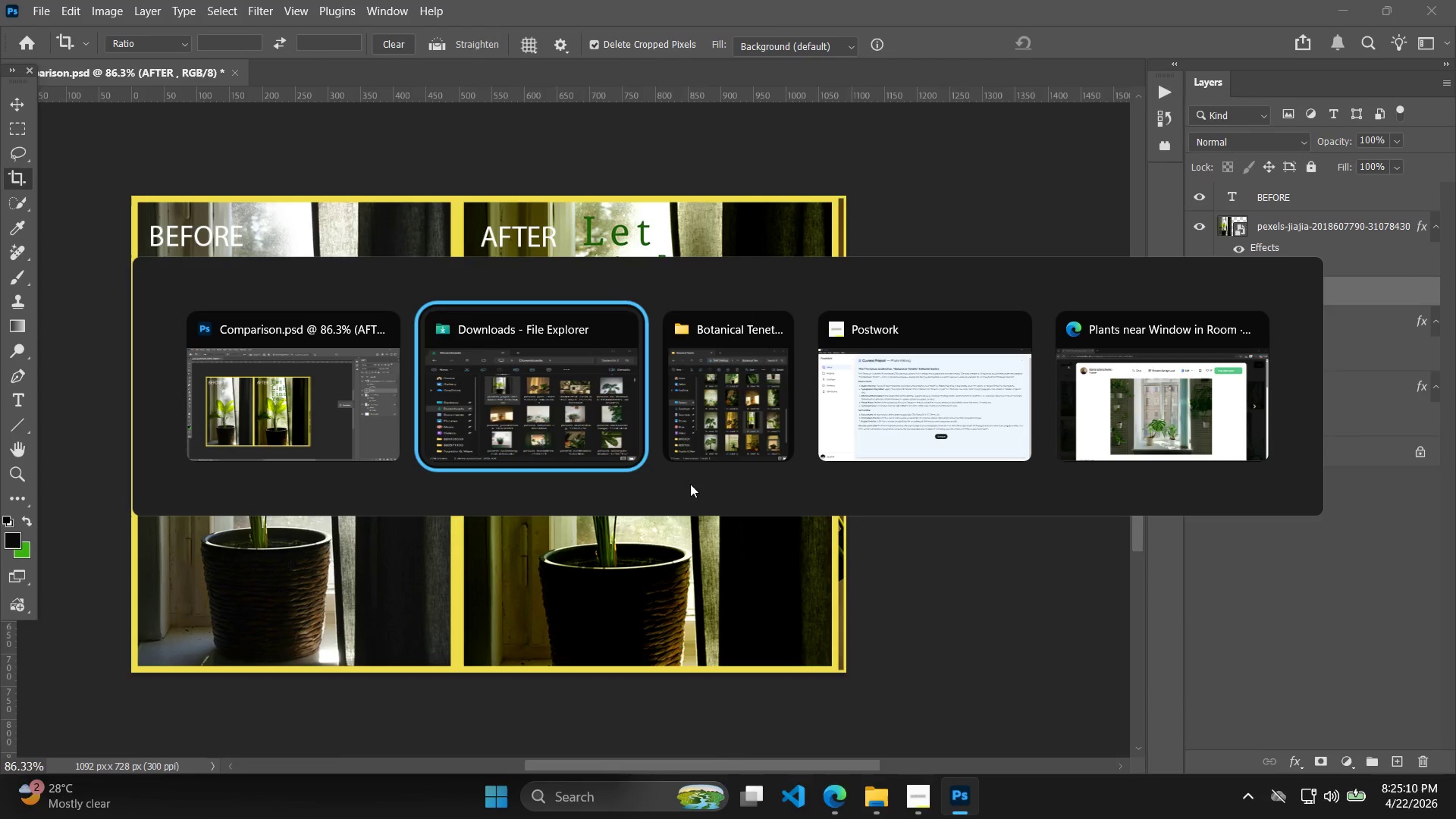 
left_click([284, 423])
 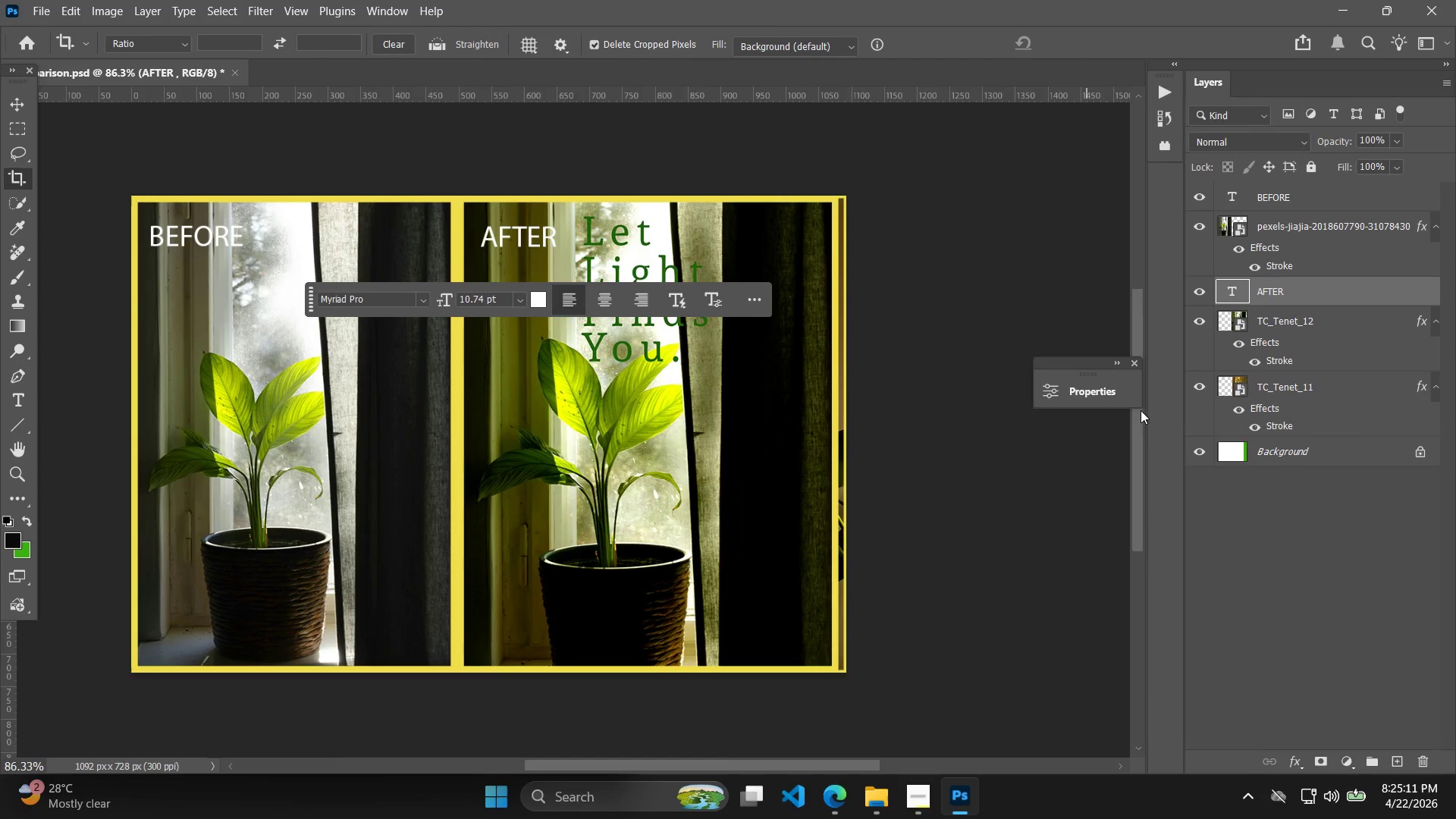 
left_click([1268, 390])
 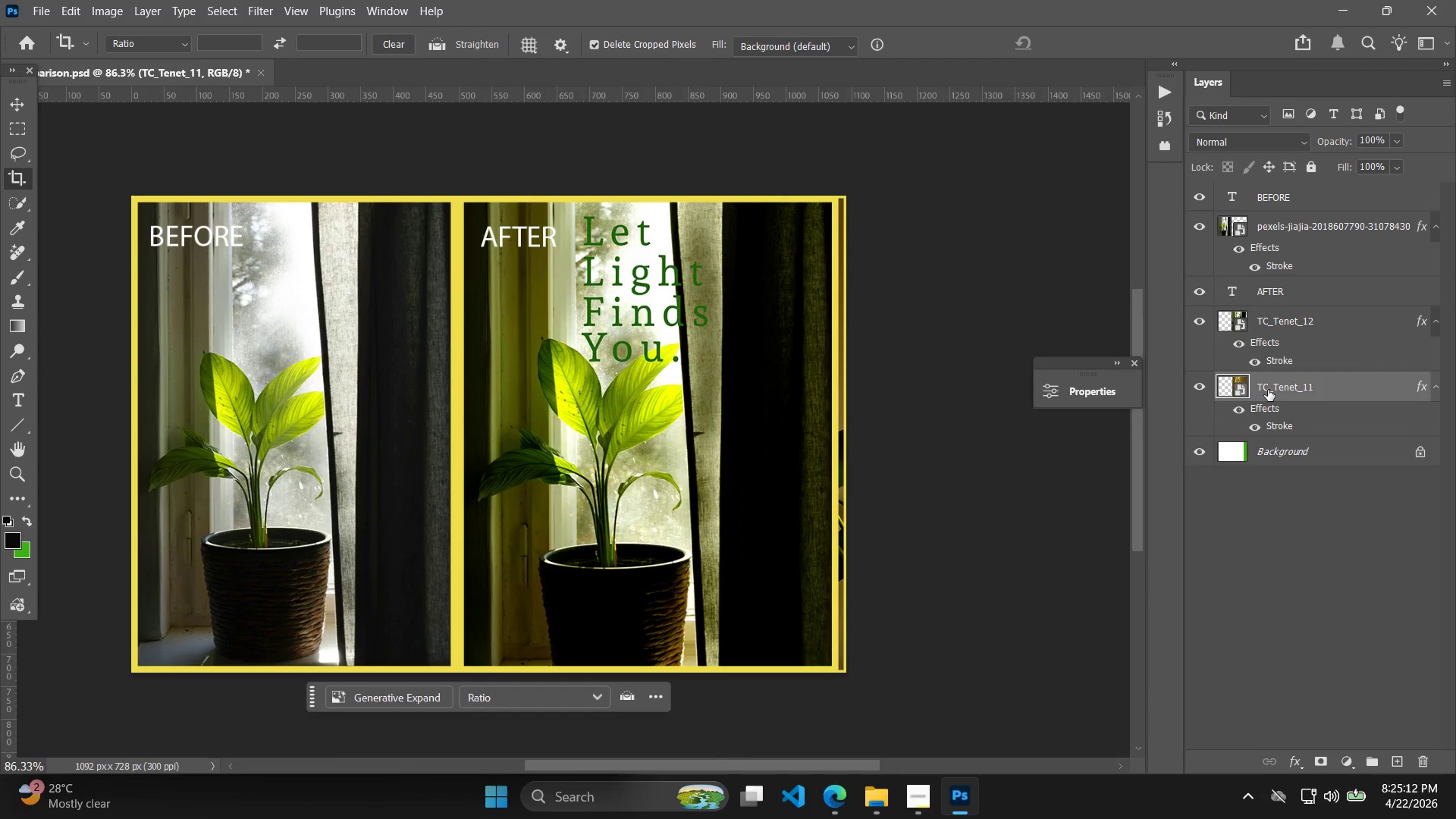 
type([Delete]ccc)
 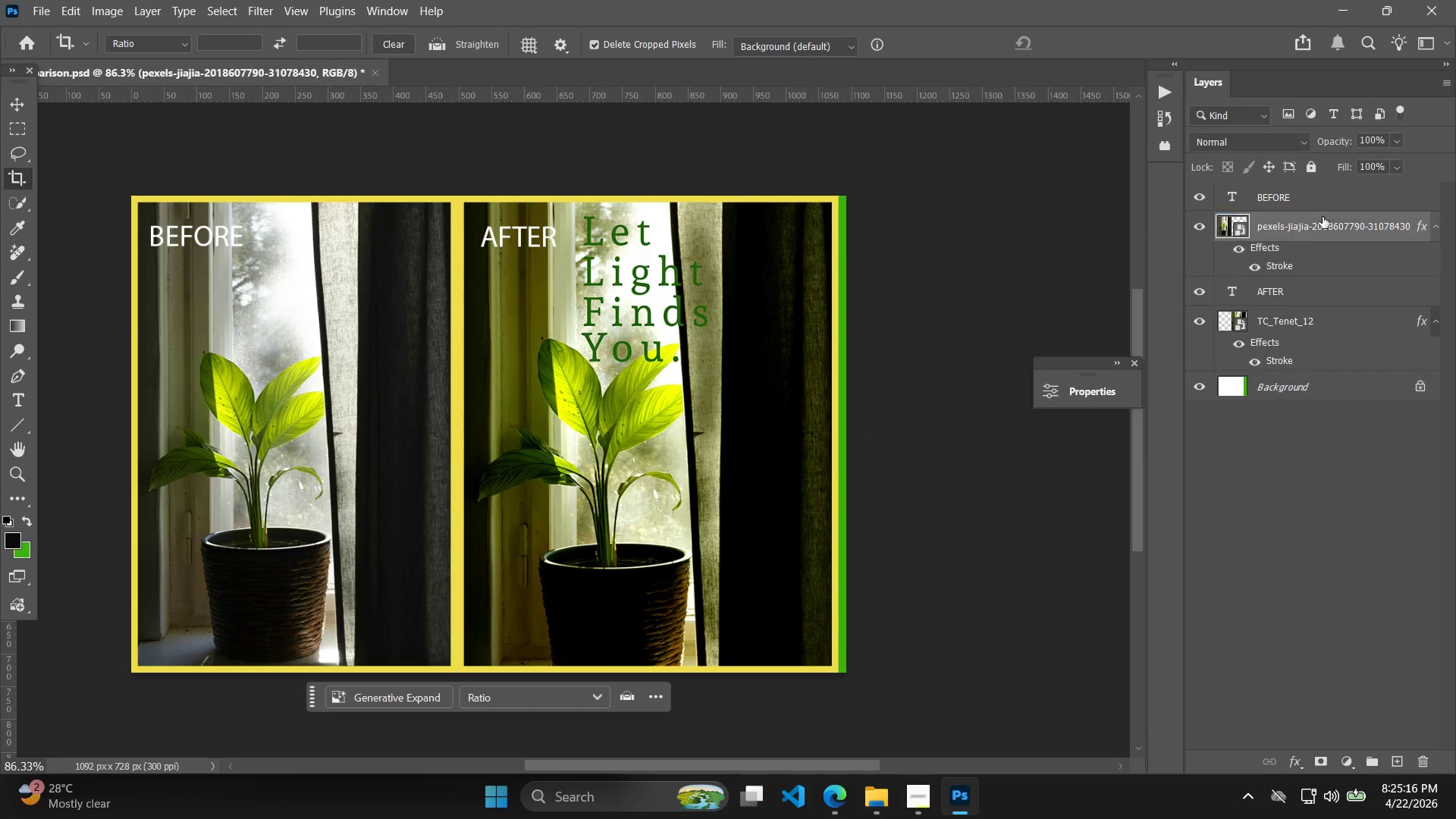 
key(C)
 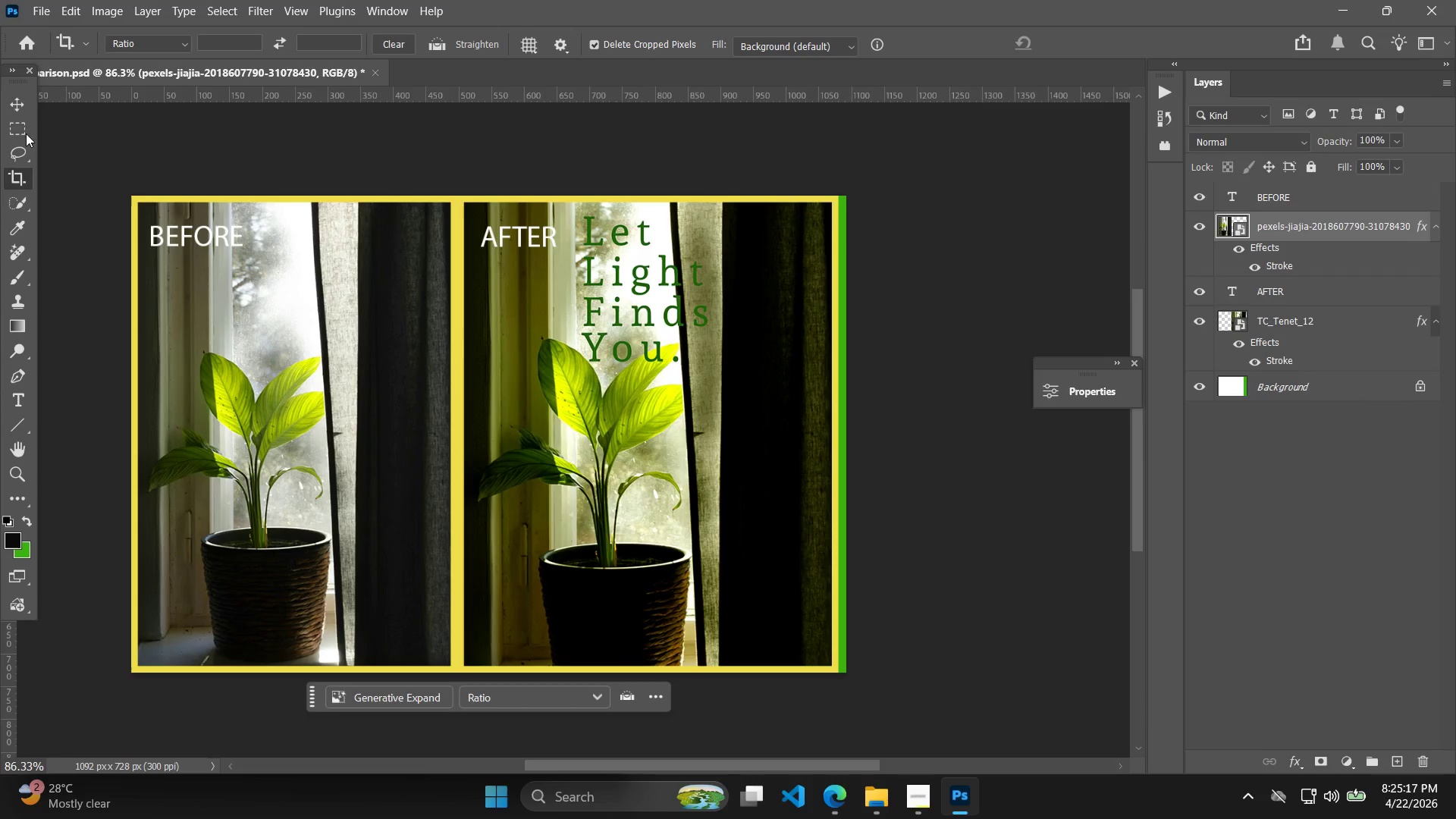 
left_click([21, 102])
 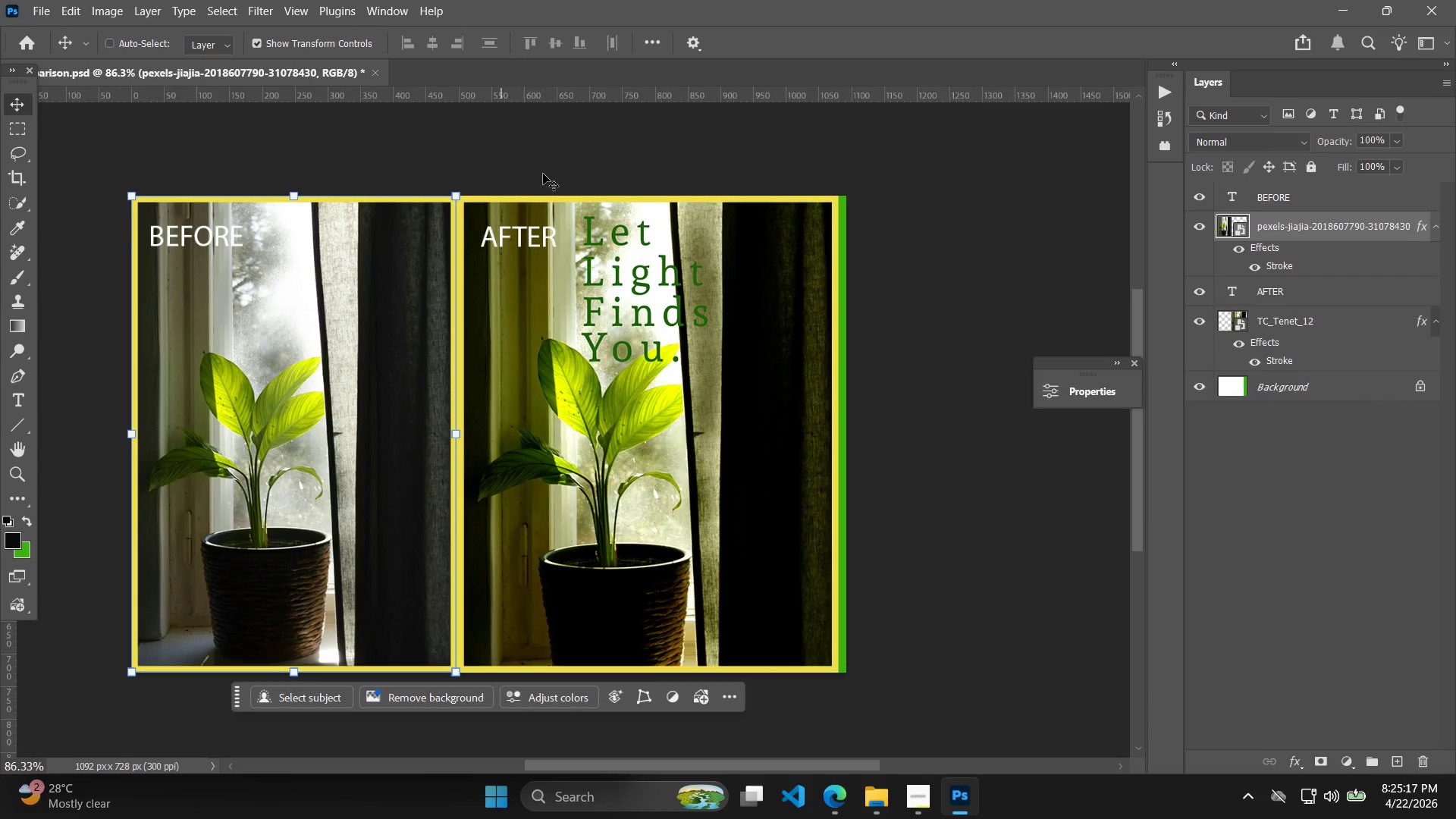 
key(C)
 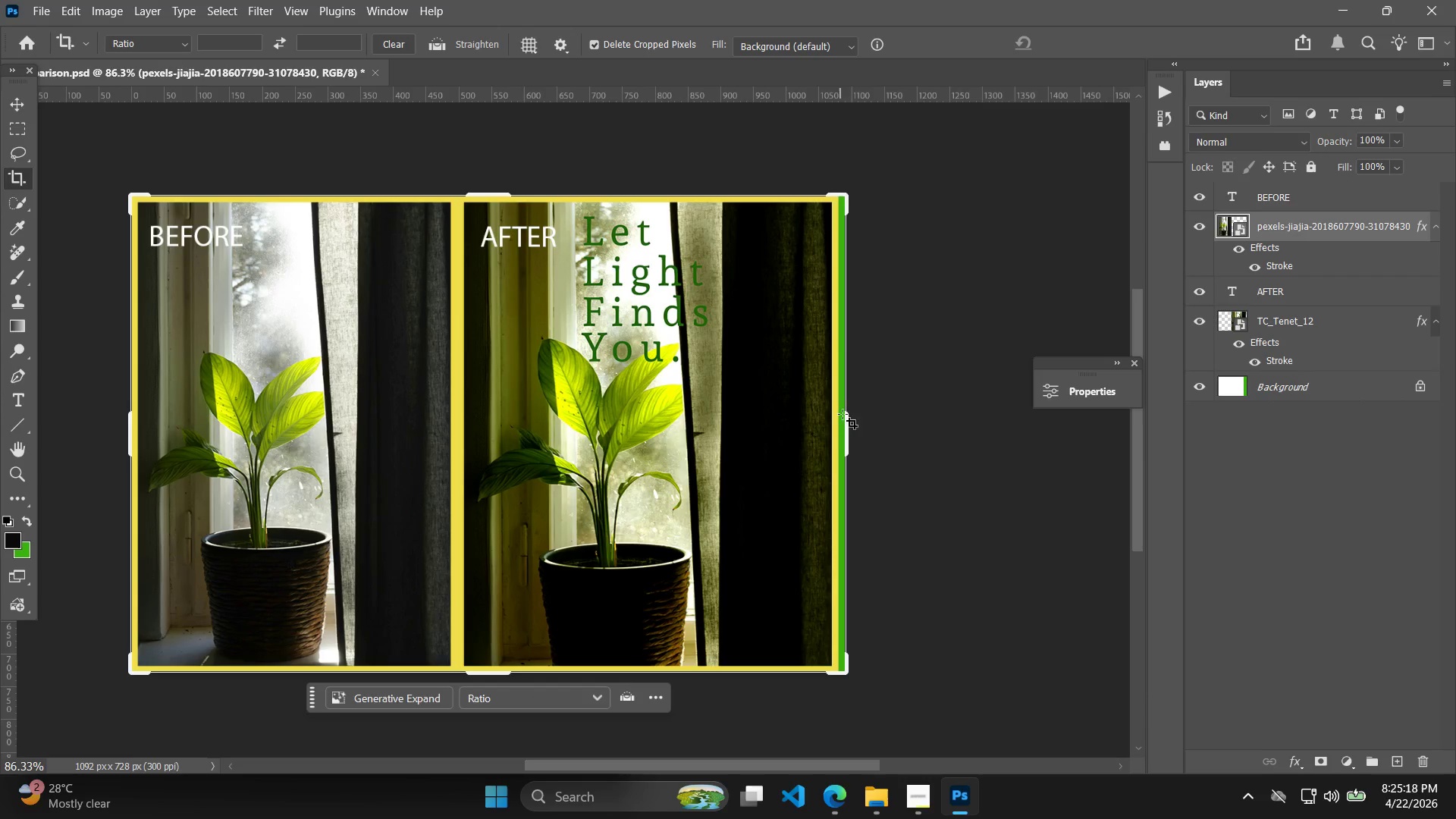 
left_click_drag(start_coordinate=[848, 418], to_coordinate=[842, 420])
 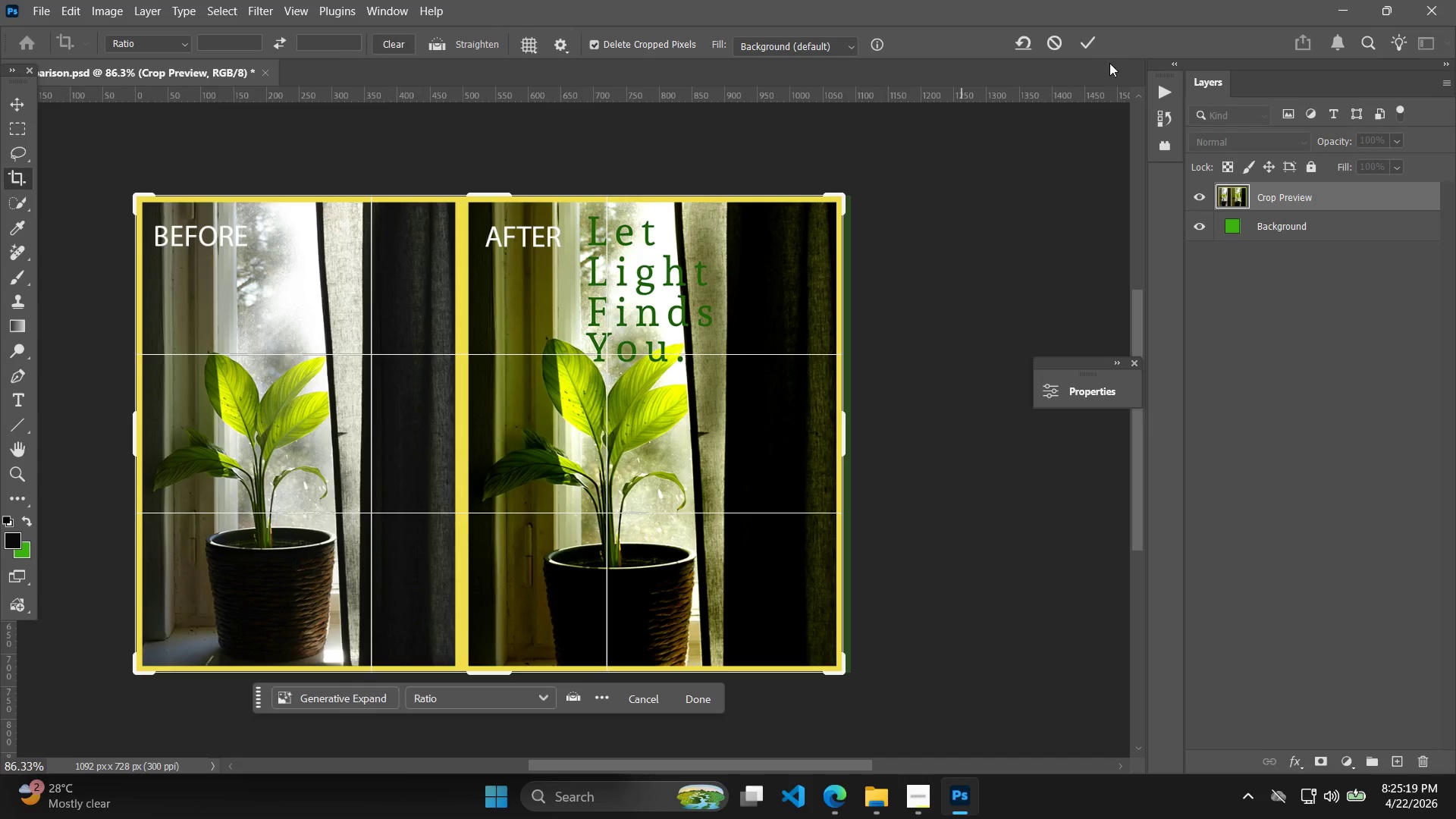 
left_click([1092, 45])
 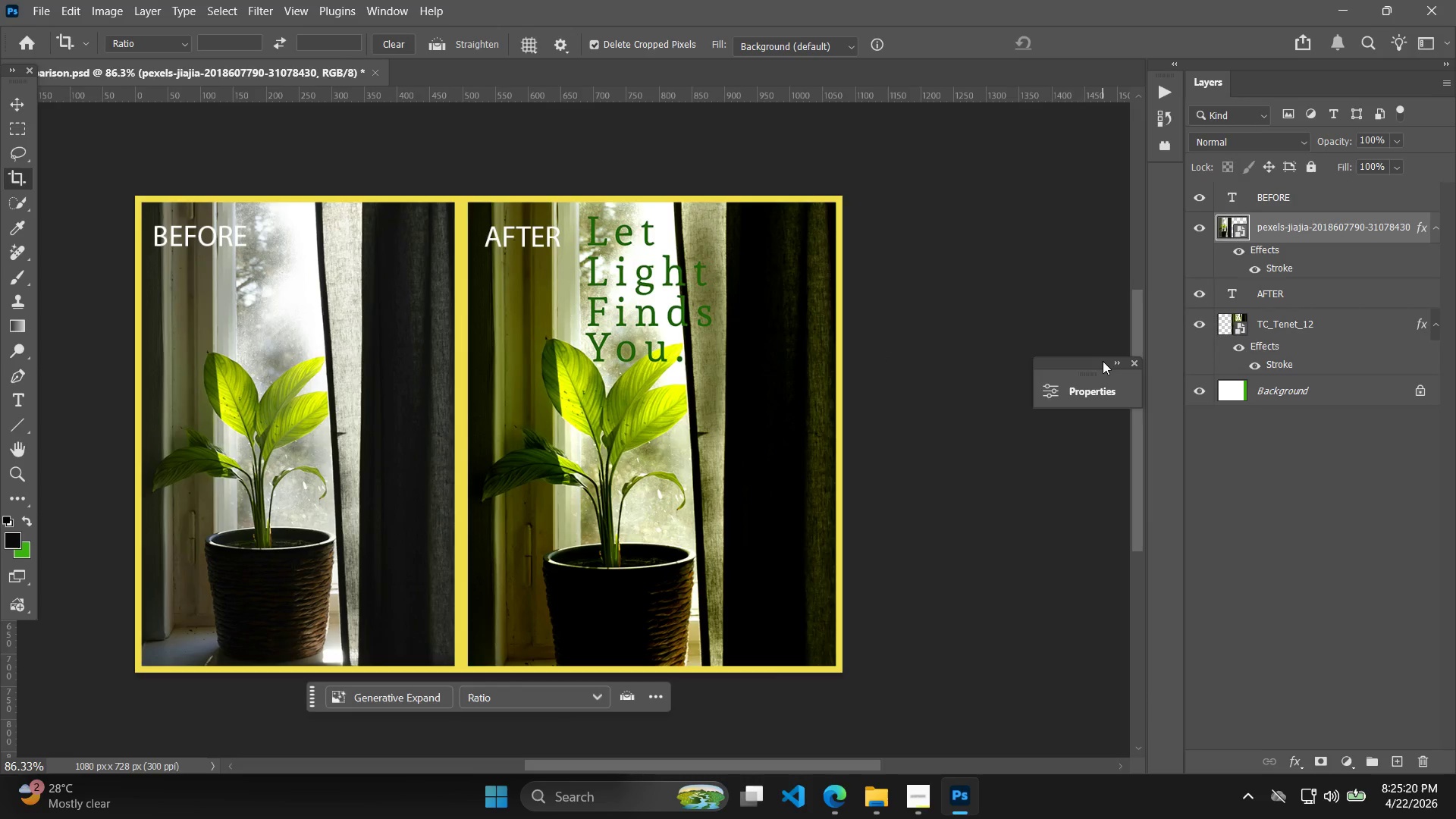 
key(Alt+Tab)
 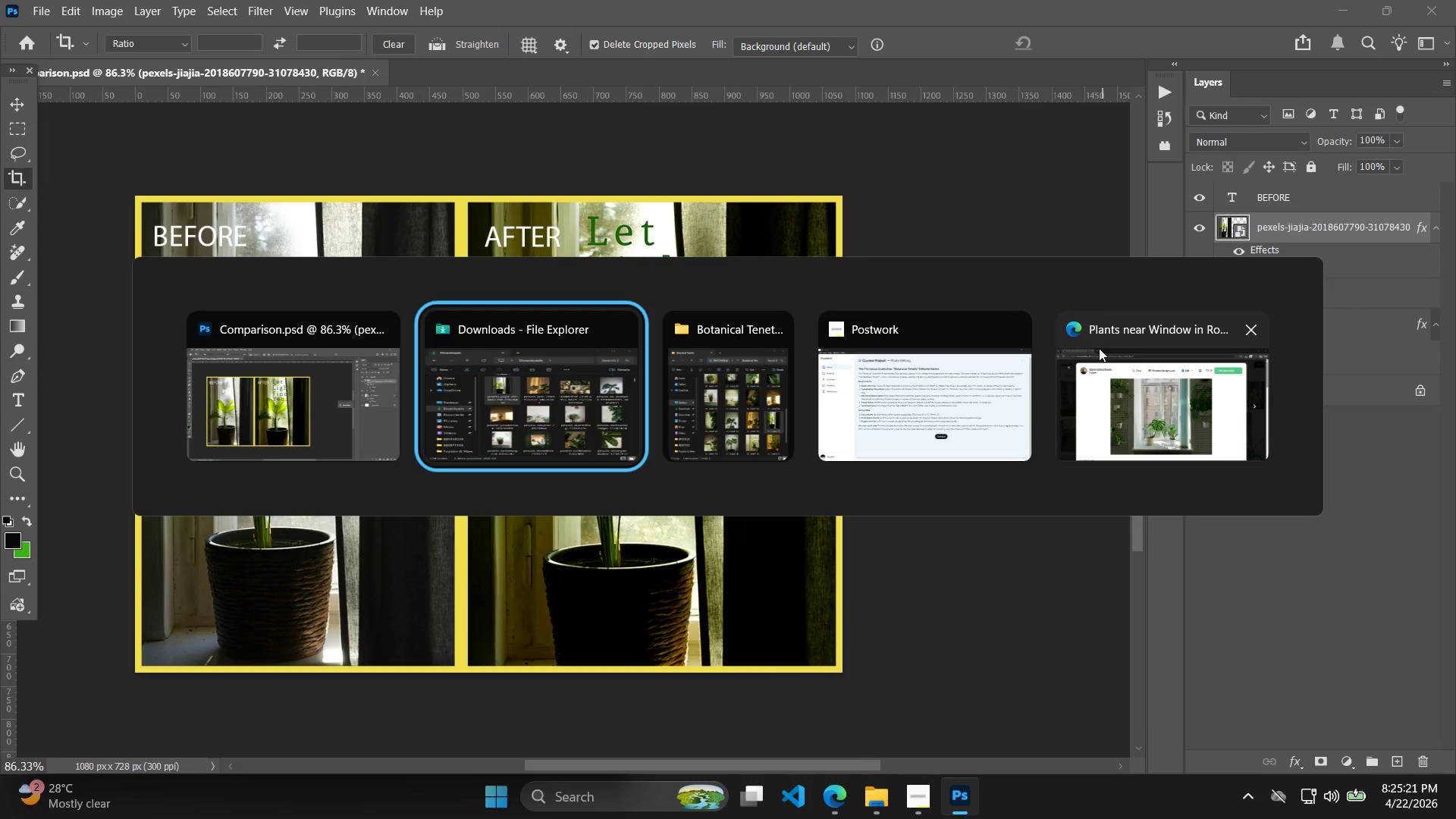 
key(Alt+Tab)
 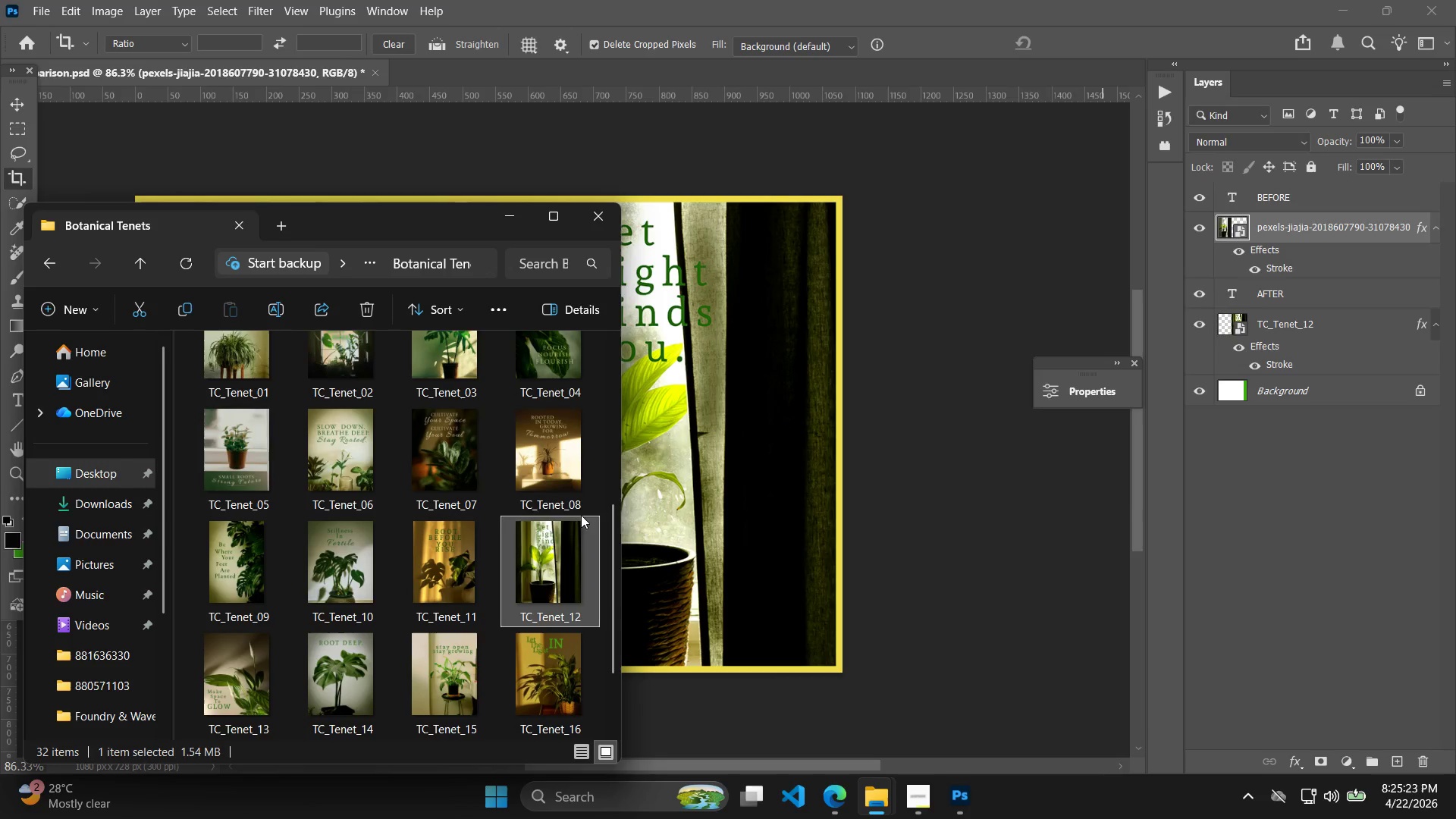 
left_click_drag(start_coordinate=[247, 578], to_coordinate=[768, 535])
 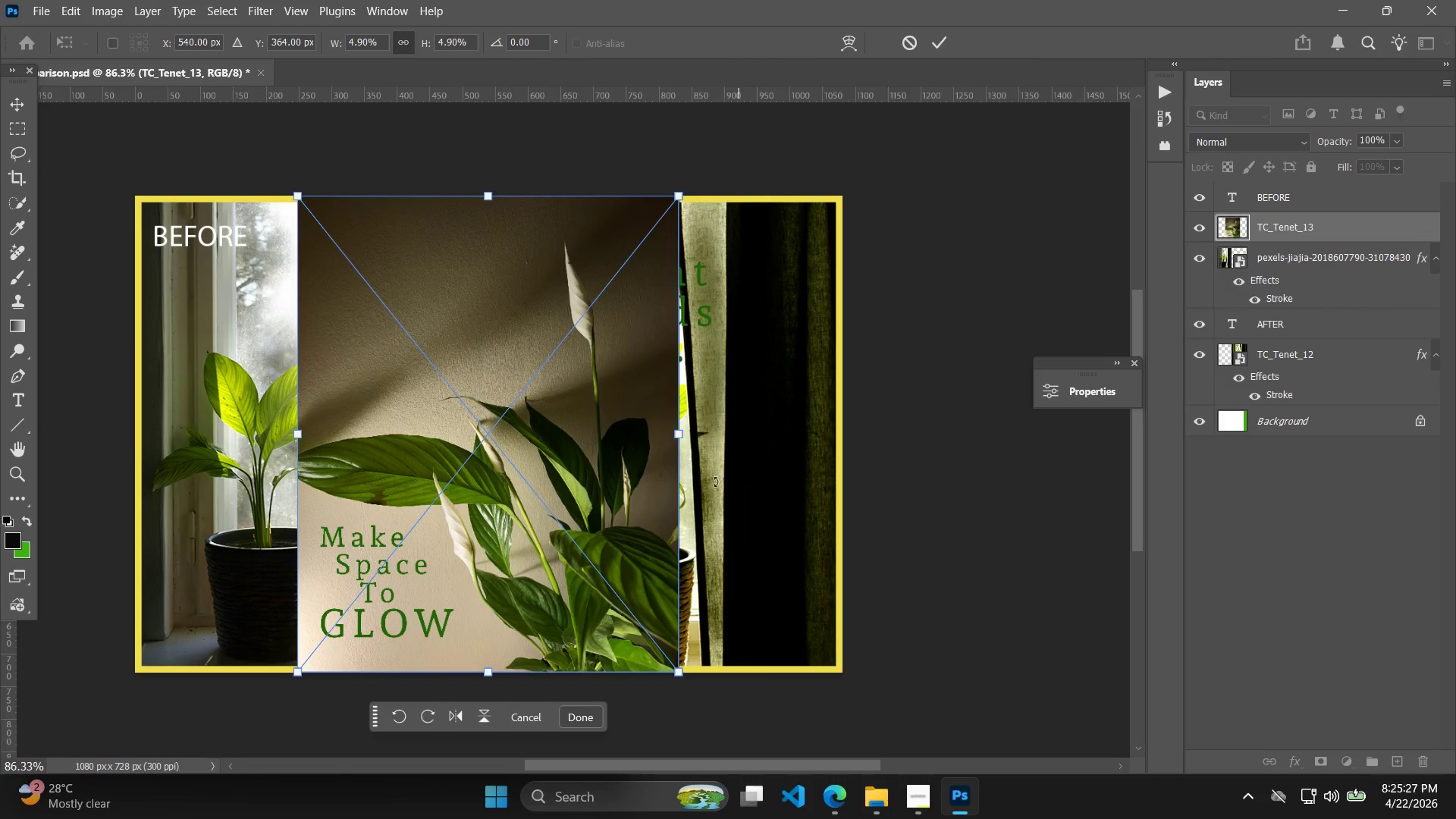 
scroll: coordinate [562, 476], scroll_direction: down, amount: 1.0
 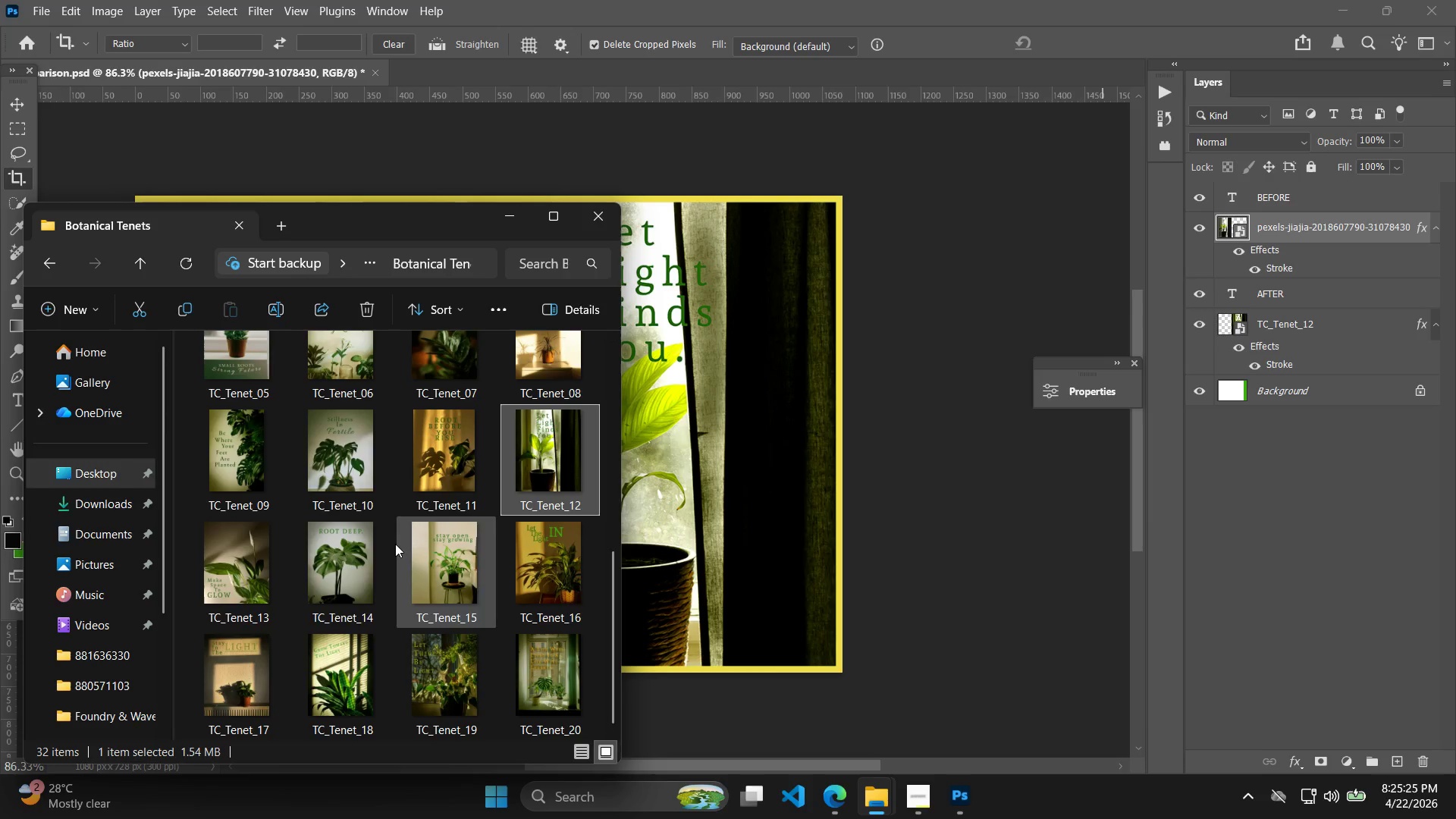 
hold_key(key=ShiftLeft, duration=2.19)
left_click_drag(start_coordinate=[566, 494], to_coordinate=[731, 499])
 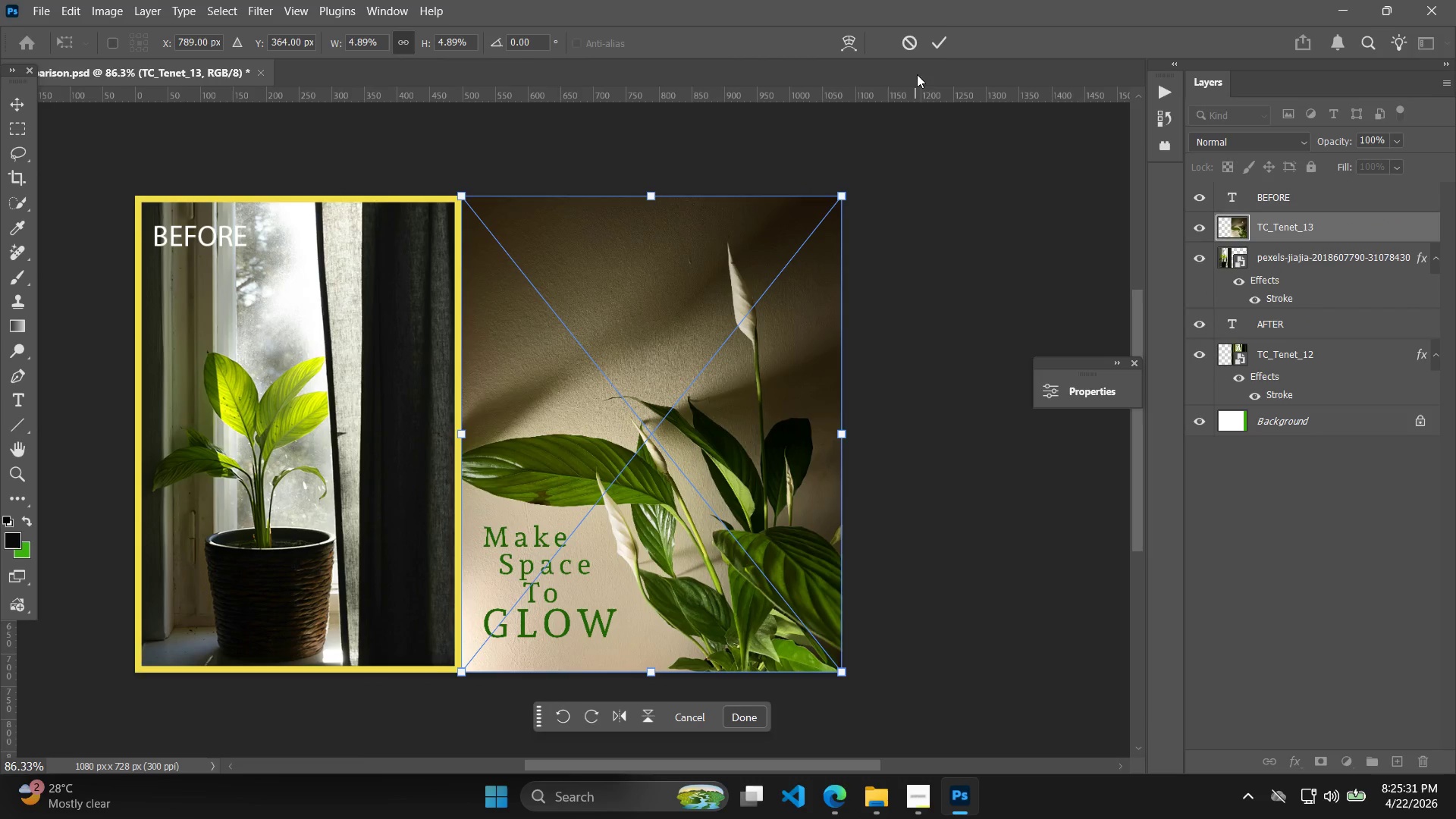 
left_click([945, 46])
 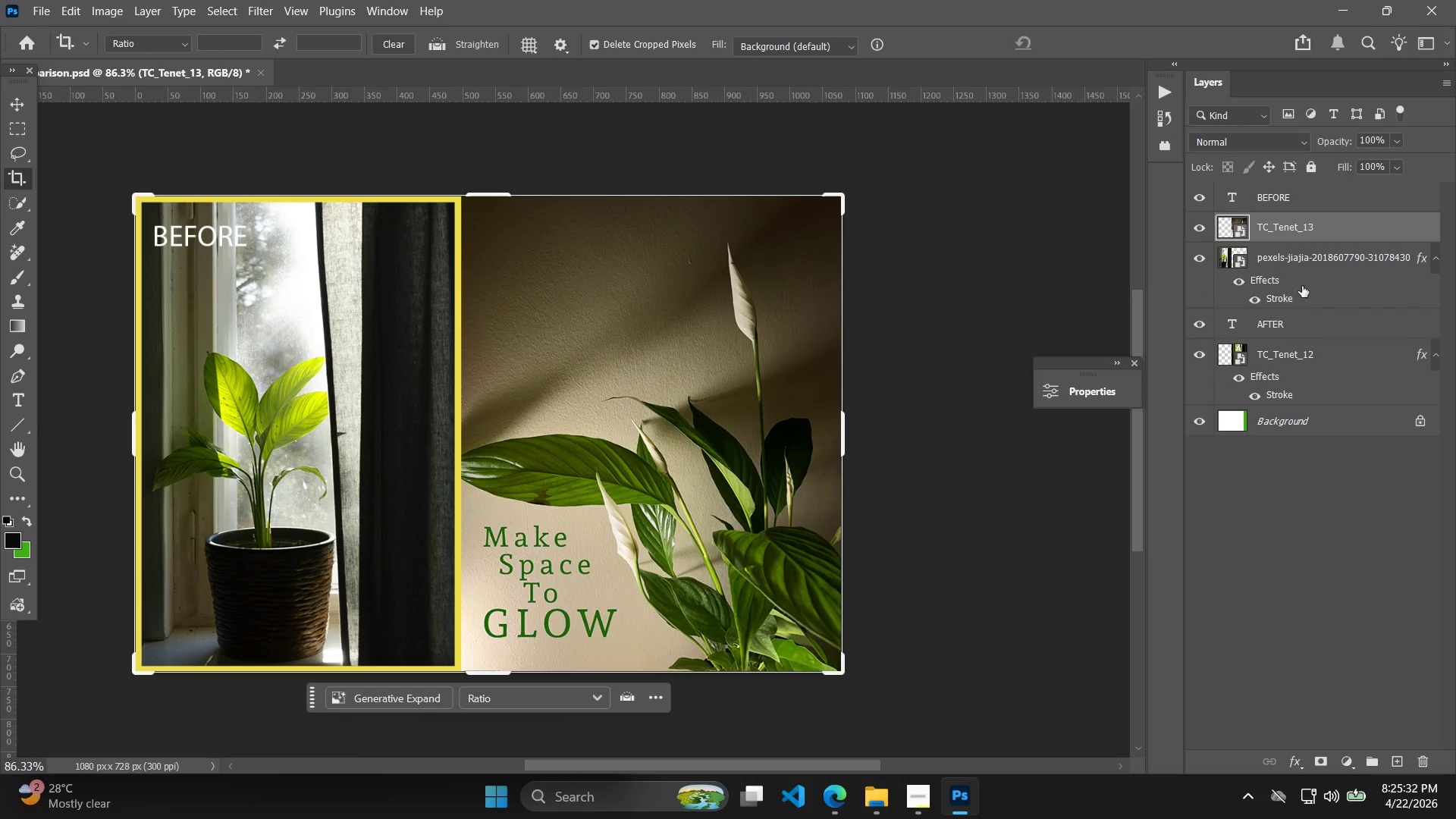 
left_click([1300, 351])
 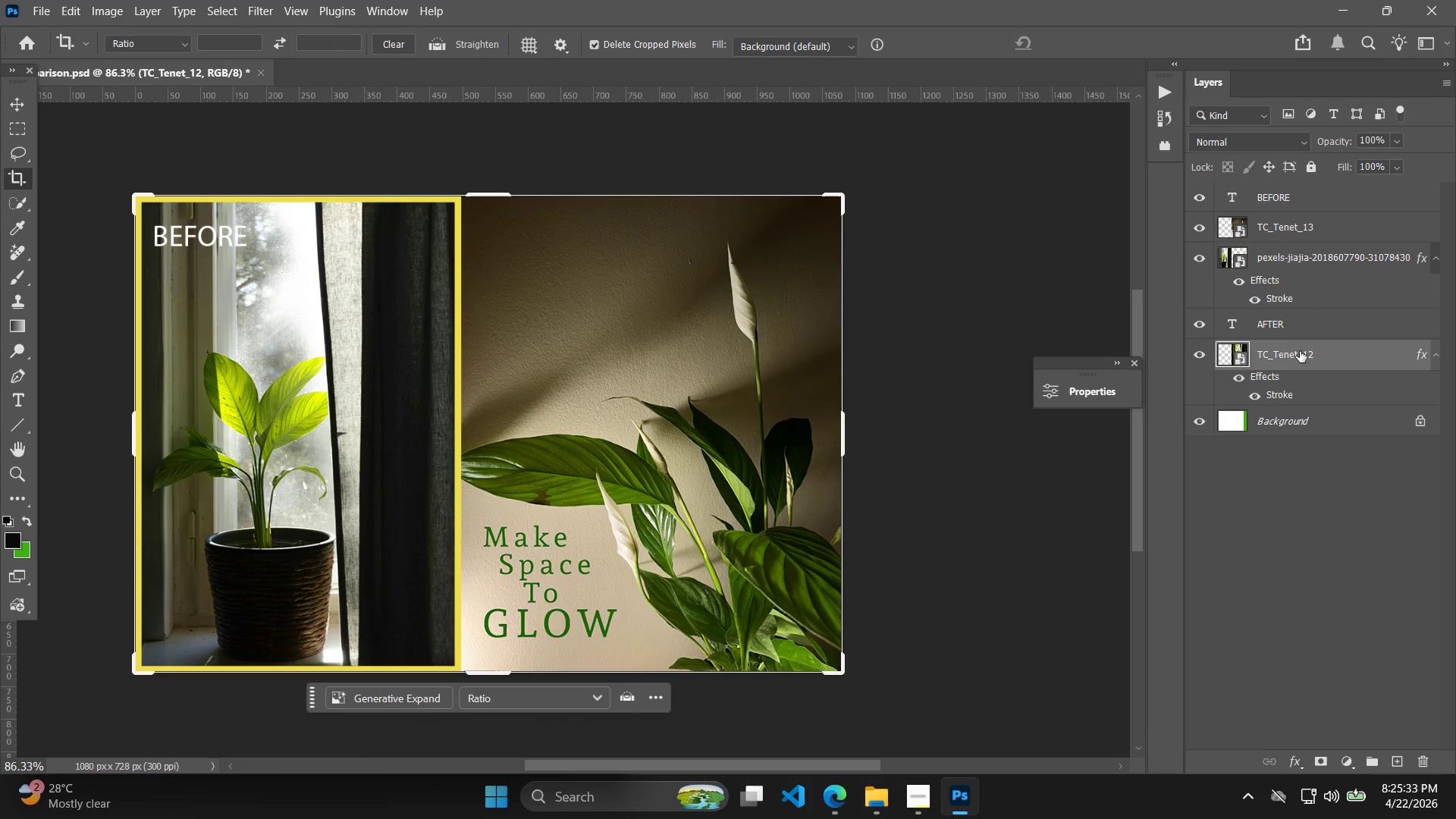 
key(Delete)
 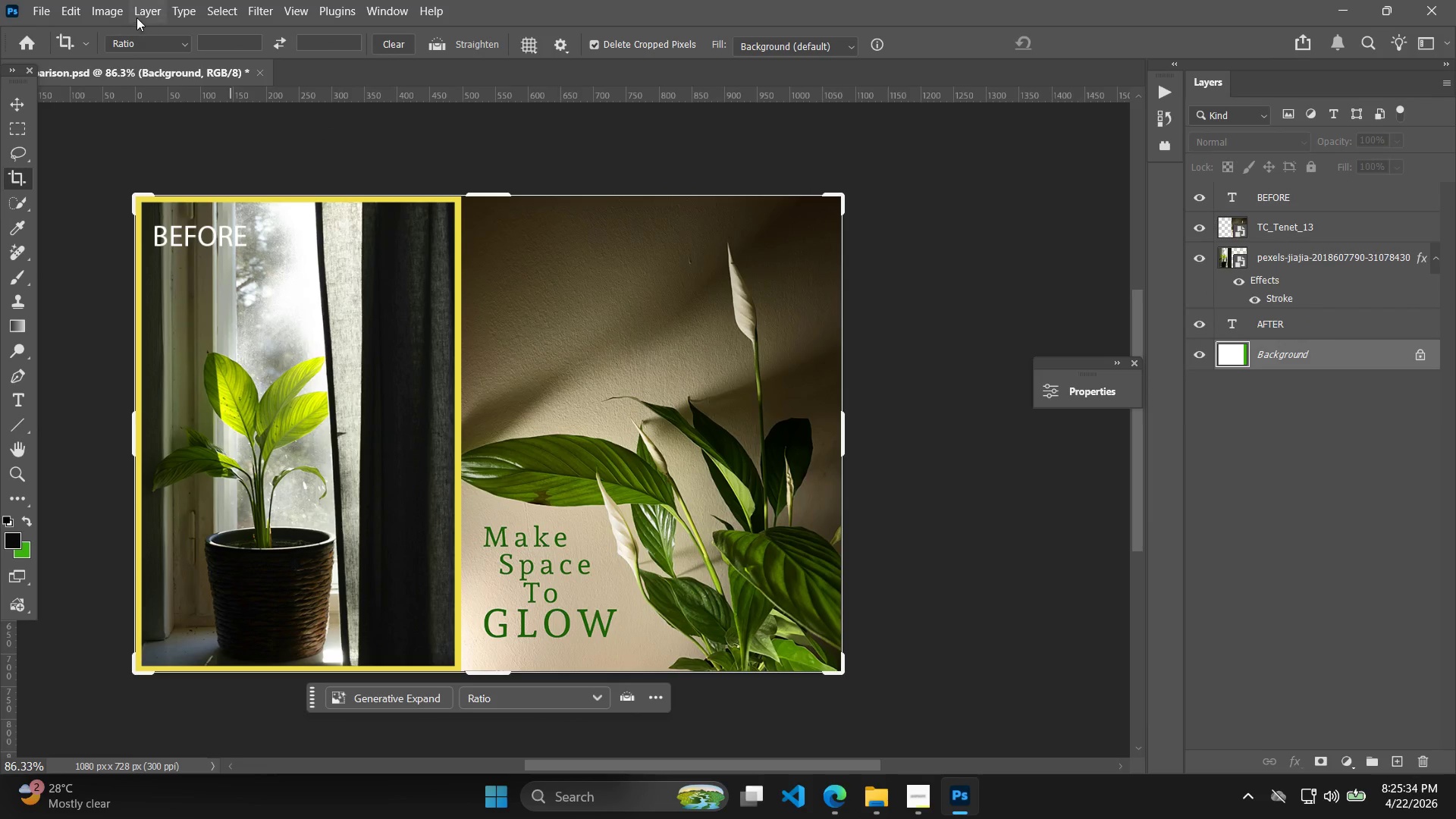 
left_click([116, 11])
 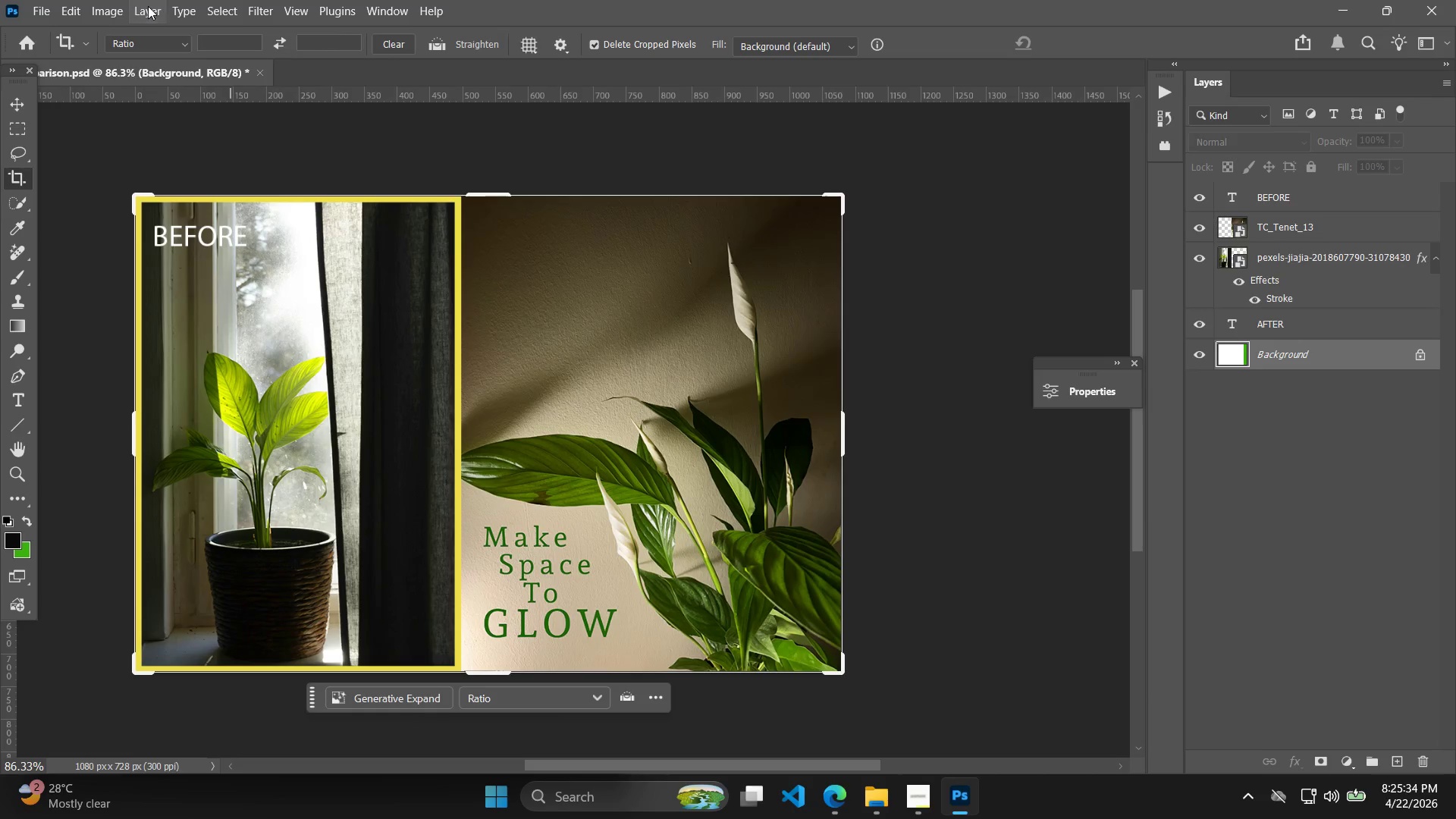 
left_click([148, 6])
 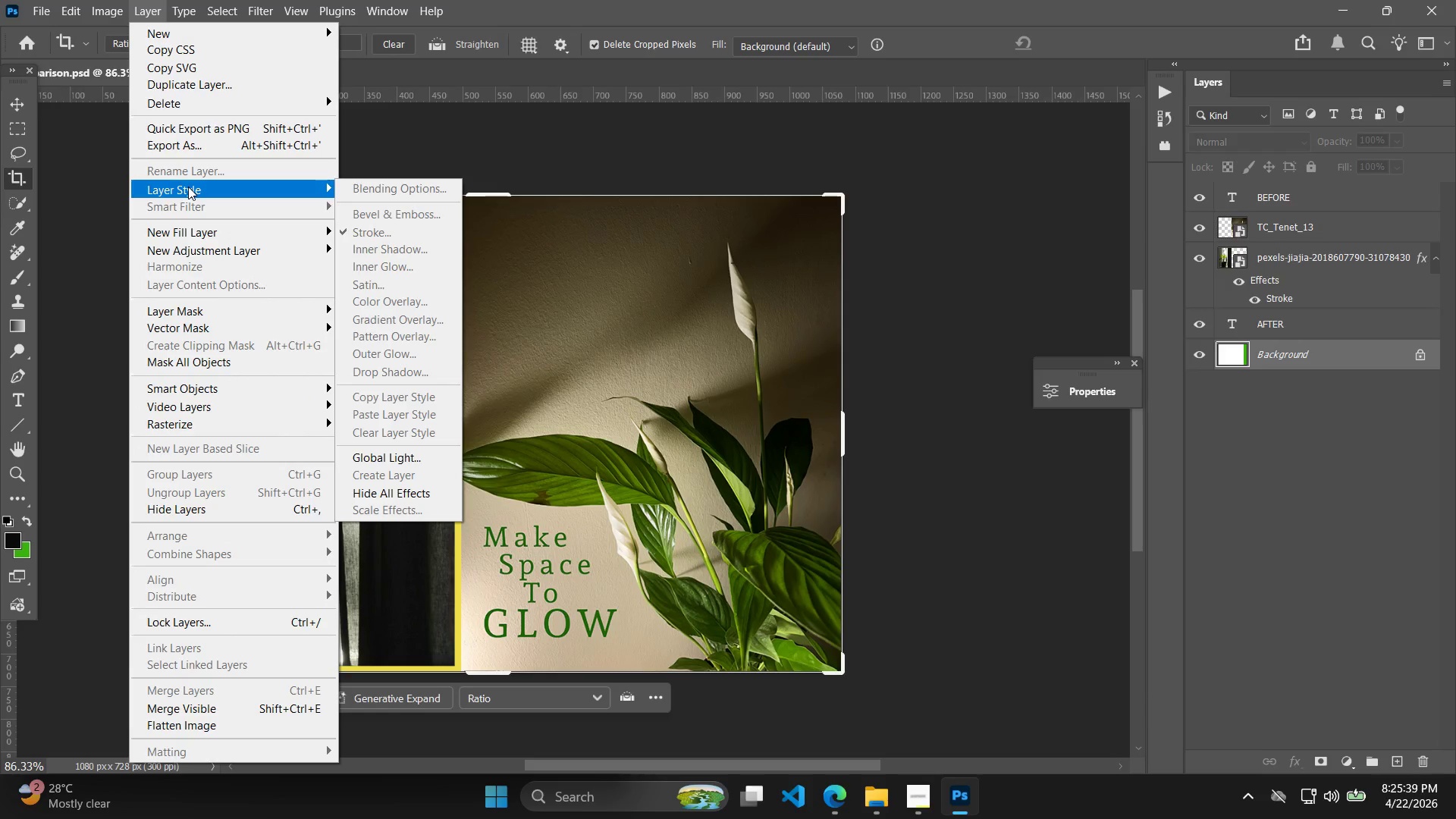 
wait(5.42)
 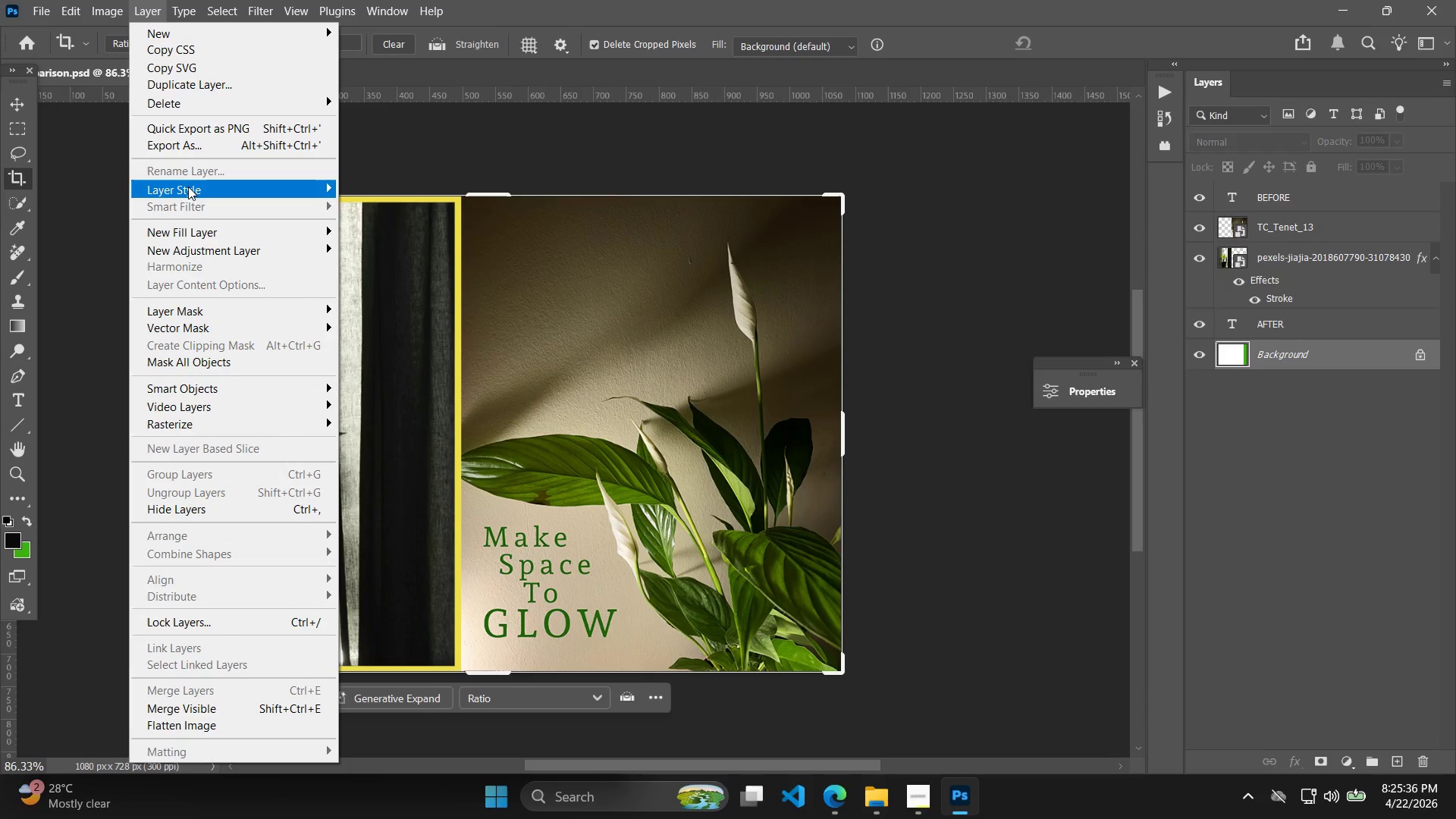 
left_click_drag(start_coordinate=[810, 144], to_coordinate=[816, 143])
 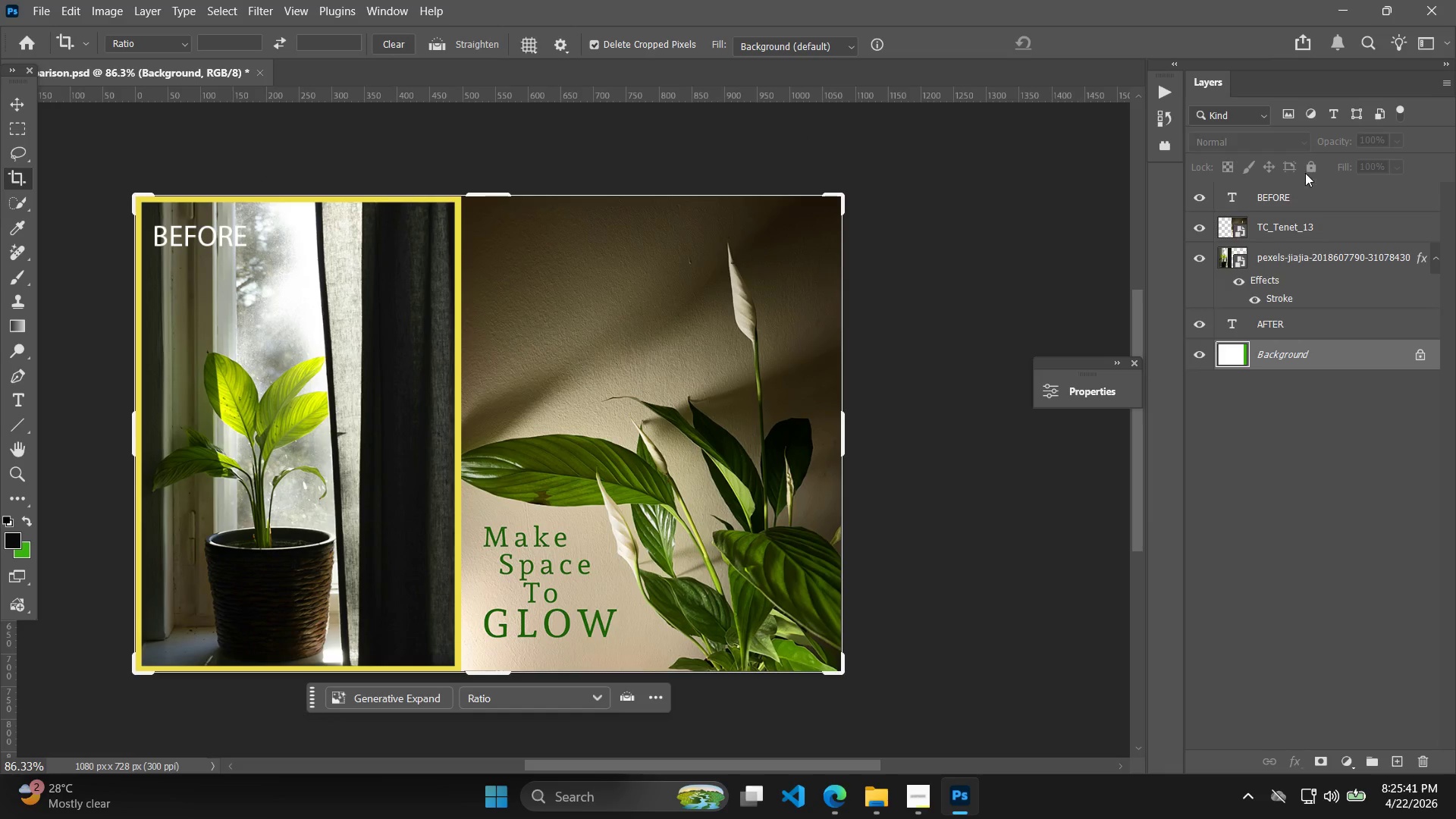 
left_click([1297, 240])
 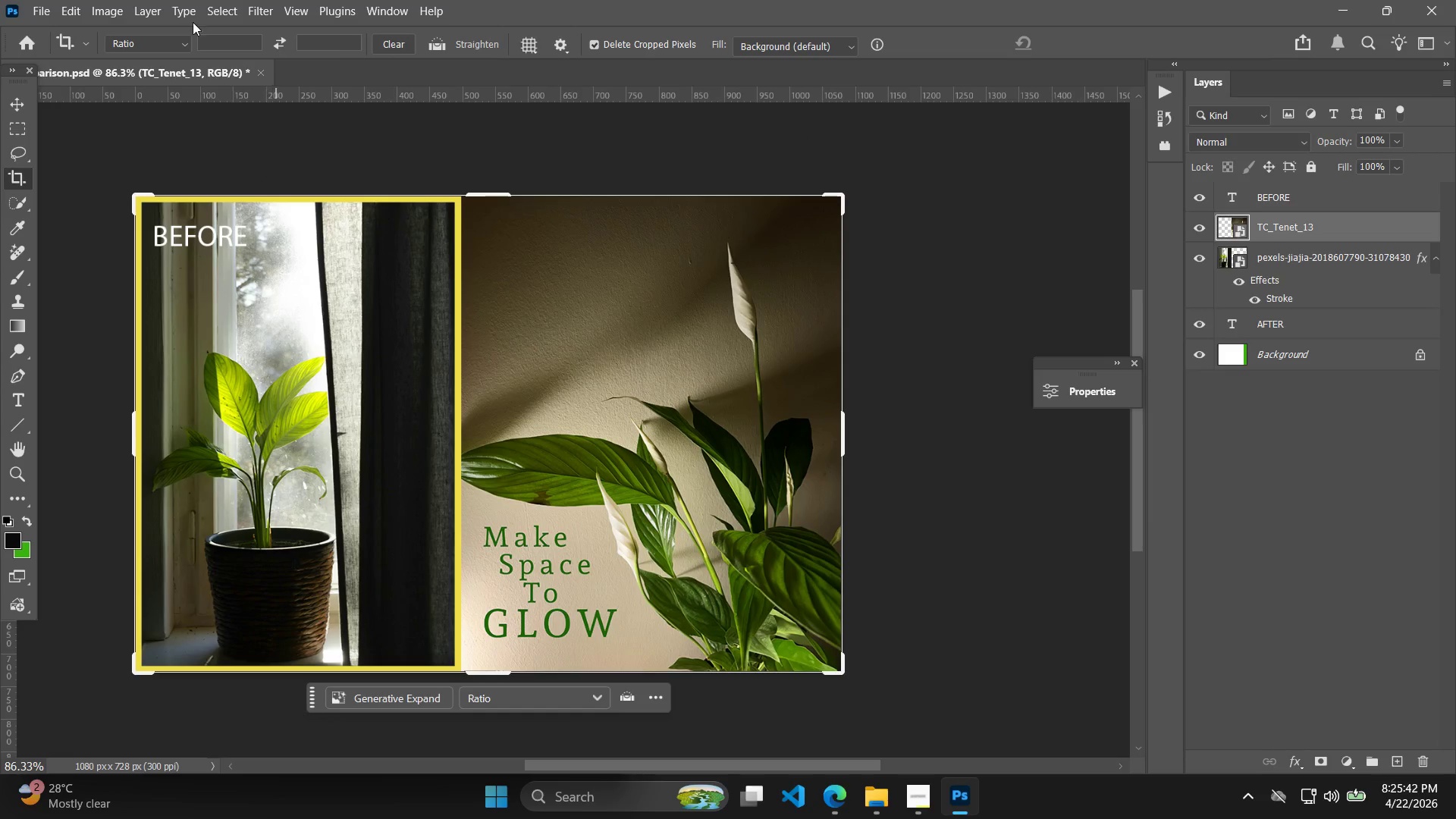 
left_click([160, 20])
 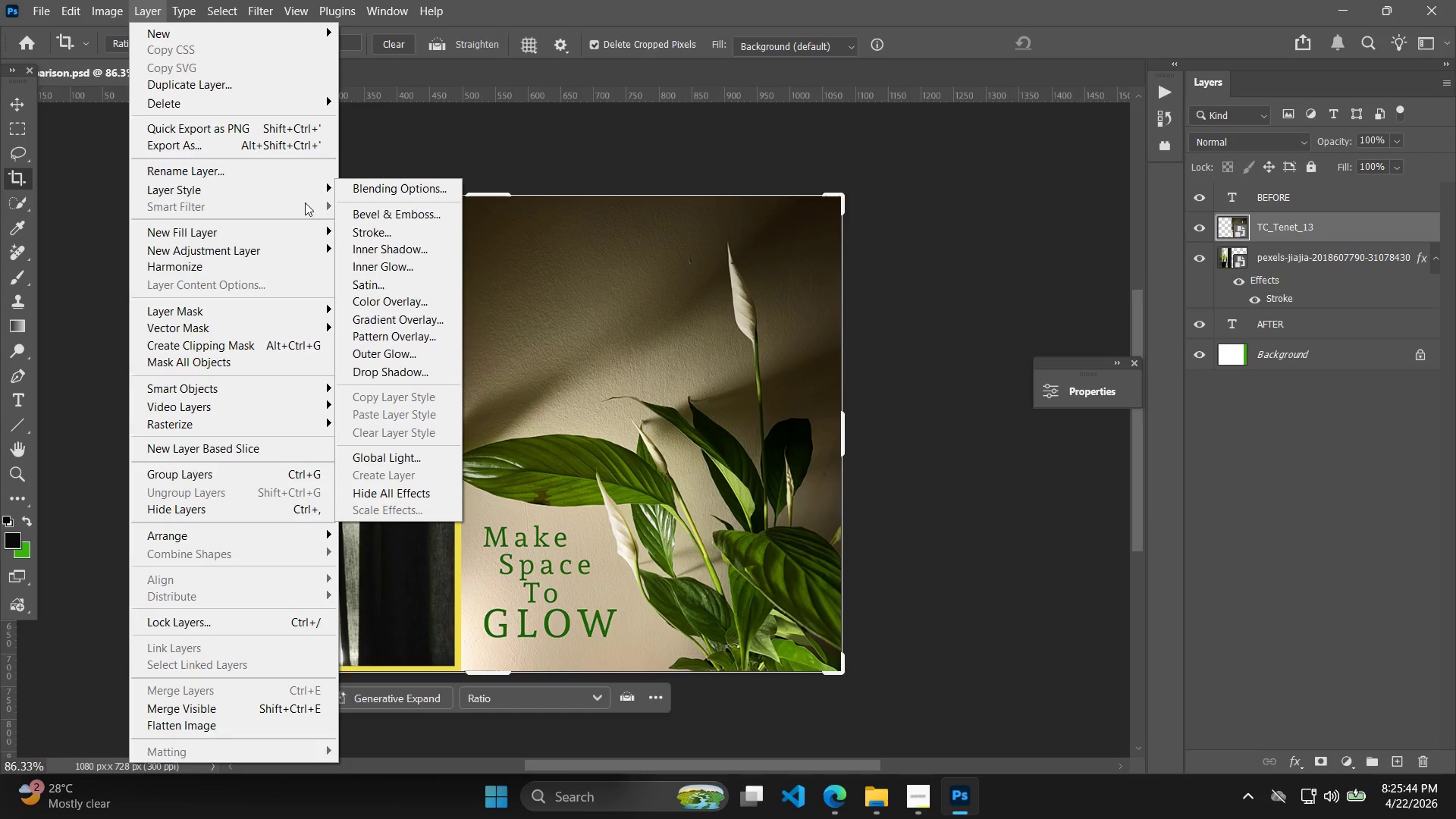 
left_click([393, 231])
 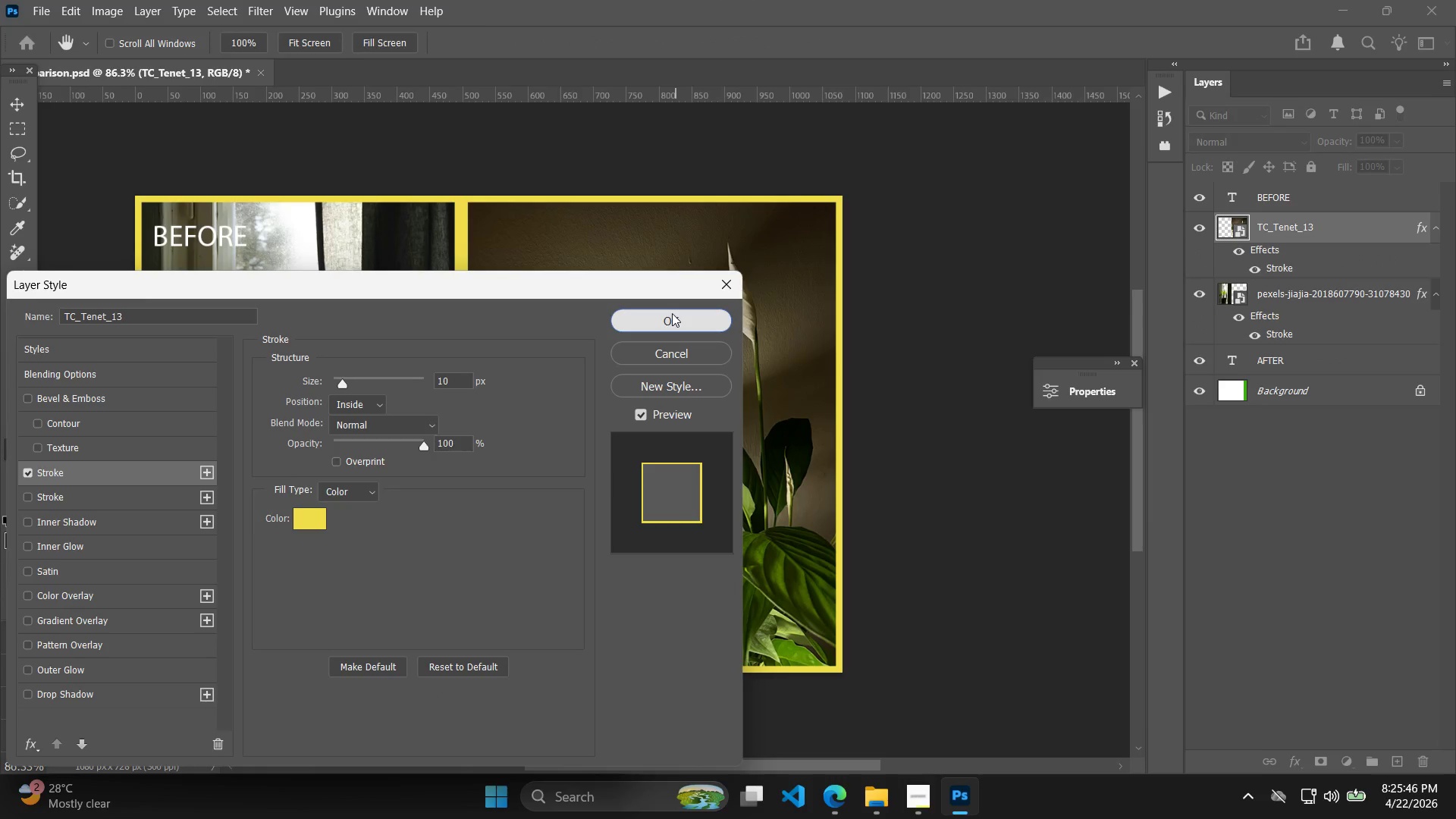 
key(Alt+Tab)
 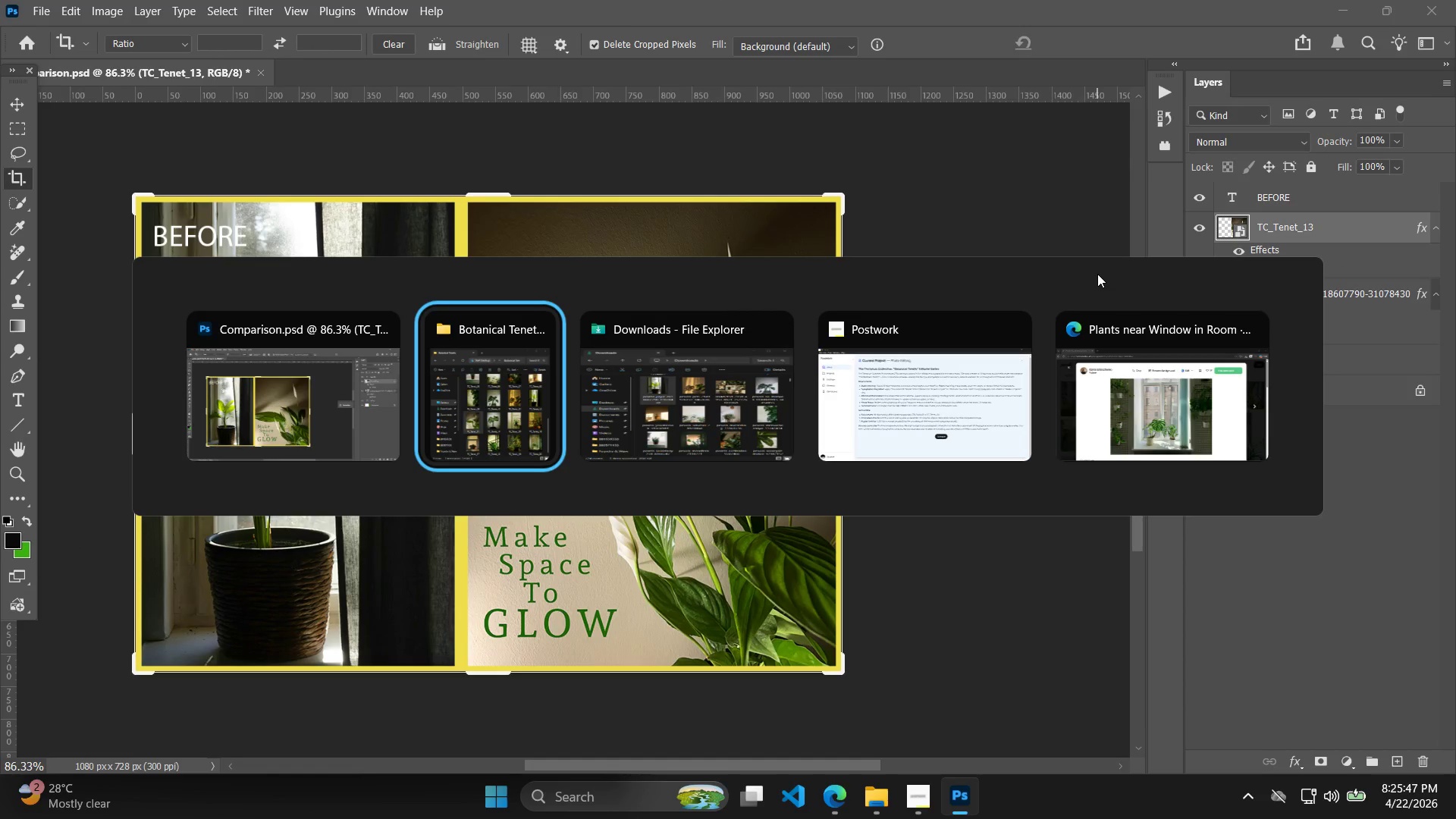 
key(Alt+Tab)
 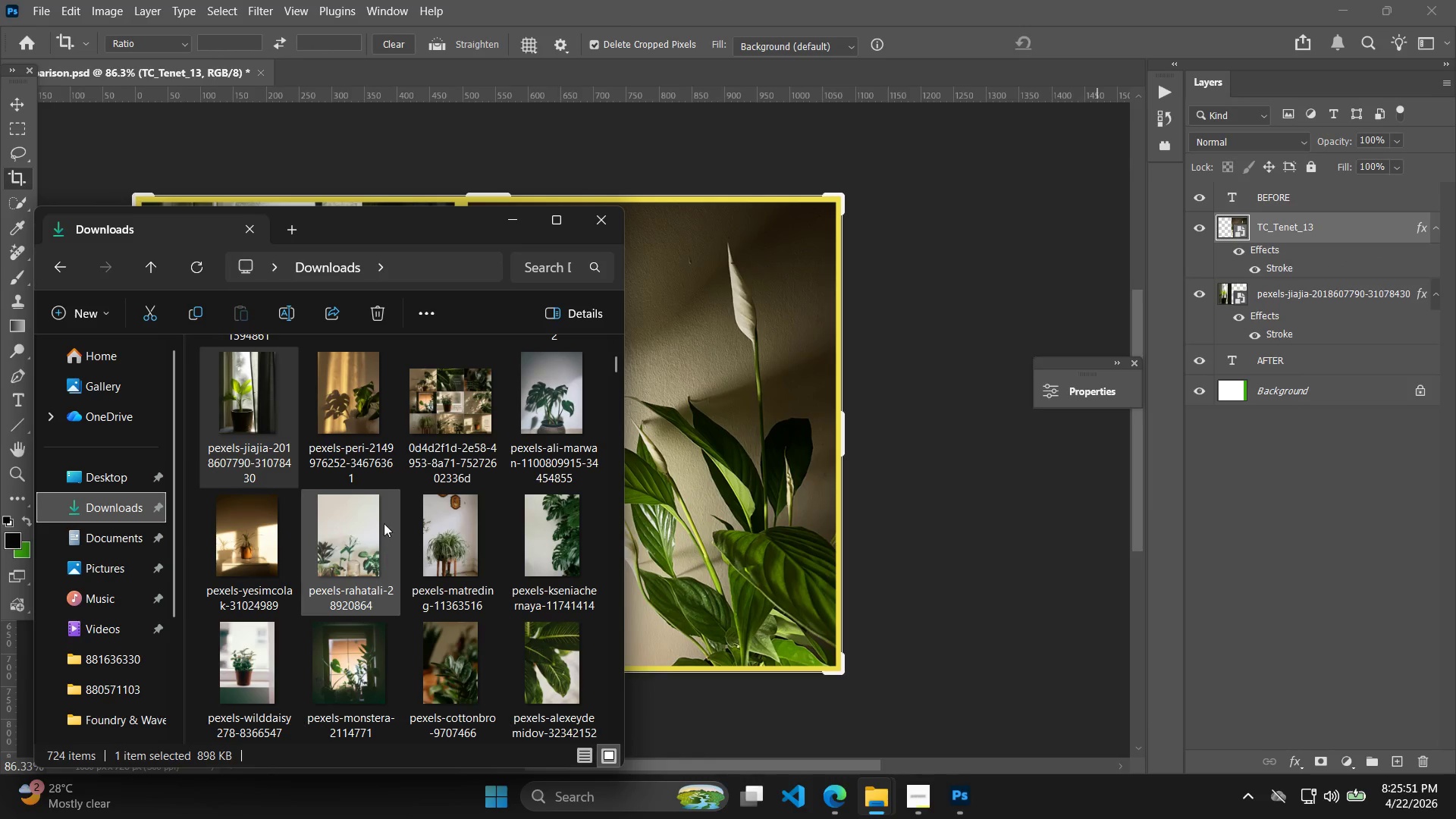 
wait(6.06)
 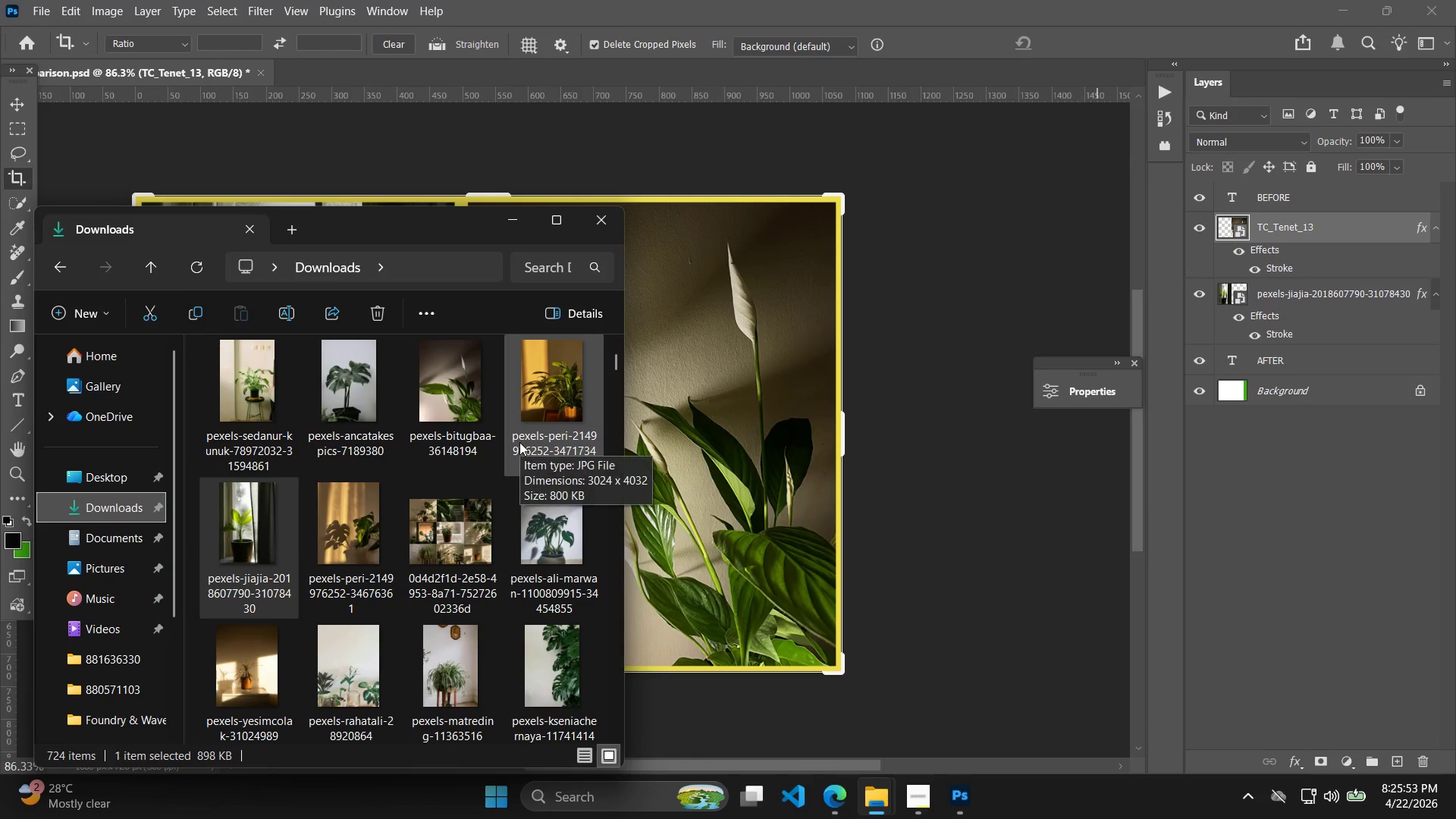 
left_click_drag(start_coordinate=[452, 393], to_coordinate=[681, 463])
 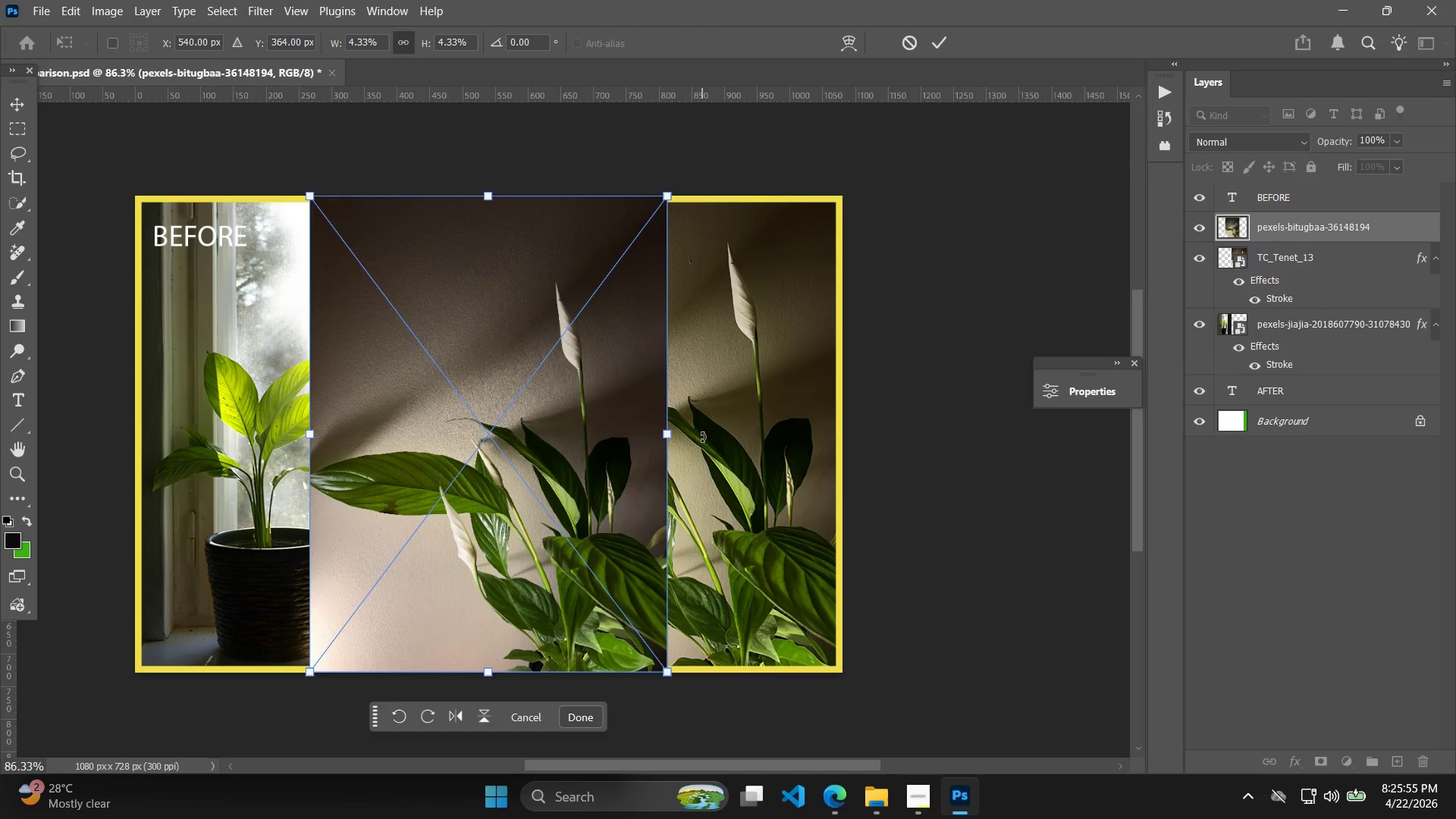 
scroll: coordinate [520, 441], scroll_direction: up, amount: 1.0
 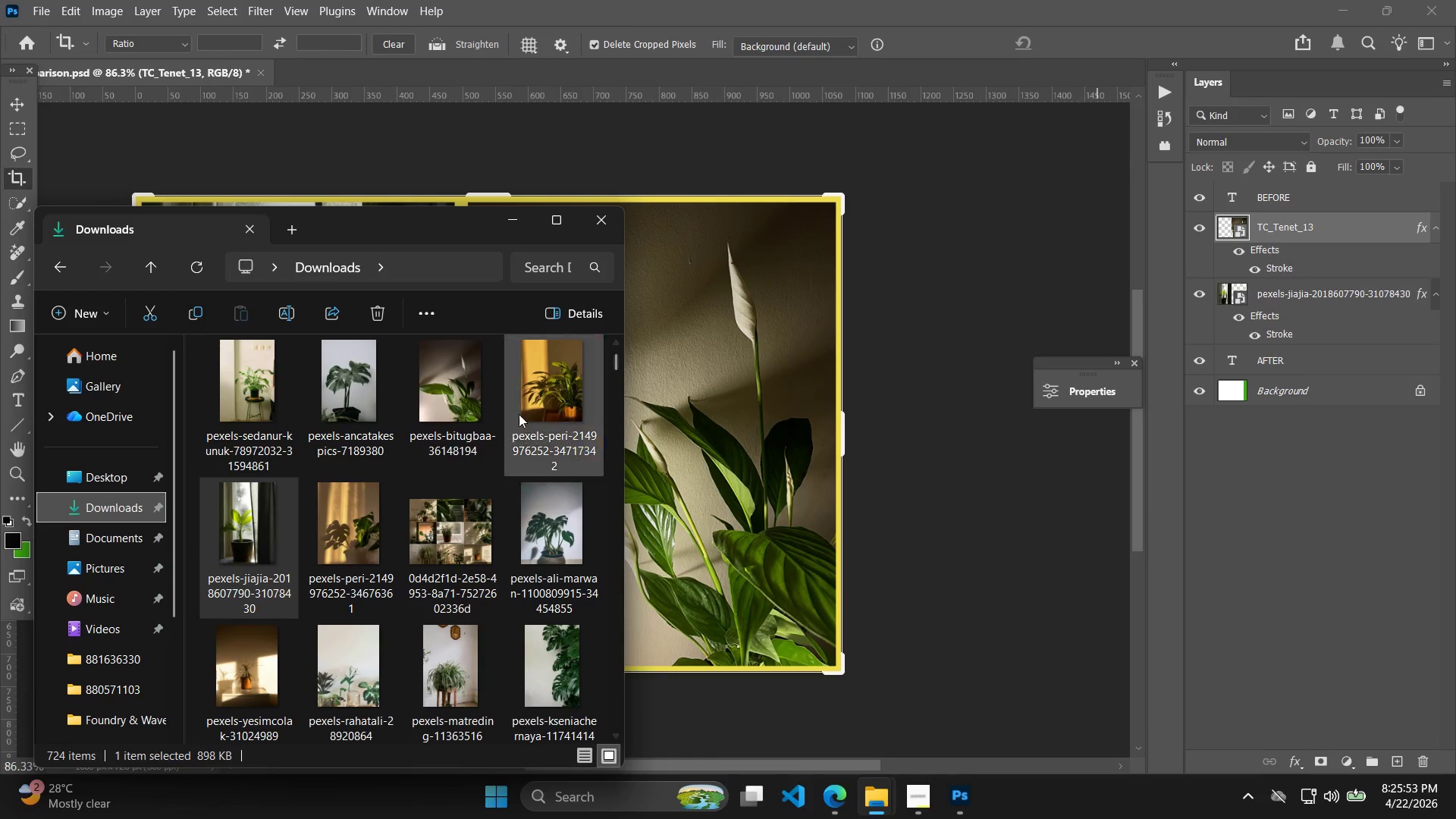 
left_click_drag(start_coordinate=[554, 466], to_coordinate=[378, 467])
 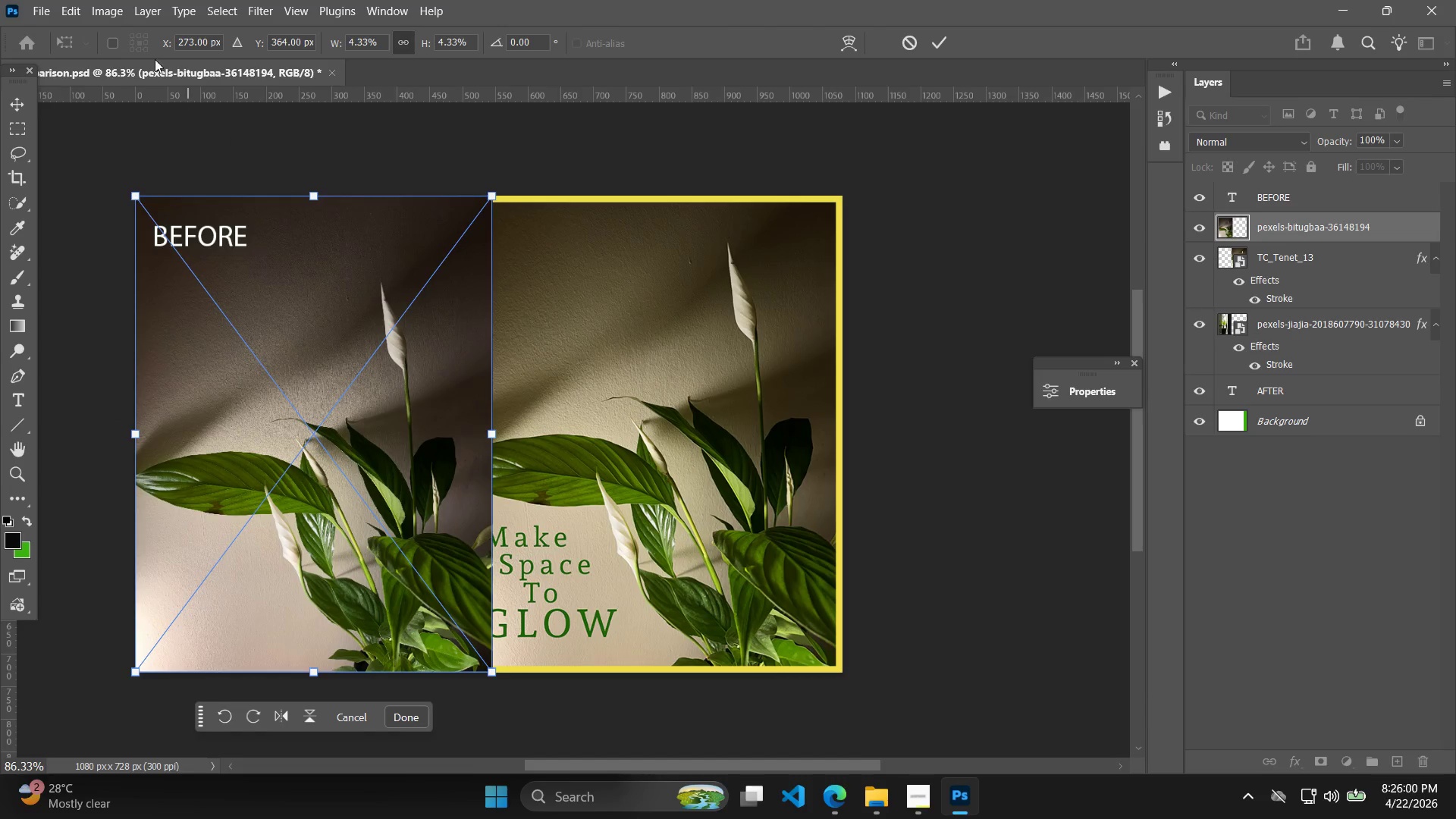 
left_click([152, 11])
 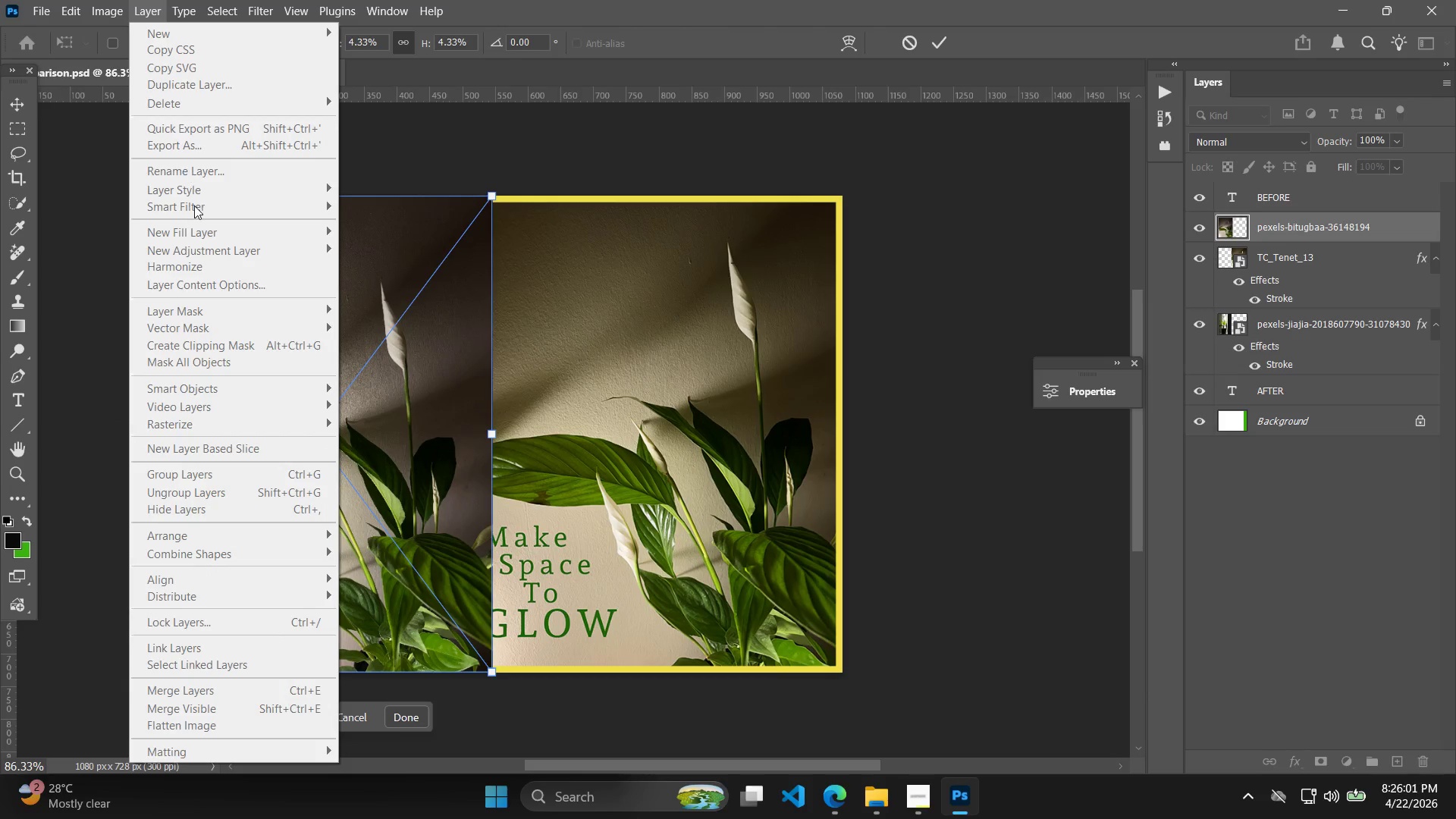 
left_click([965, 191])
 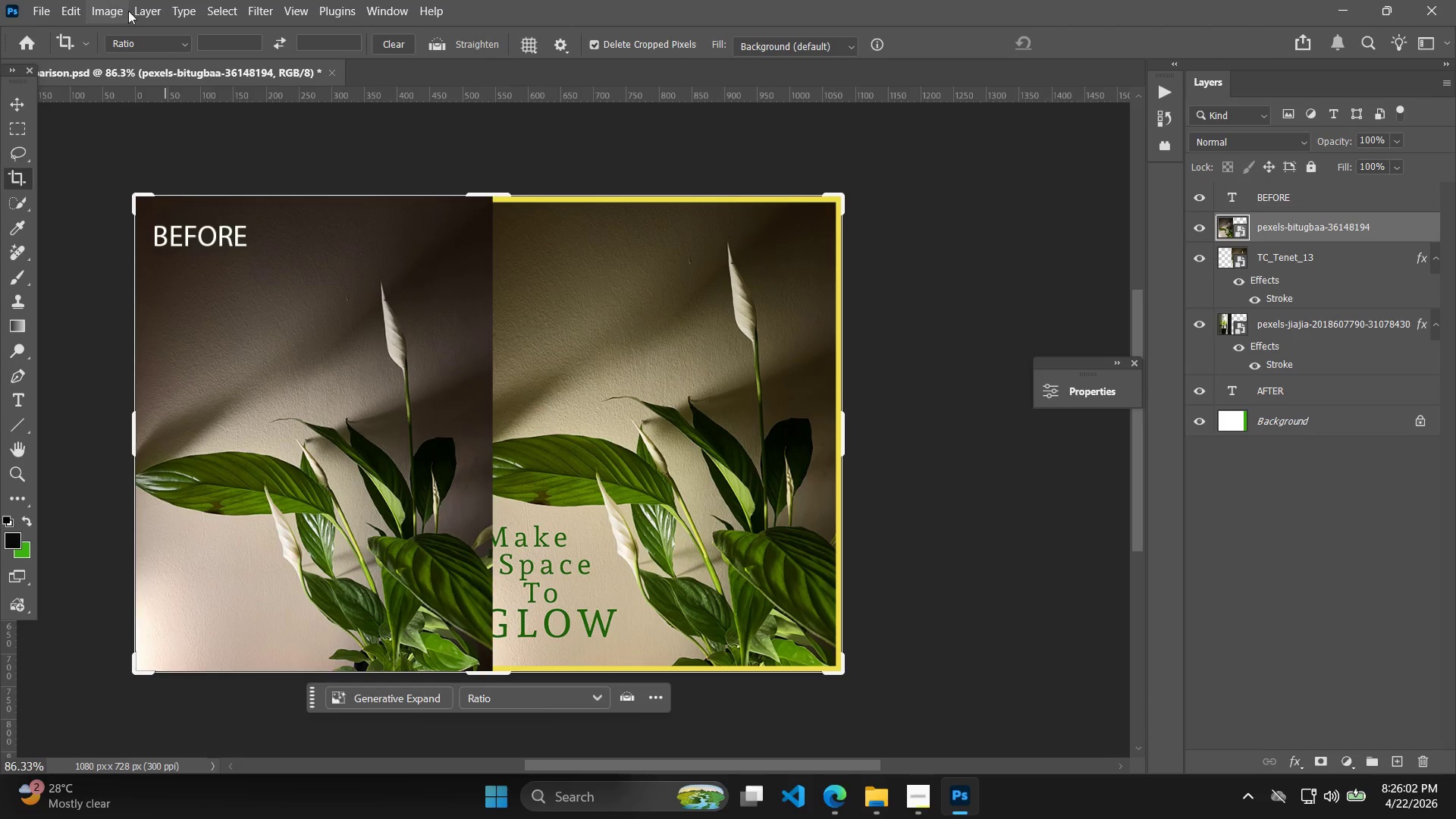 
left_click([142, 11])
 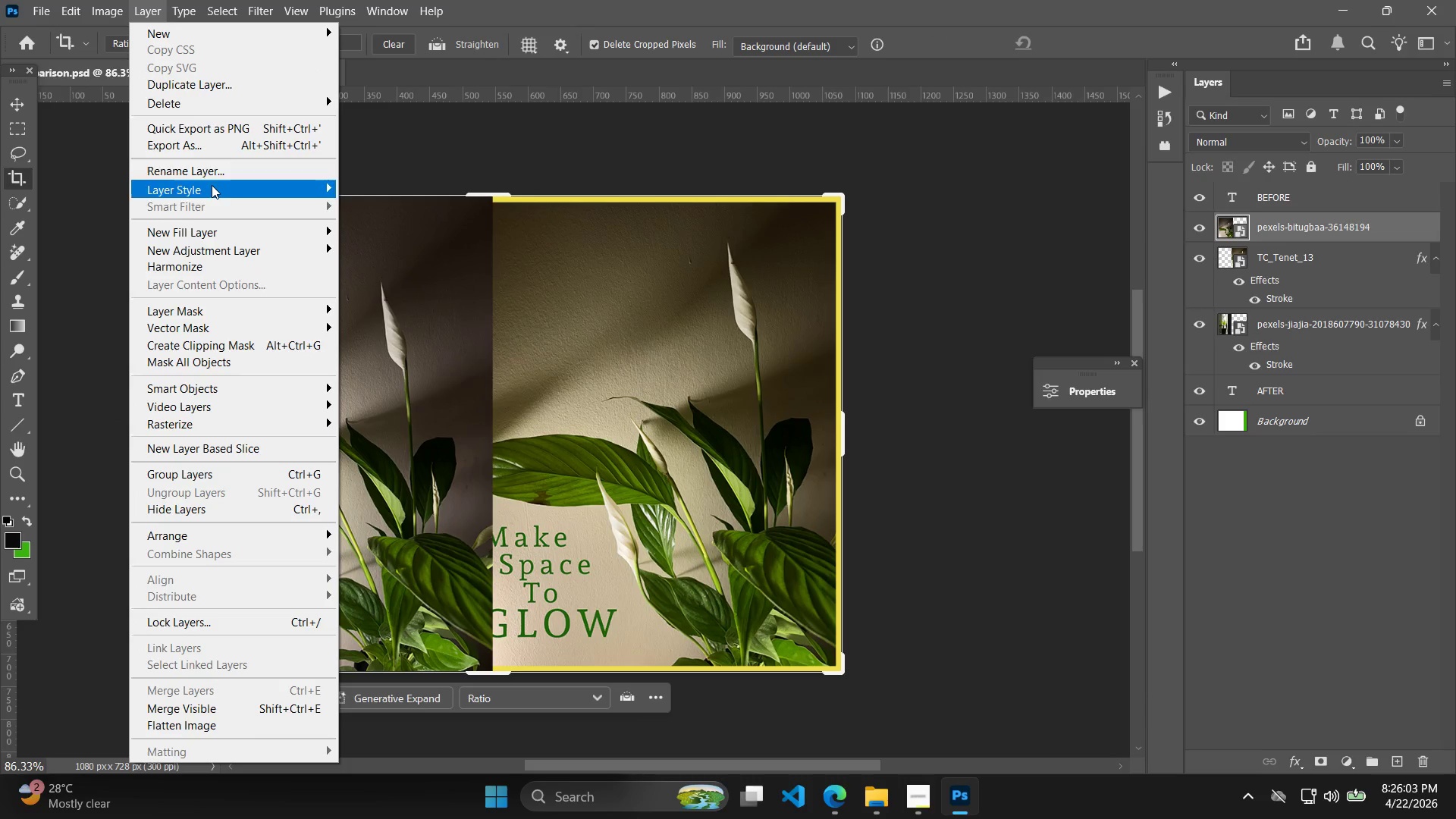 
left_click([212, 191])
 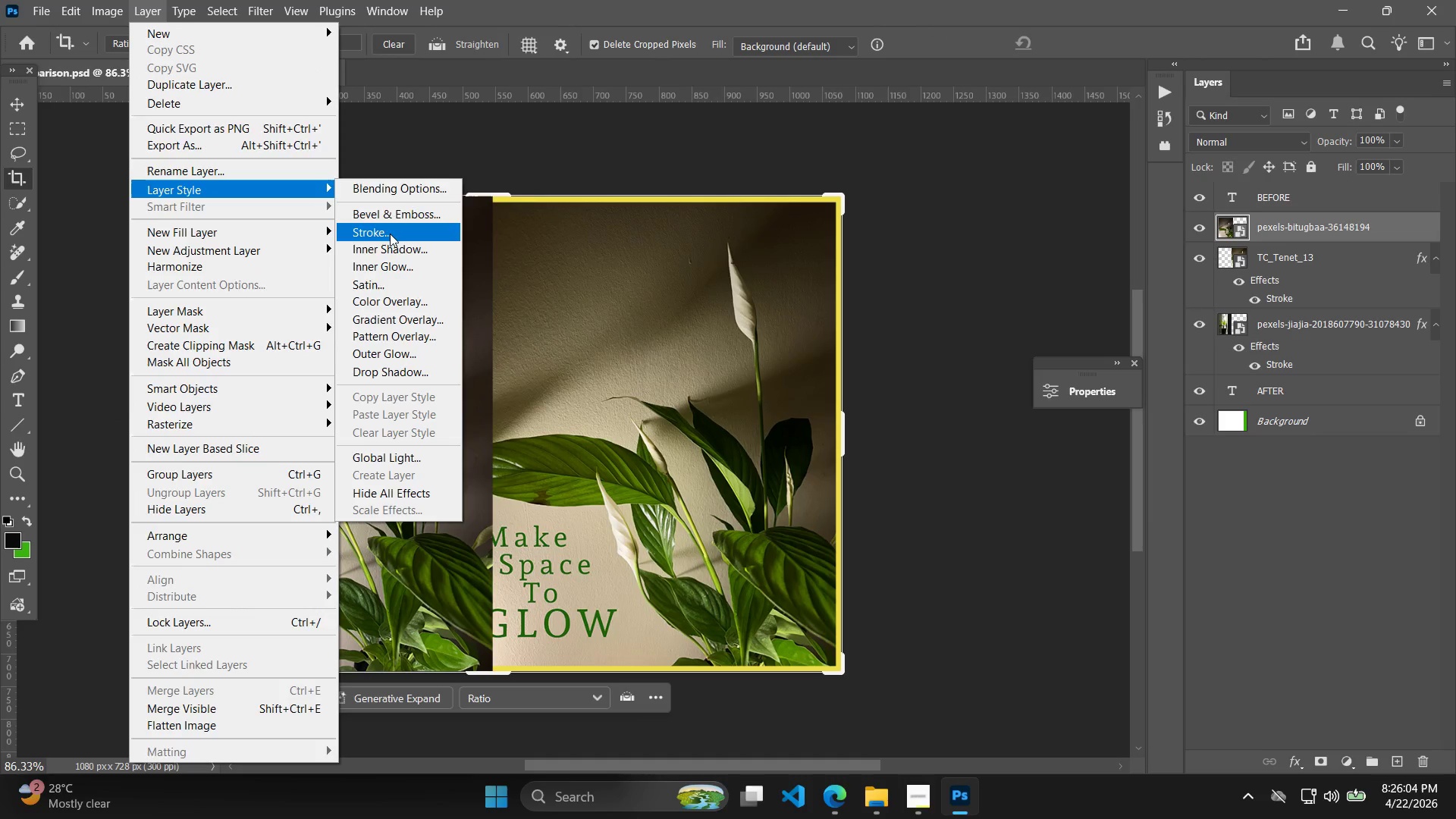 
left_click([392, 232])
 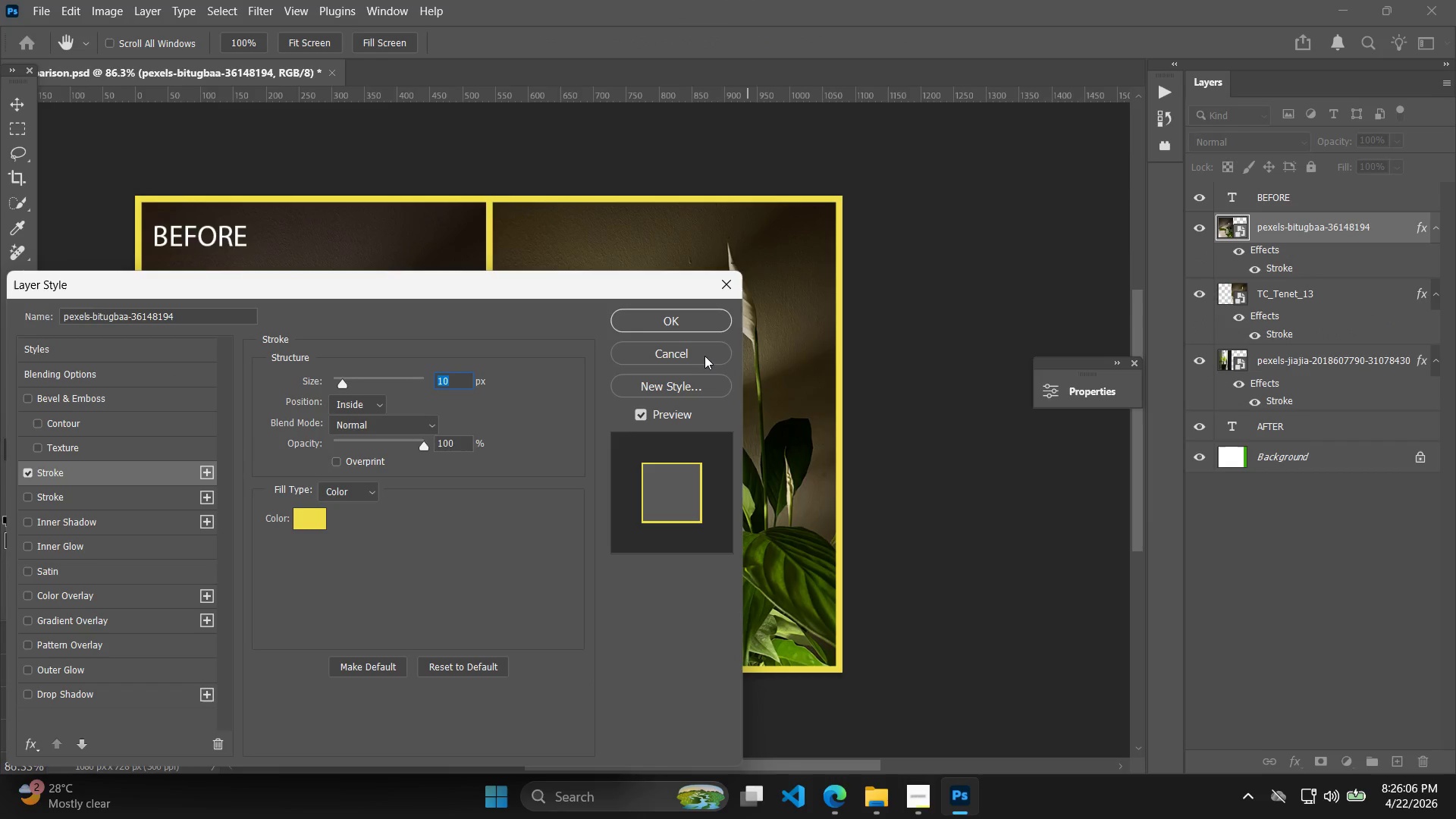 
left_click([697, 331])
 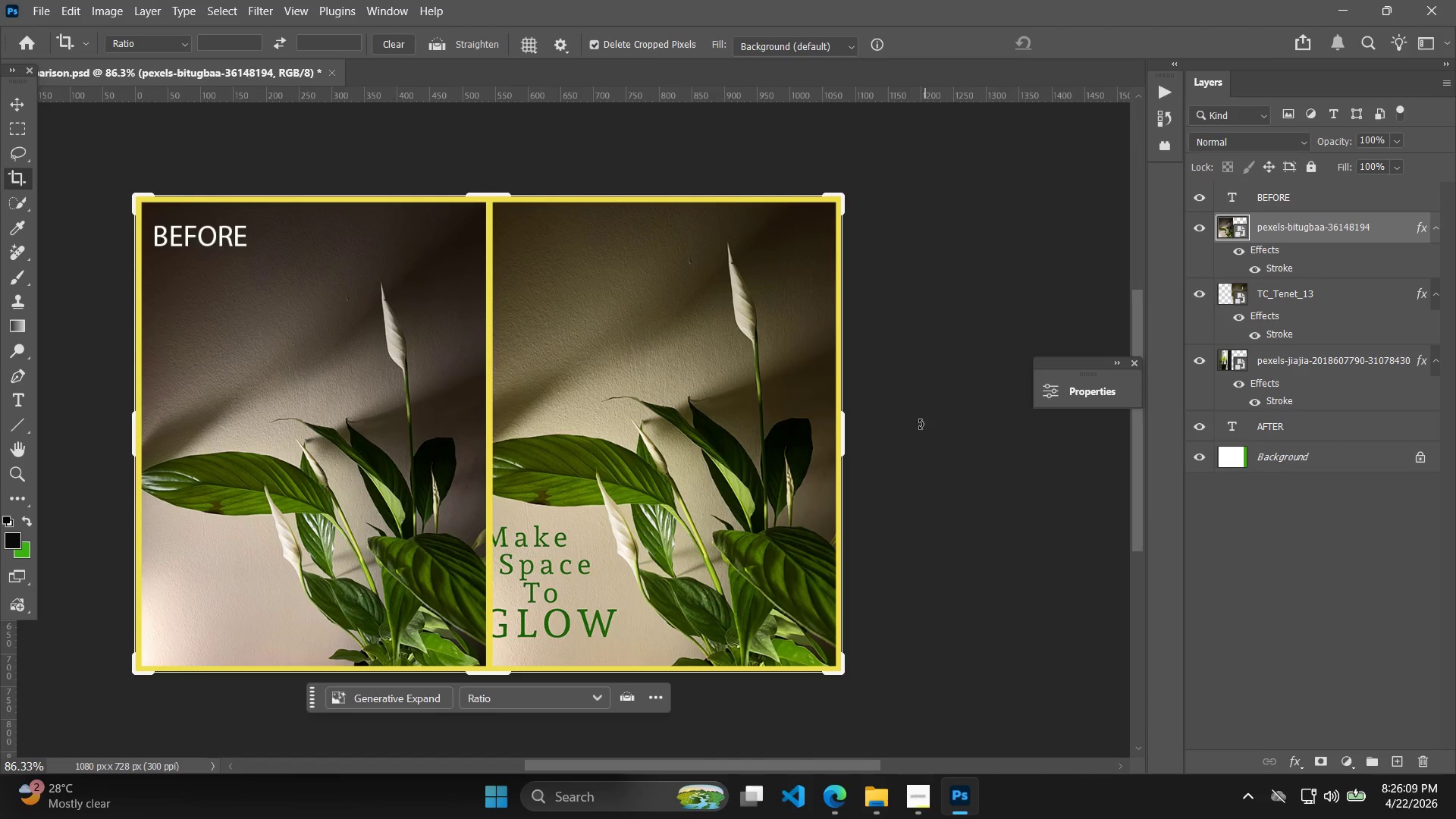 
left_click_drag(start_coordinate=[845, 441], to_coordinate=[870, 444])
 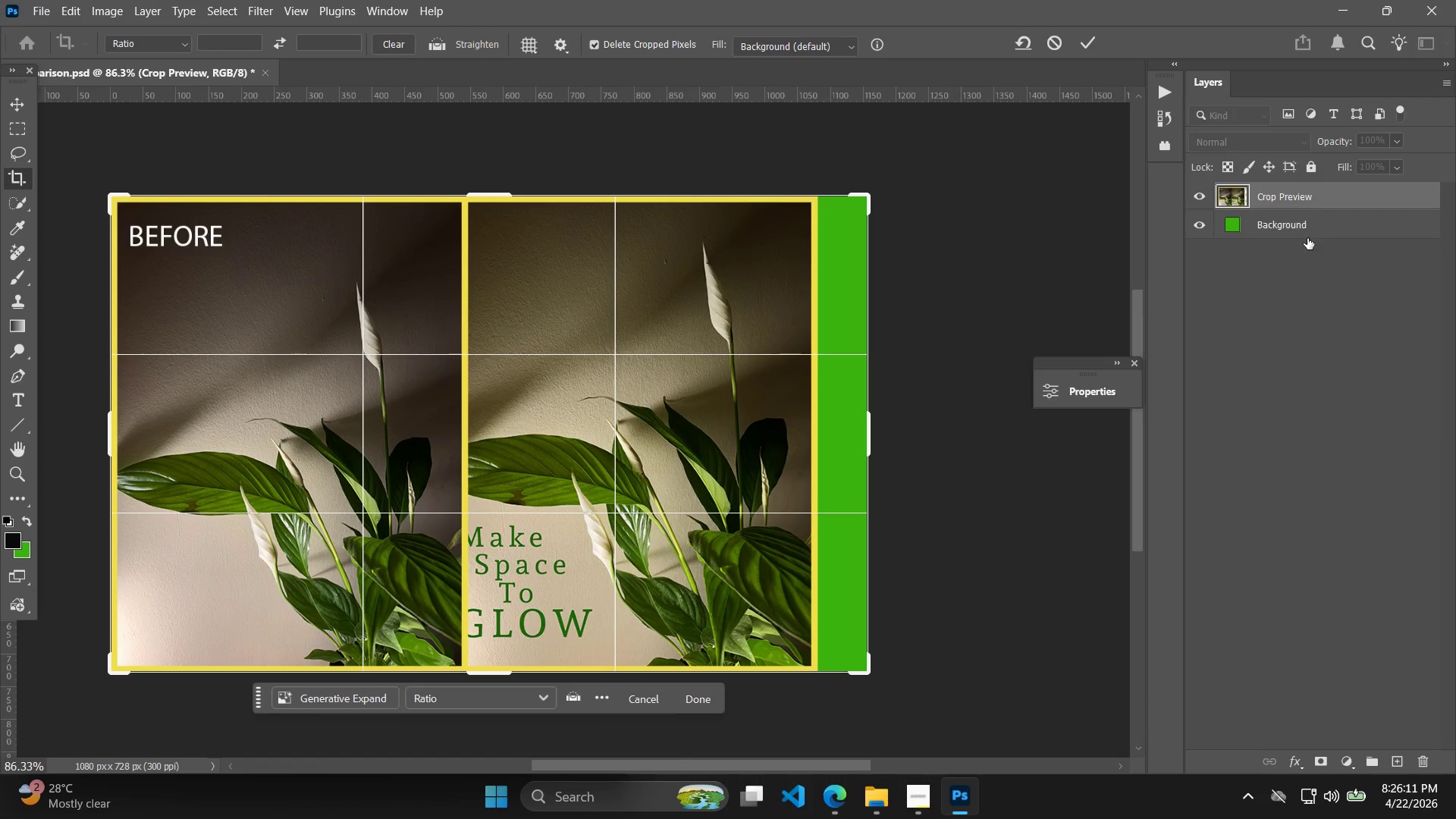 
key(Enter)
 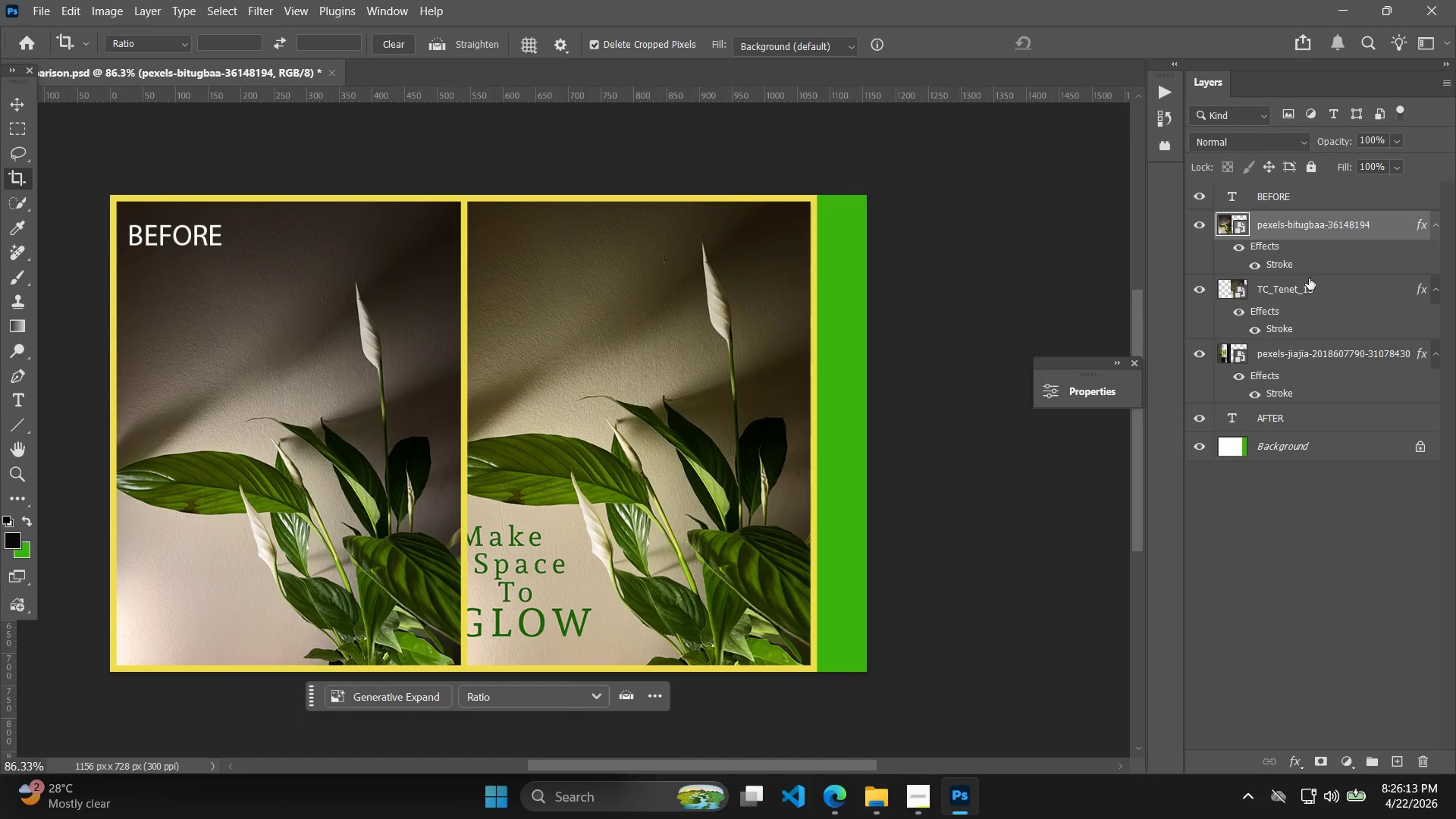 
left_click([1313, 295])
 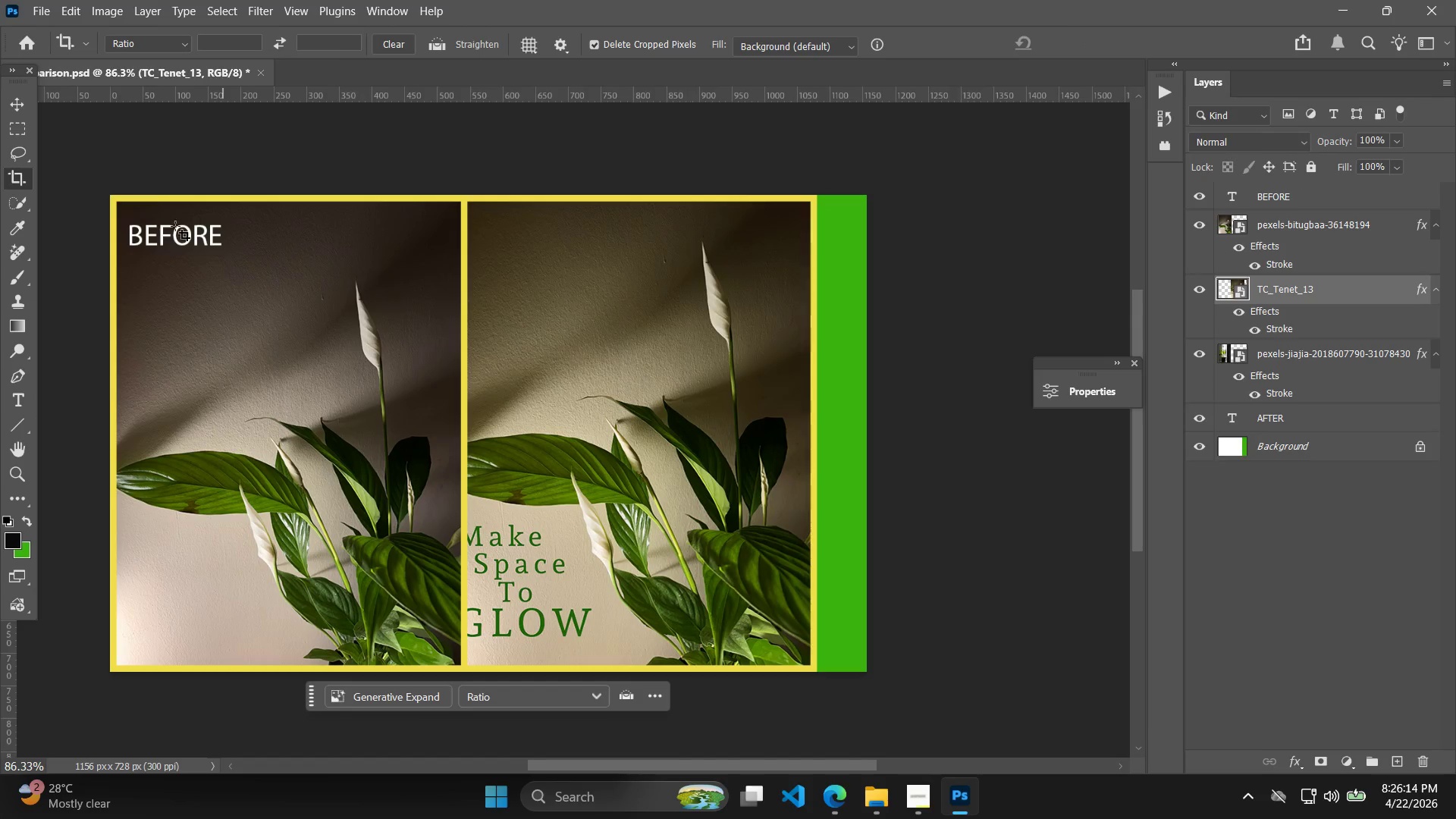 
left_click([24, 112])
 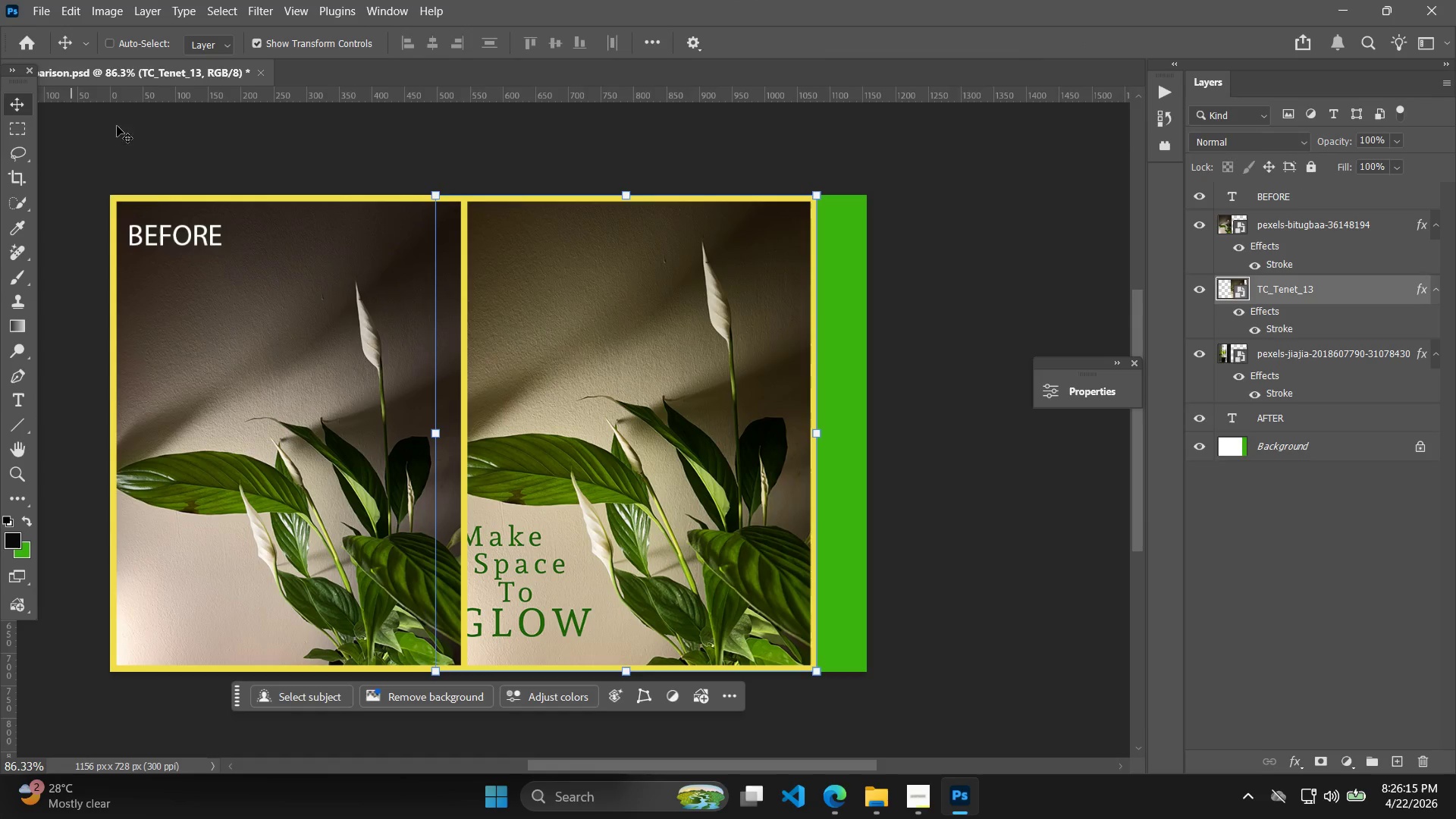 
hold_key(key=ShiftLeft, duration=2.02)
left_click_drag(start_coordinate=[653, 334], to_coordinate=[686, 340])
 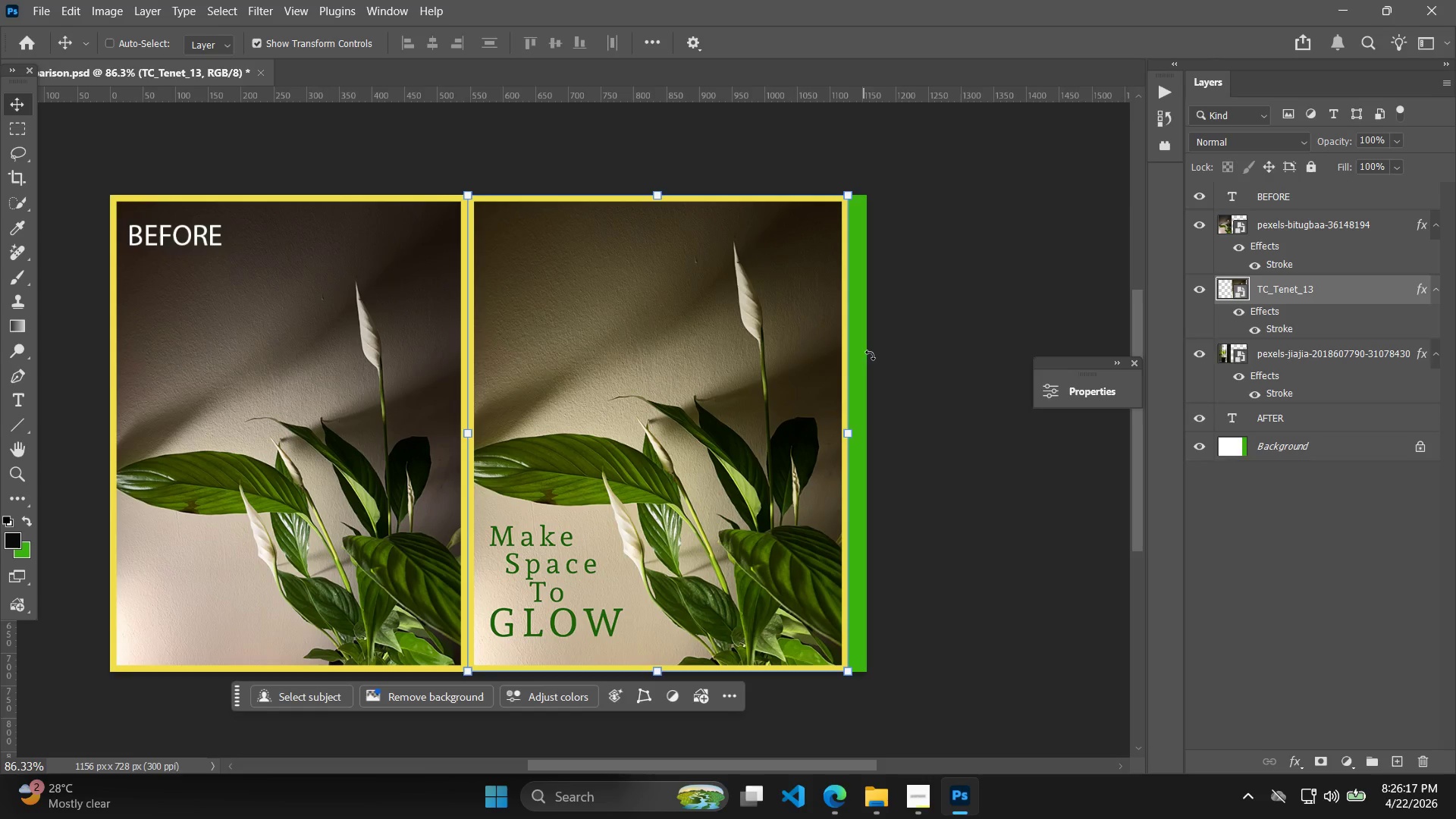 
key(C)
 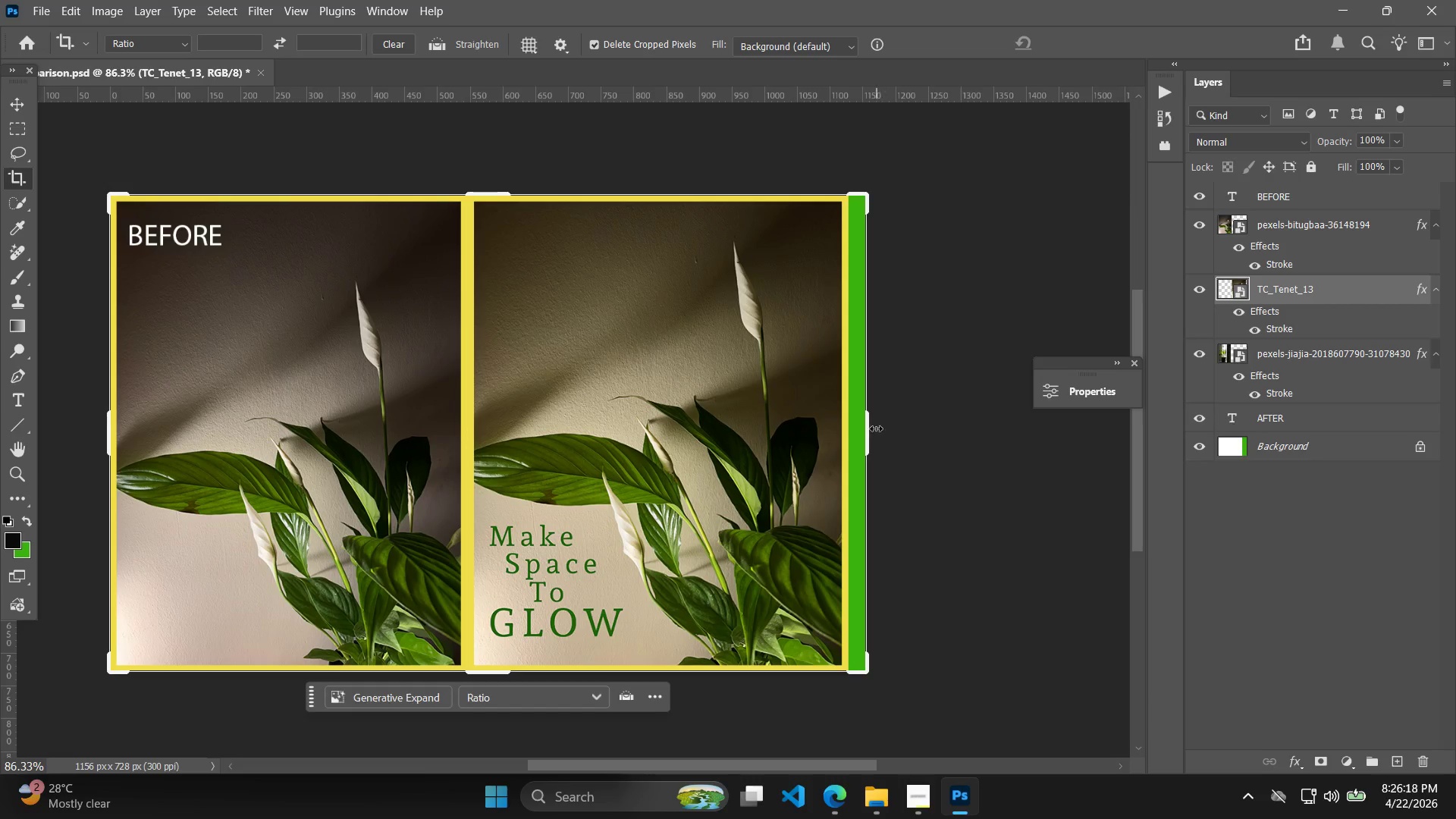 
left_click_drag(start_coordinate=[872, 428], to_coordinate=[864, 425])
 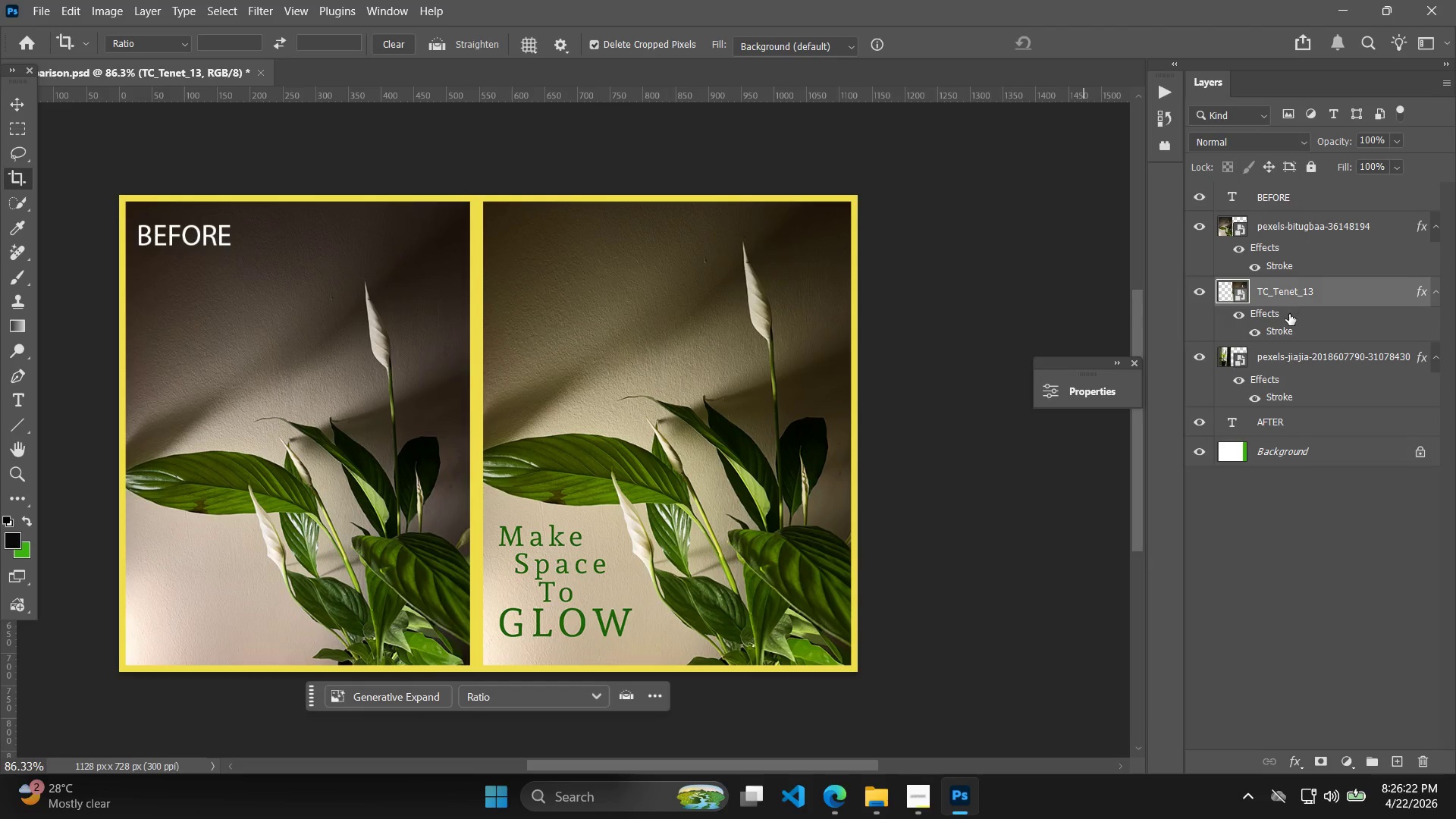 
left_click([1284, 423])
 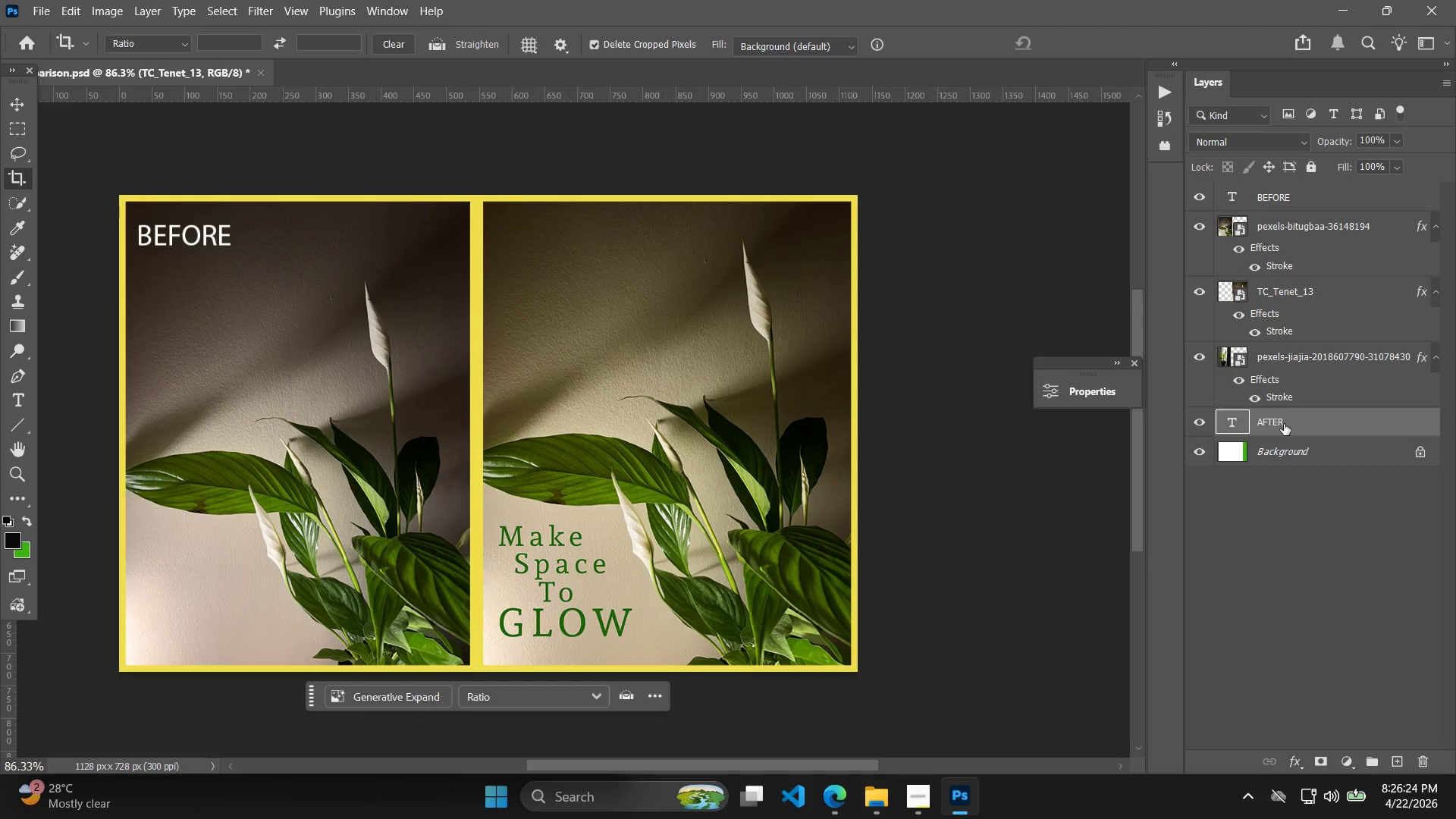 
left_click_drag(start_coordinate=[1284, 424], to_coordinate=[1291, 266])
 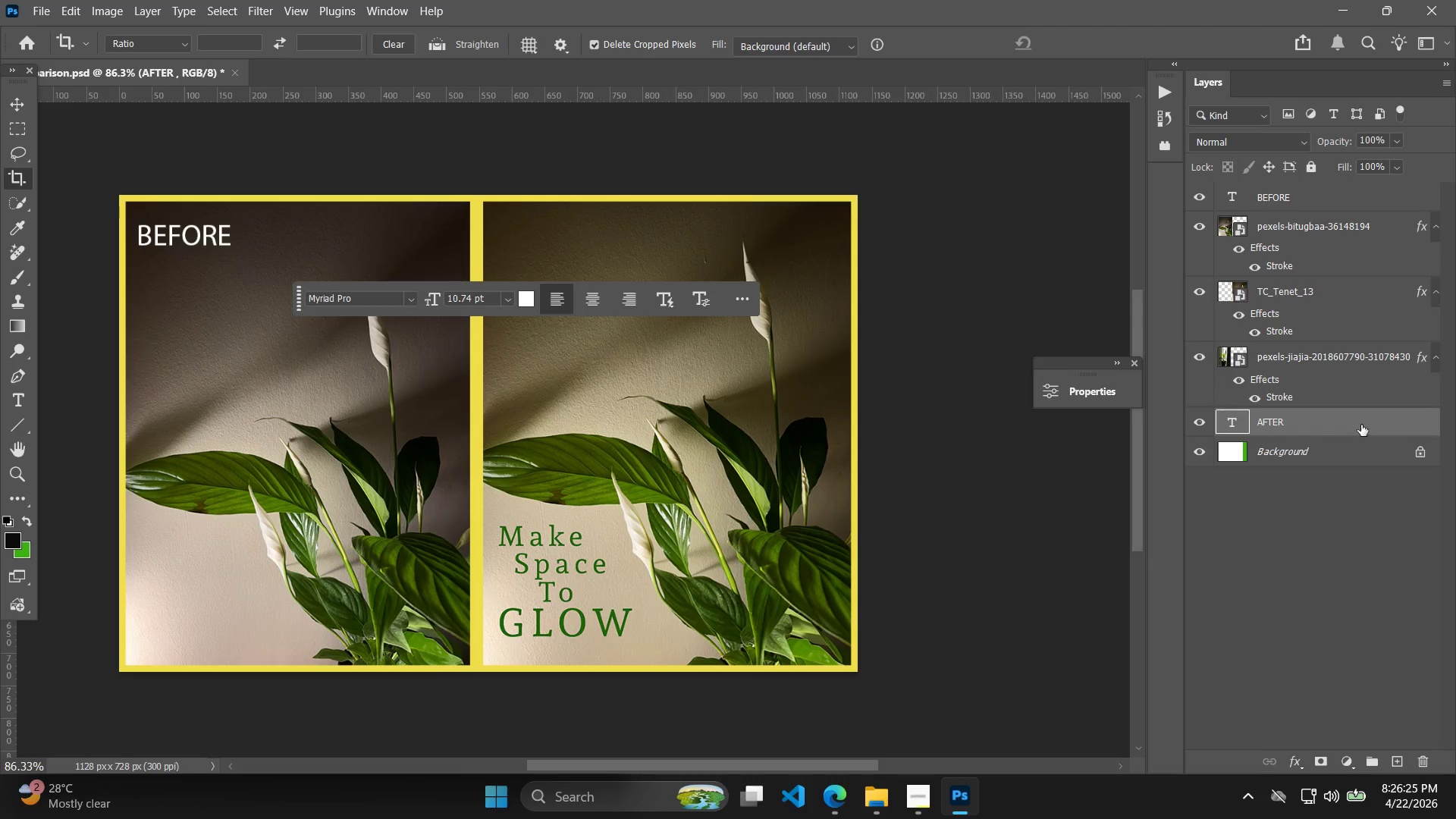 
left_click_drag(start_coordinate=[1361, 425], to_coordinate=[1338, 224])
 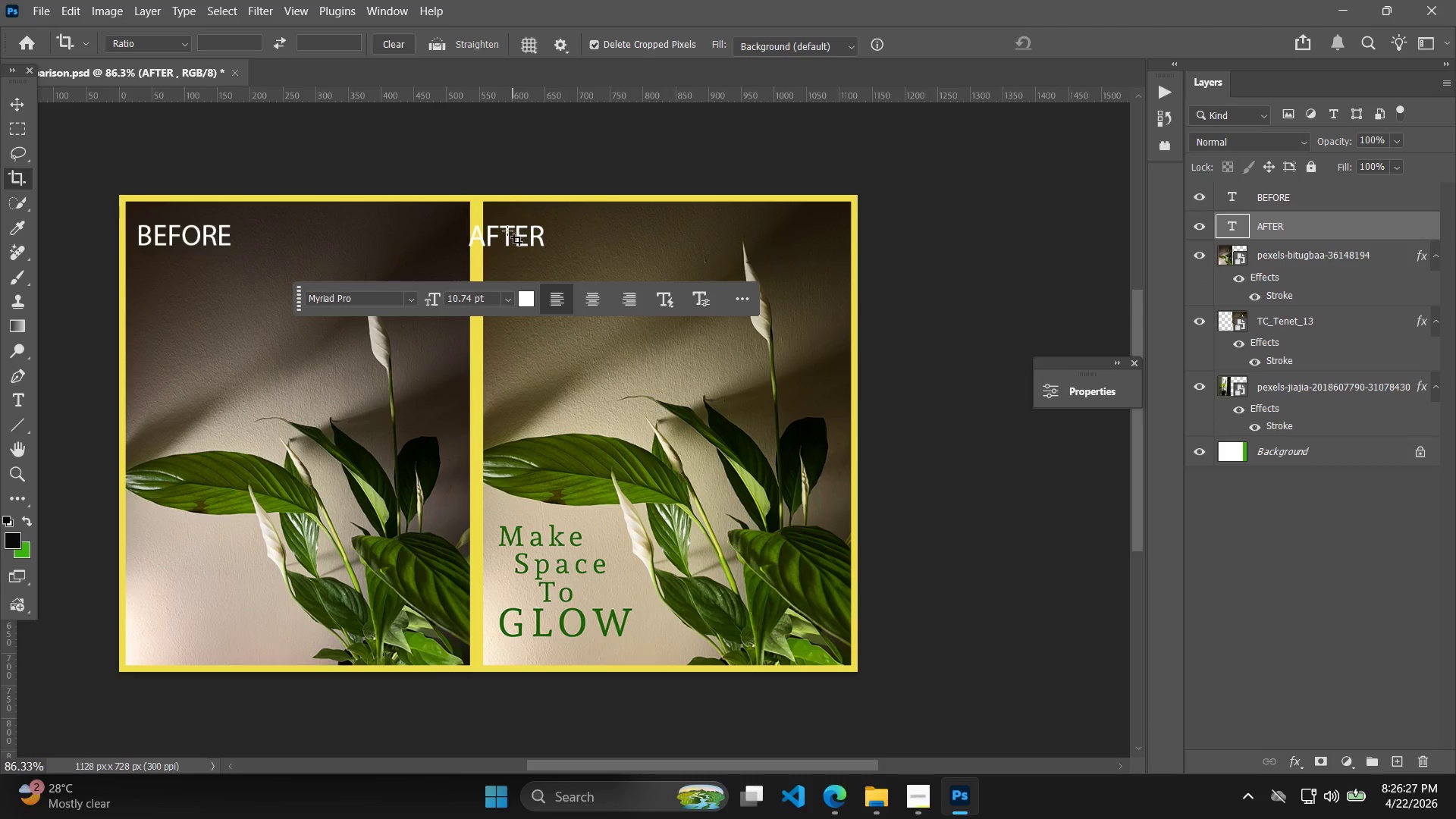 
left_click([11, 112])
 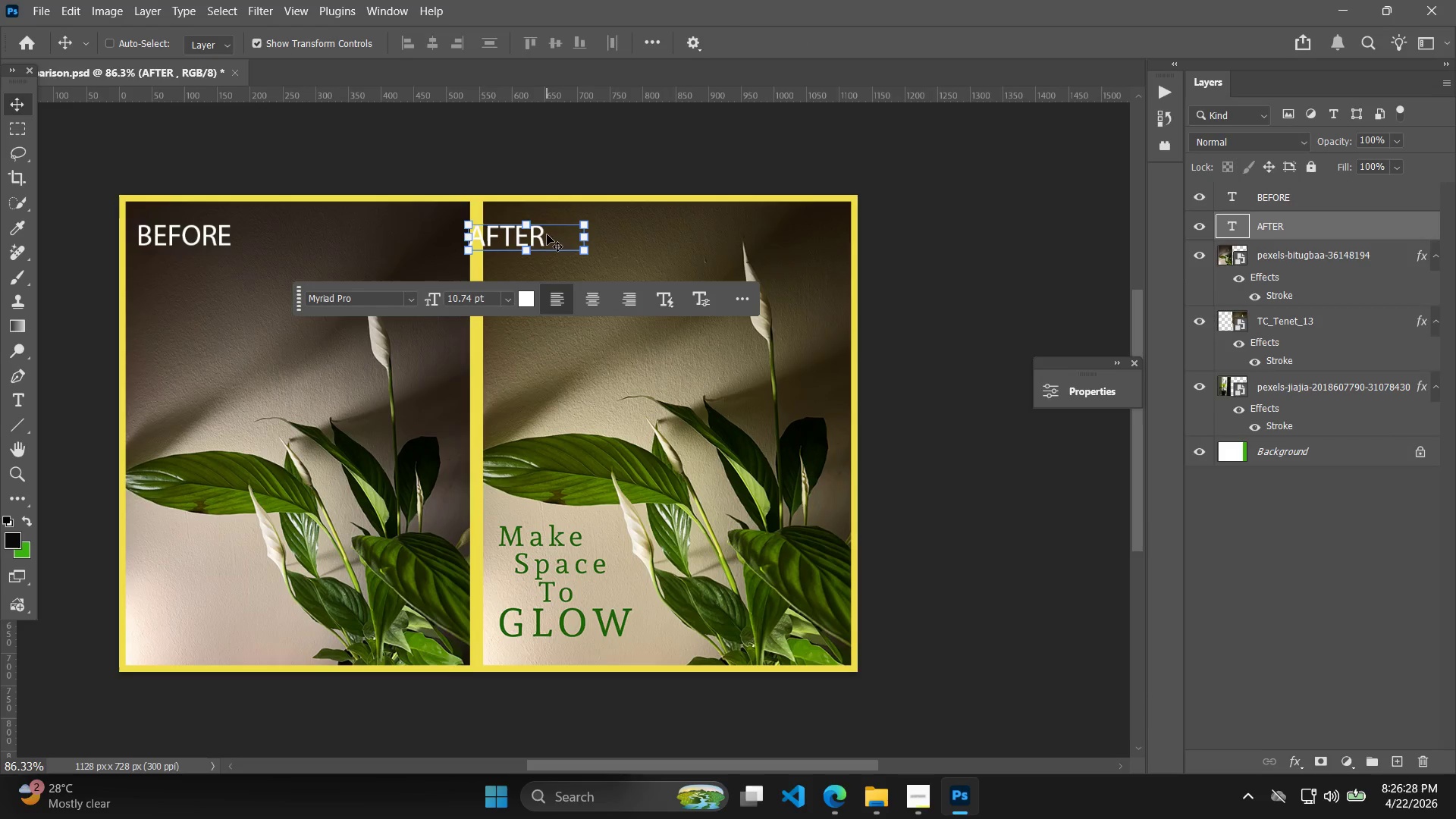 
hold_key(key=ShiftLeft, duration=1.66)
left_click_drag(start_coordinate=[541, 235], to_coordinate=[577, 237])
 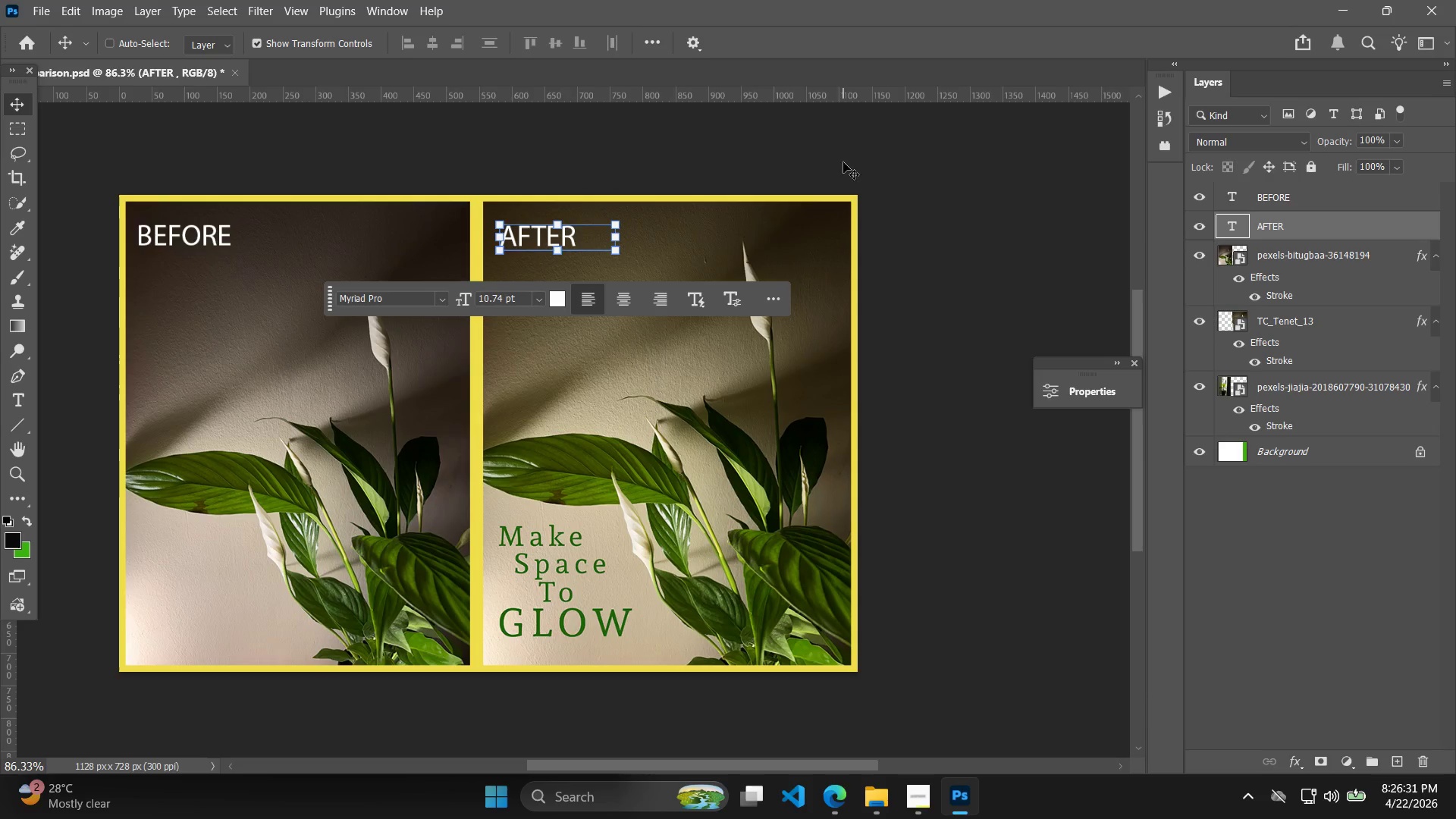 
key(Enter)
 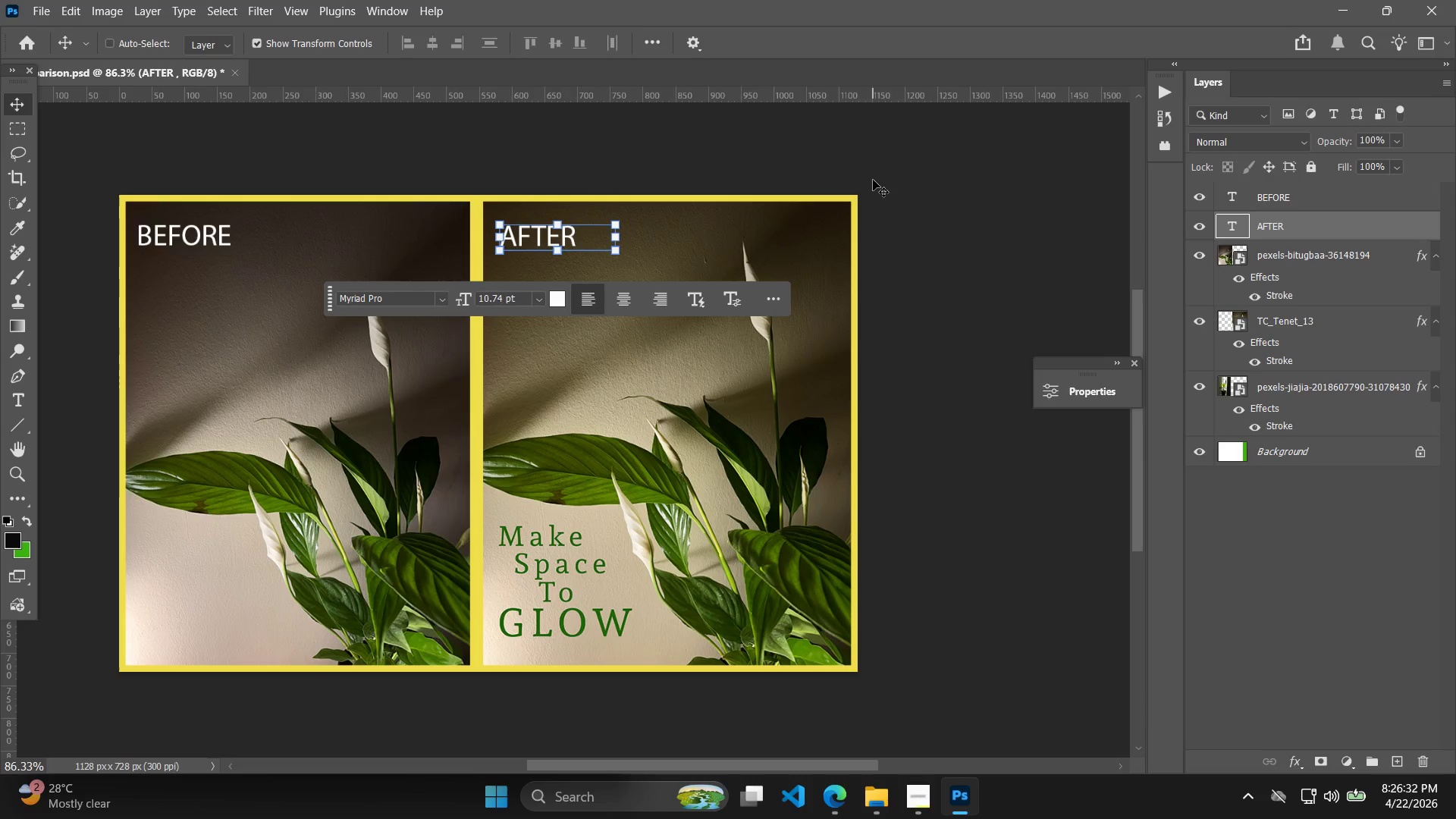 
key(Alt+Control+Shift+W)
 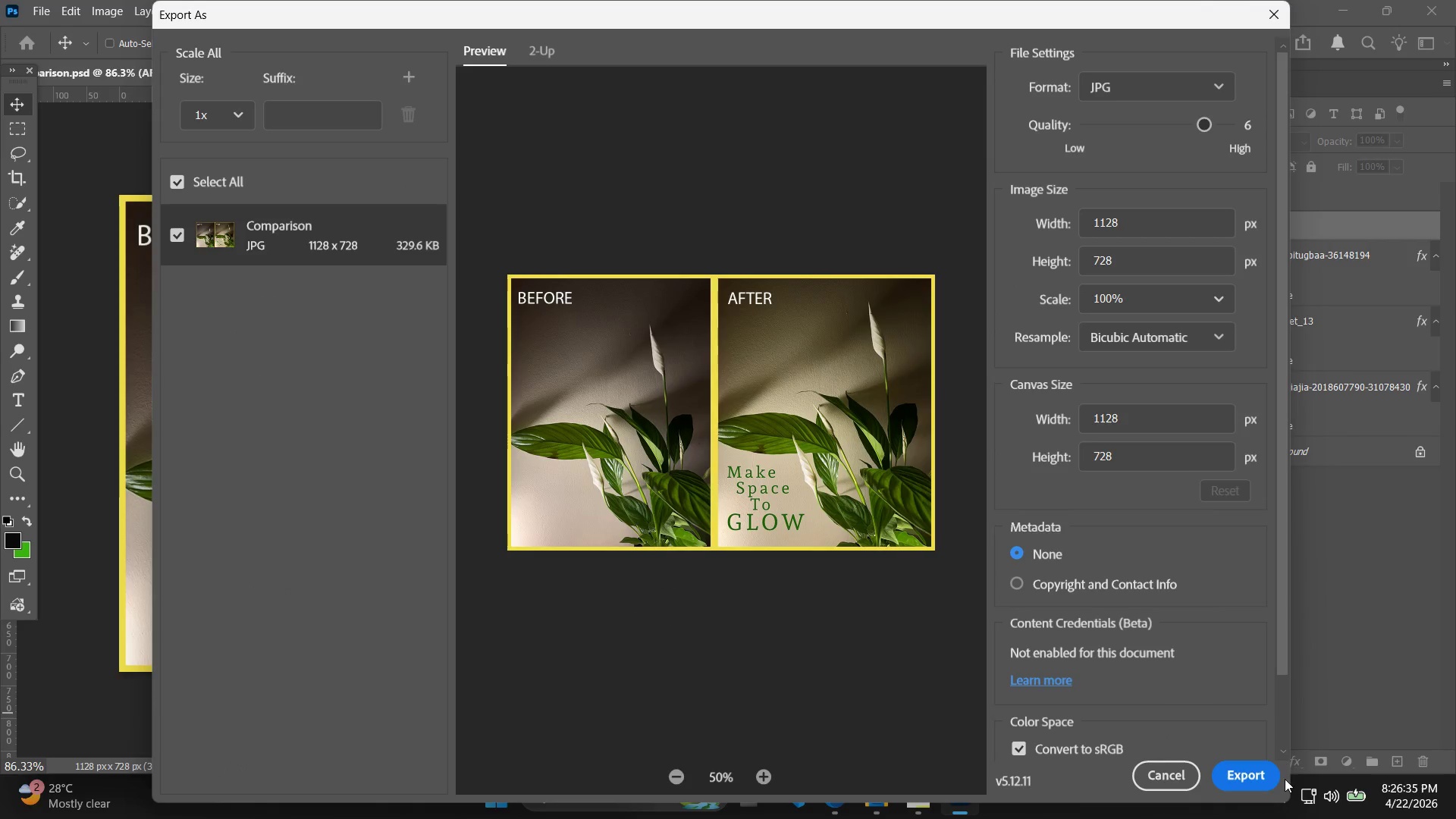 
left_click([1247, 768])
 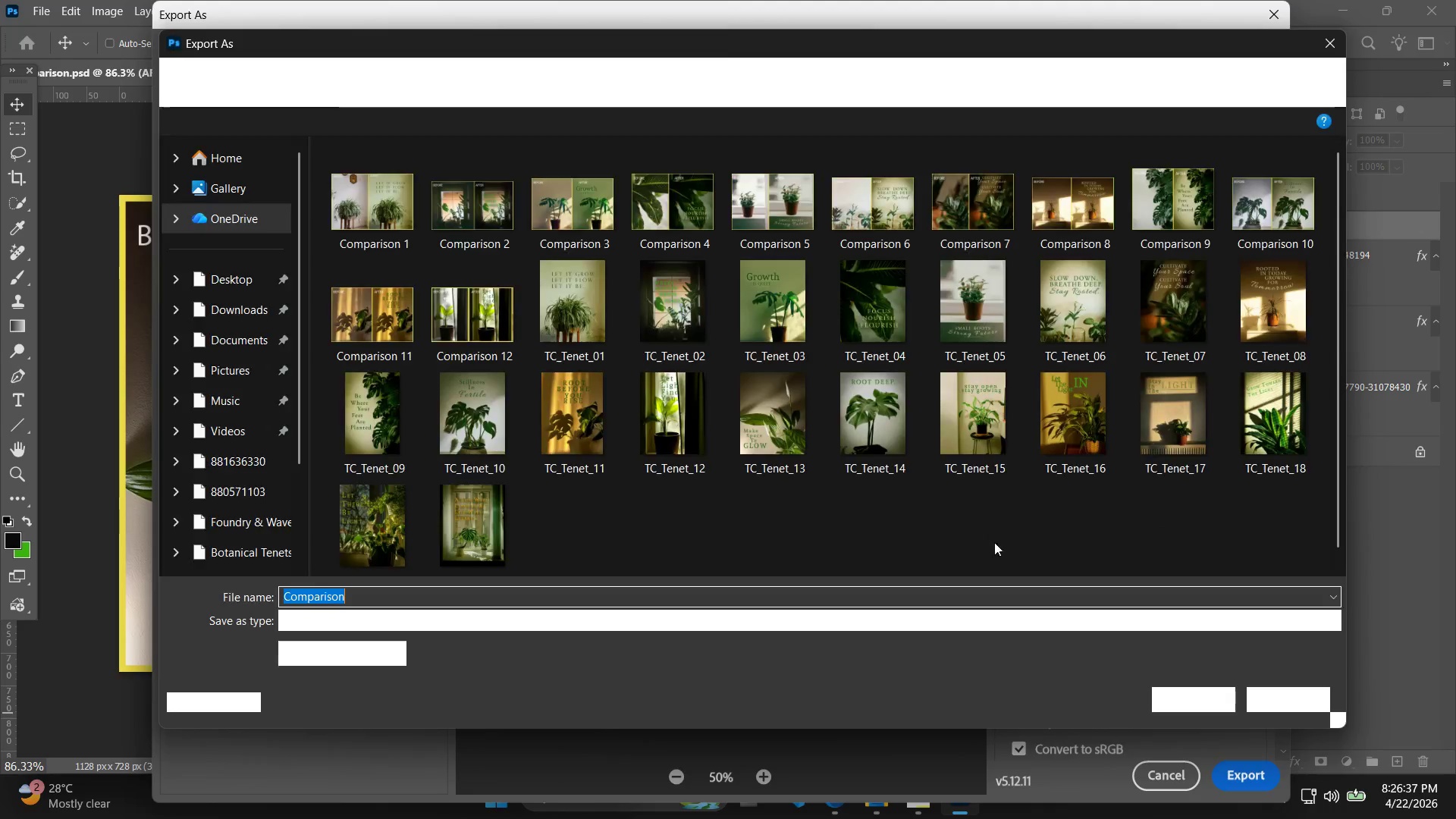 
left_click([579, 593])
 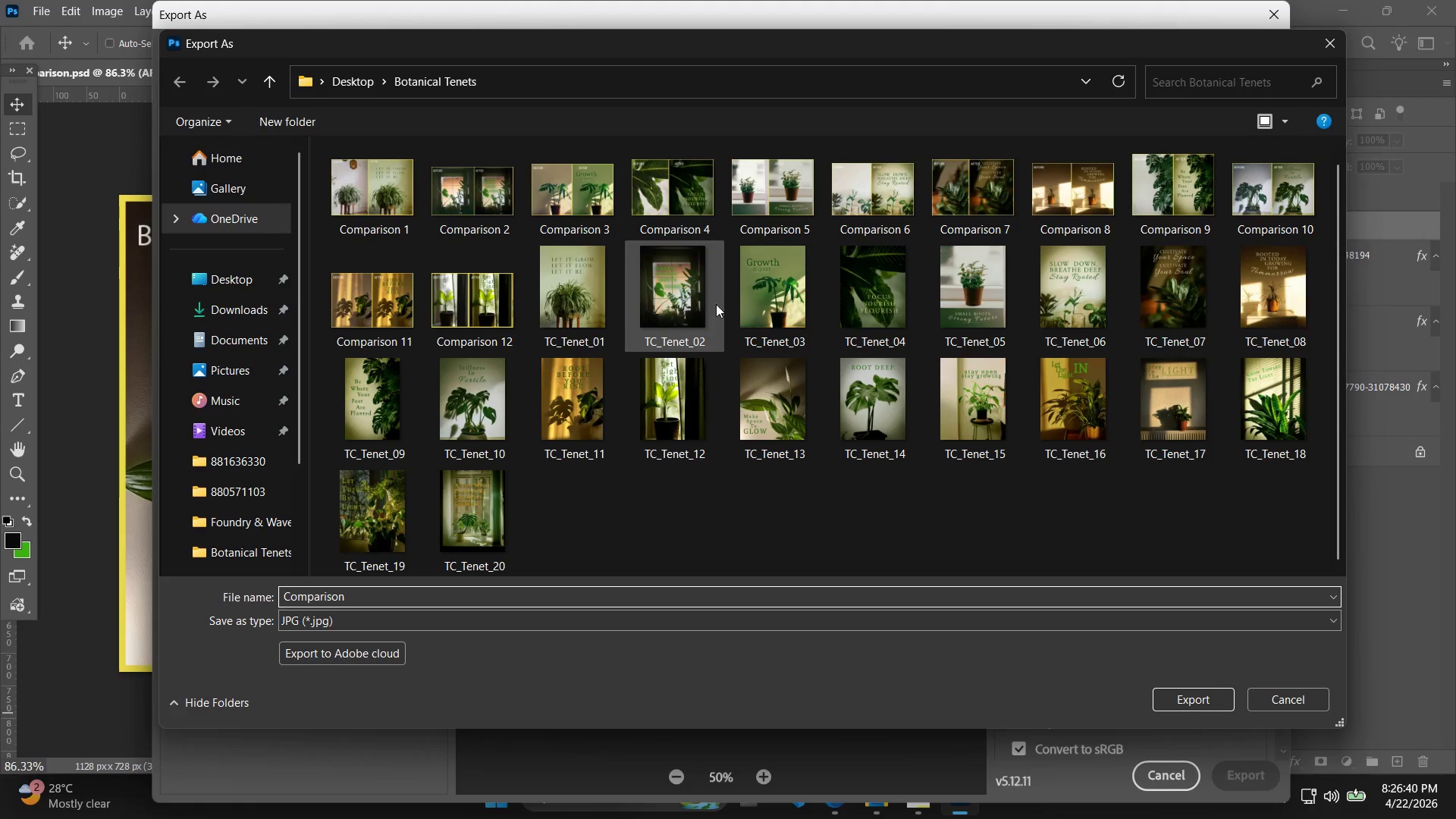 
scroll: coordinate [714, 515], scroll_direction: down, amount: 4.0
 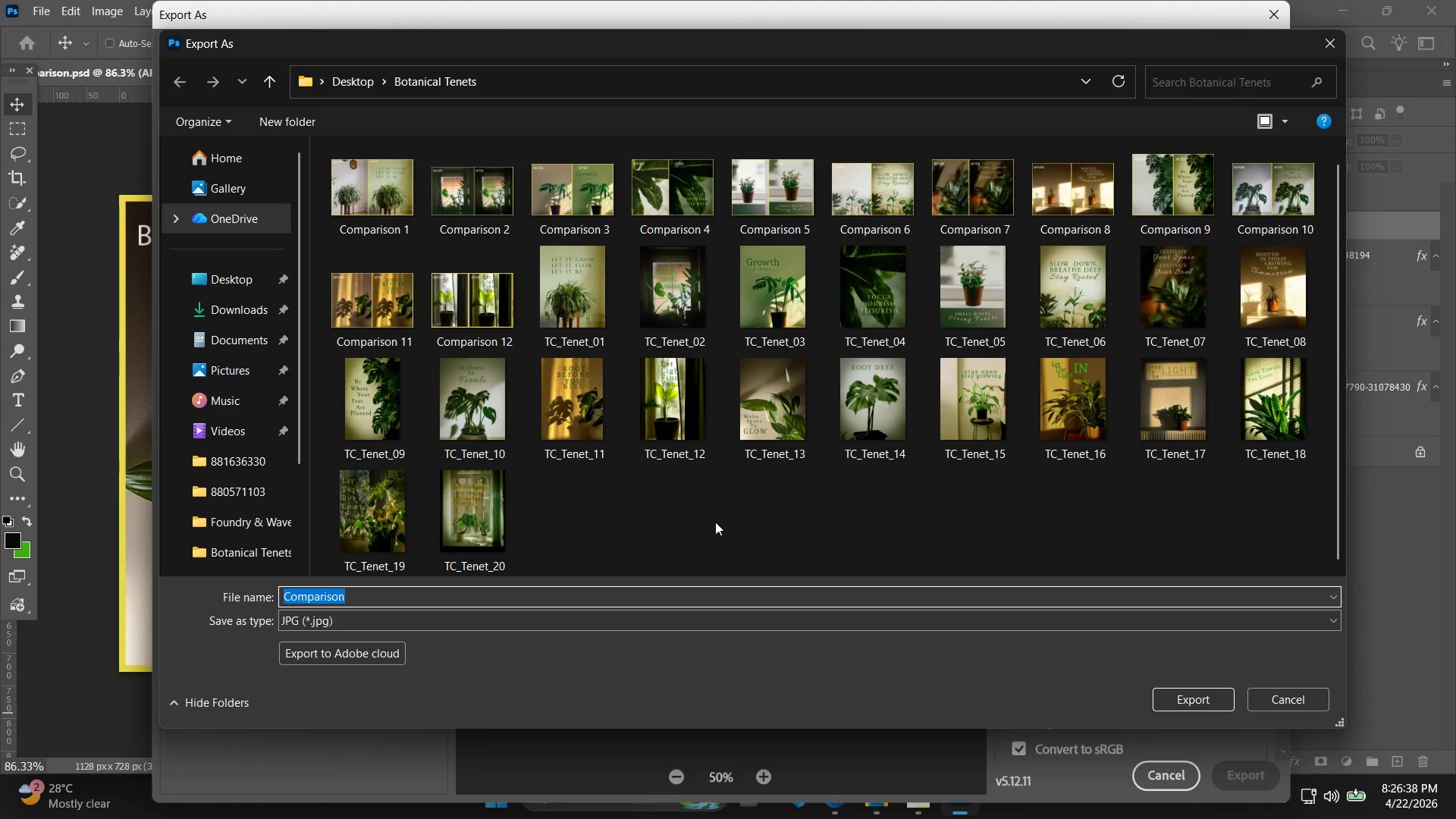 
type( 14)
key(Backspace)
type(3)
 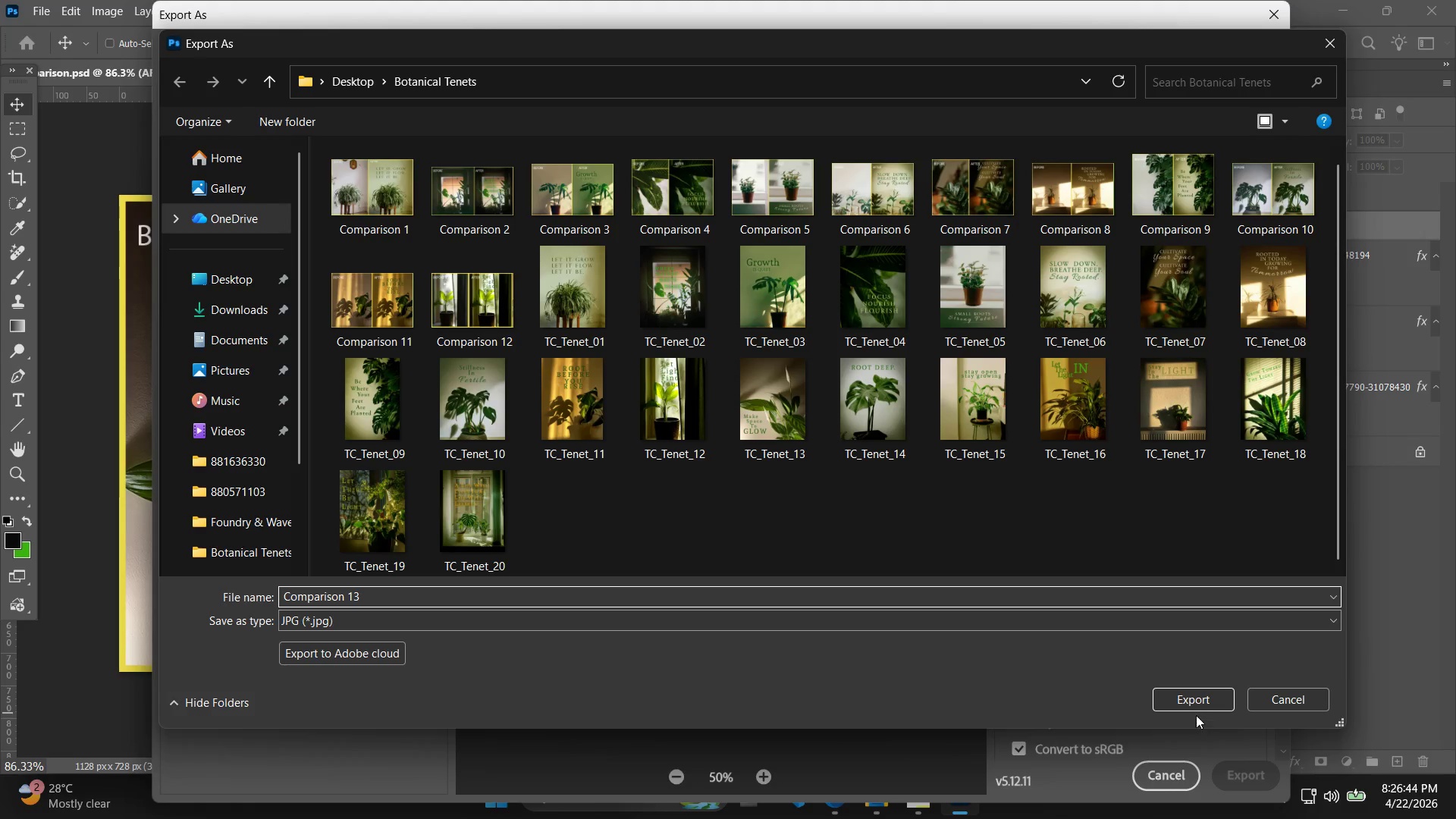 
left_click([1197, 696])
 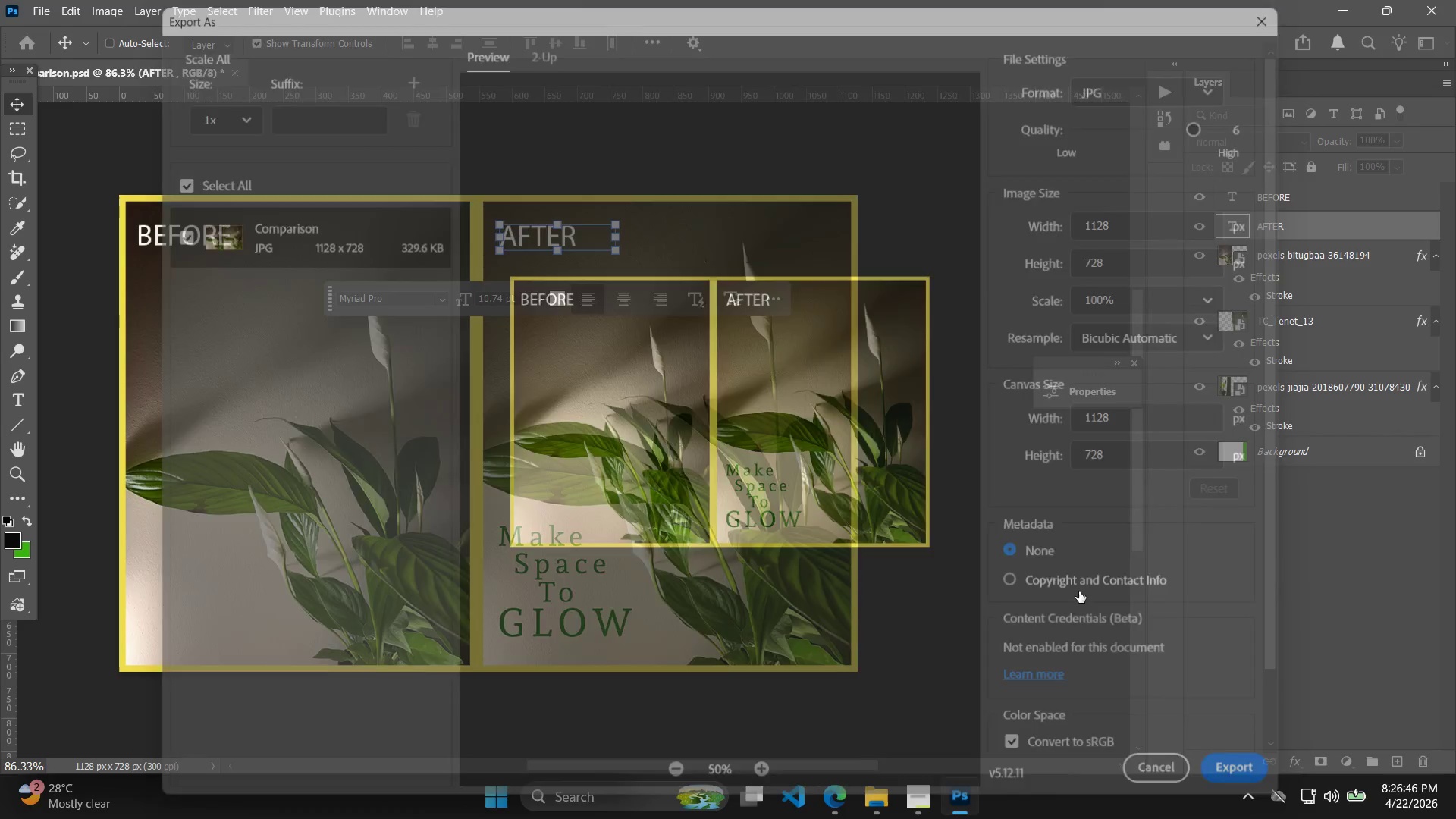 
key(Alt+Tab)
 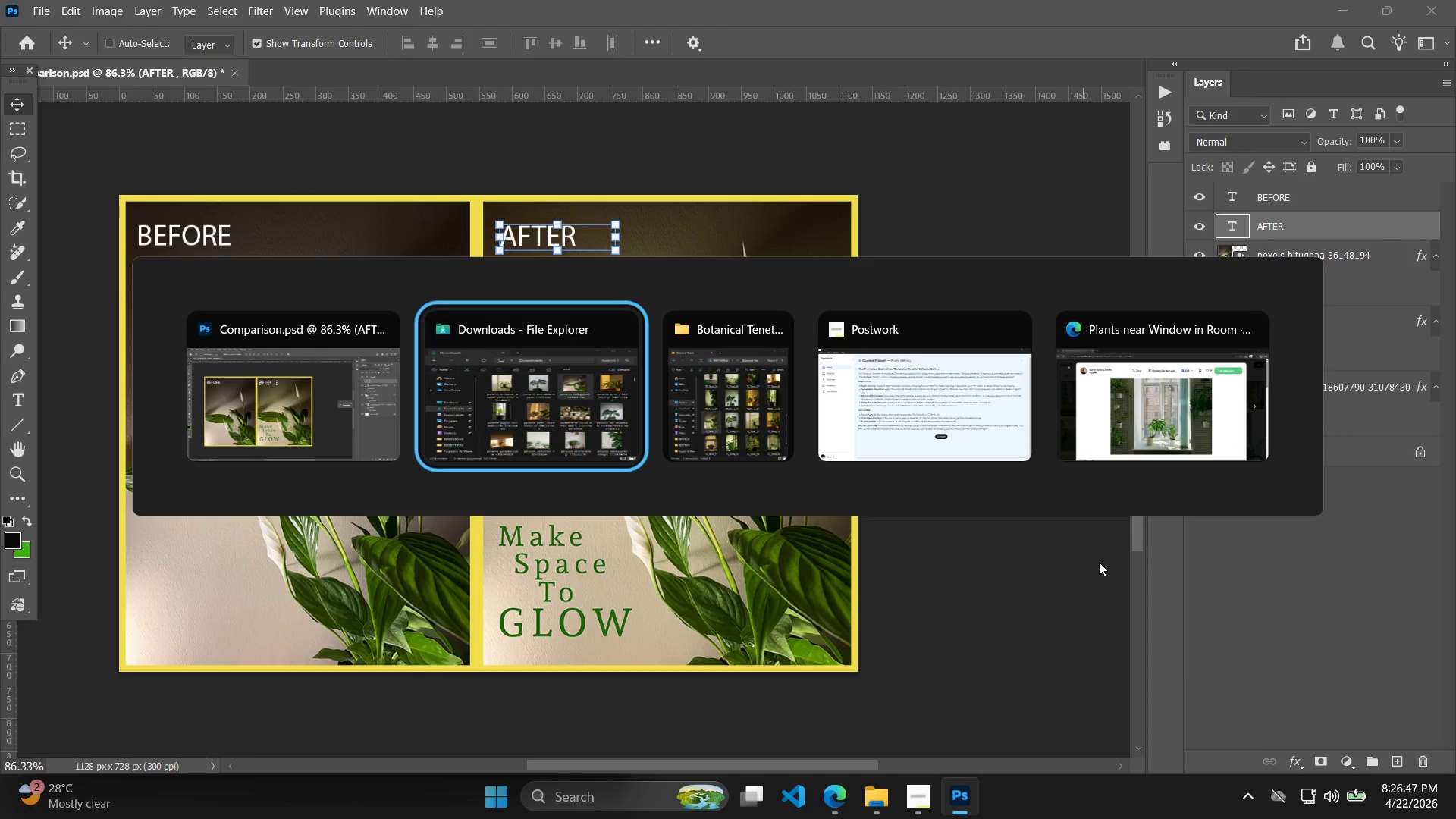 
key(Alt+Tab)
 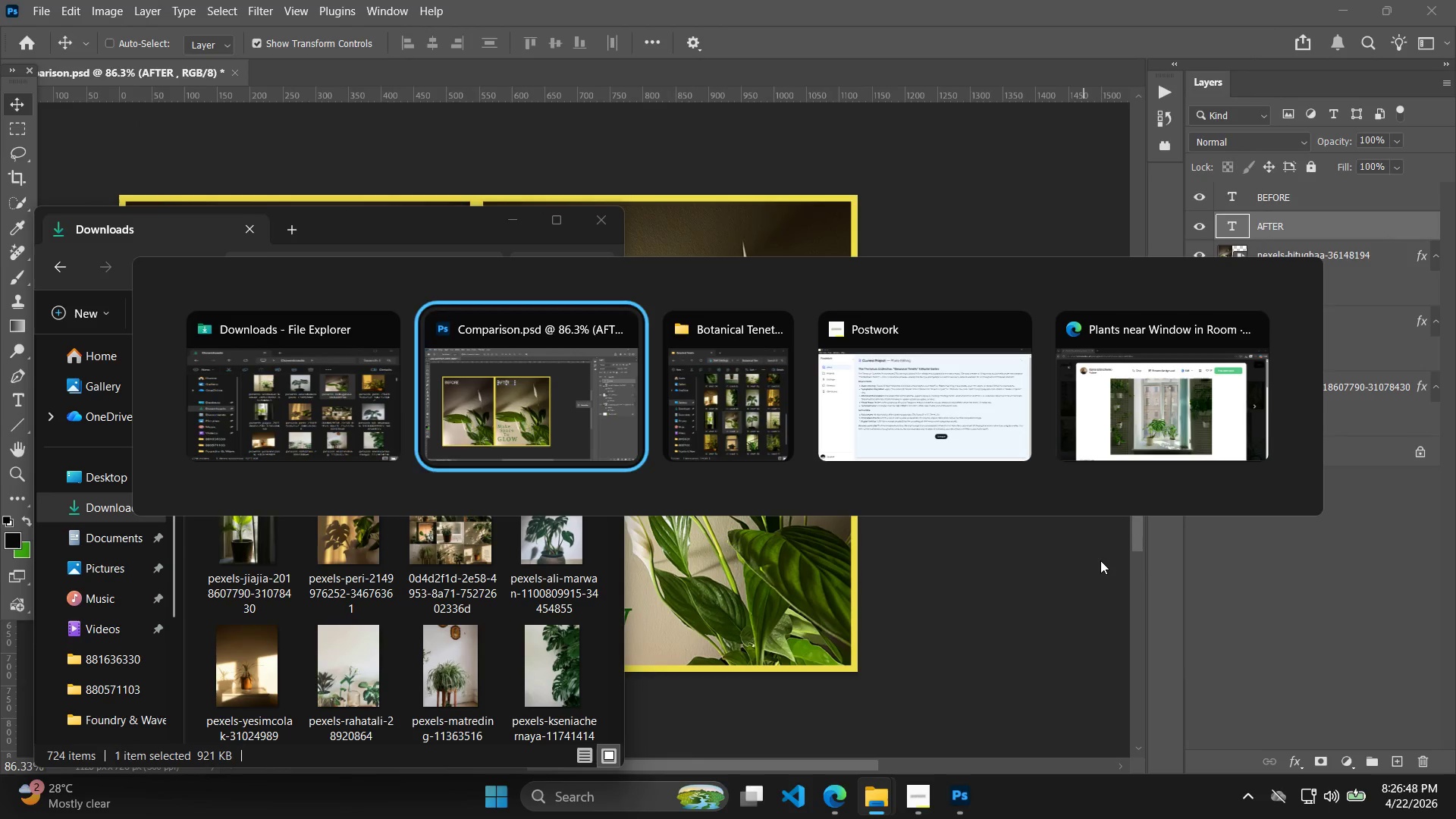 
key(Alt+Tab)
 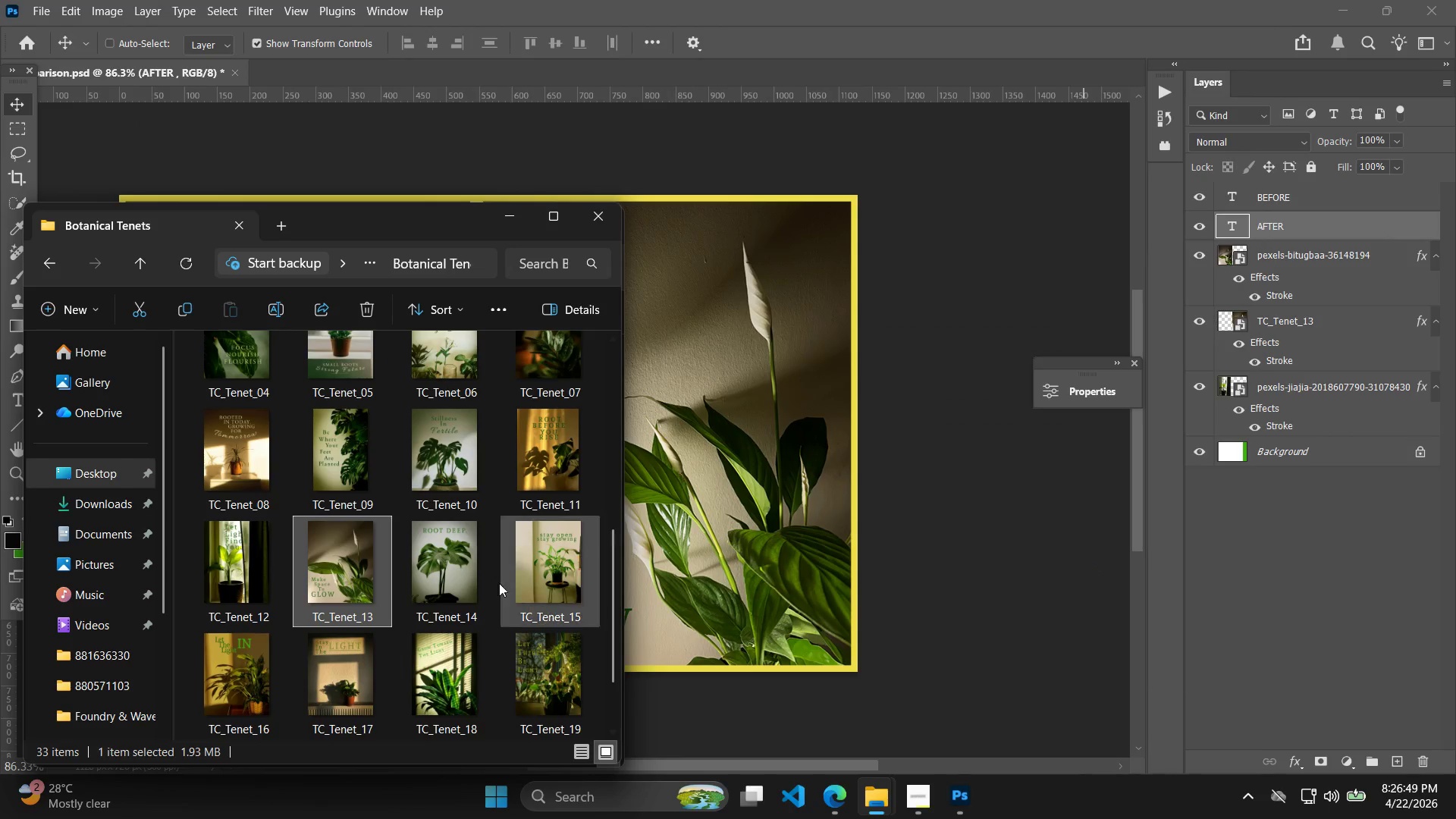 
left_click([416, 589])
 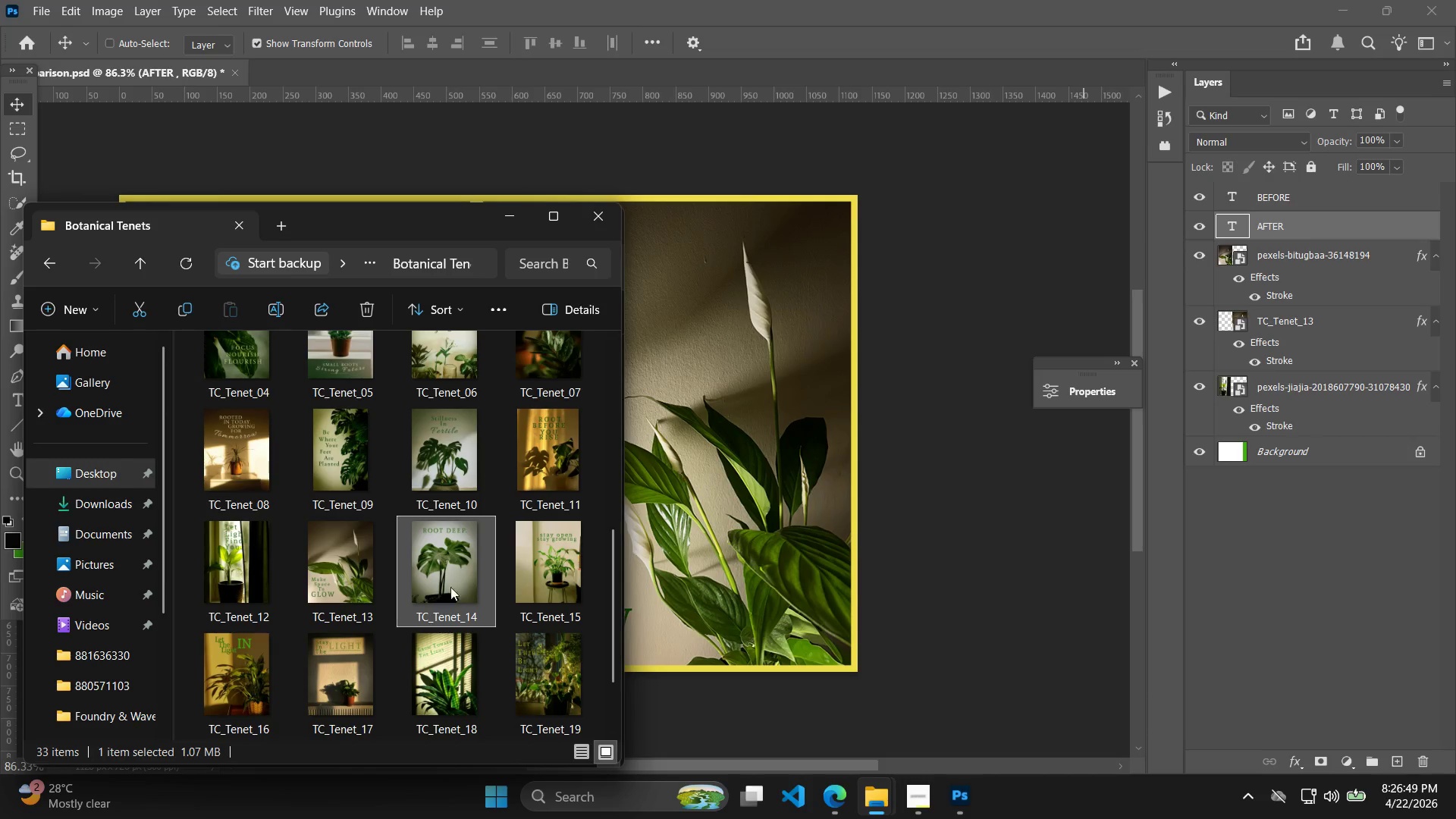 
left_click_drag(start_coordinate=[450, 576], to_coordinate=[729, 551])
 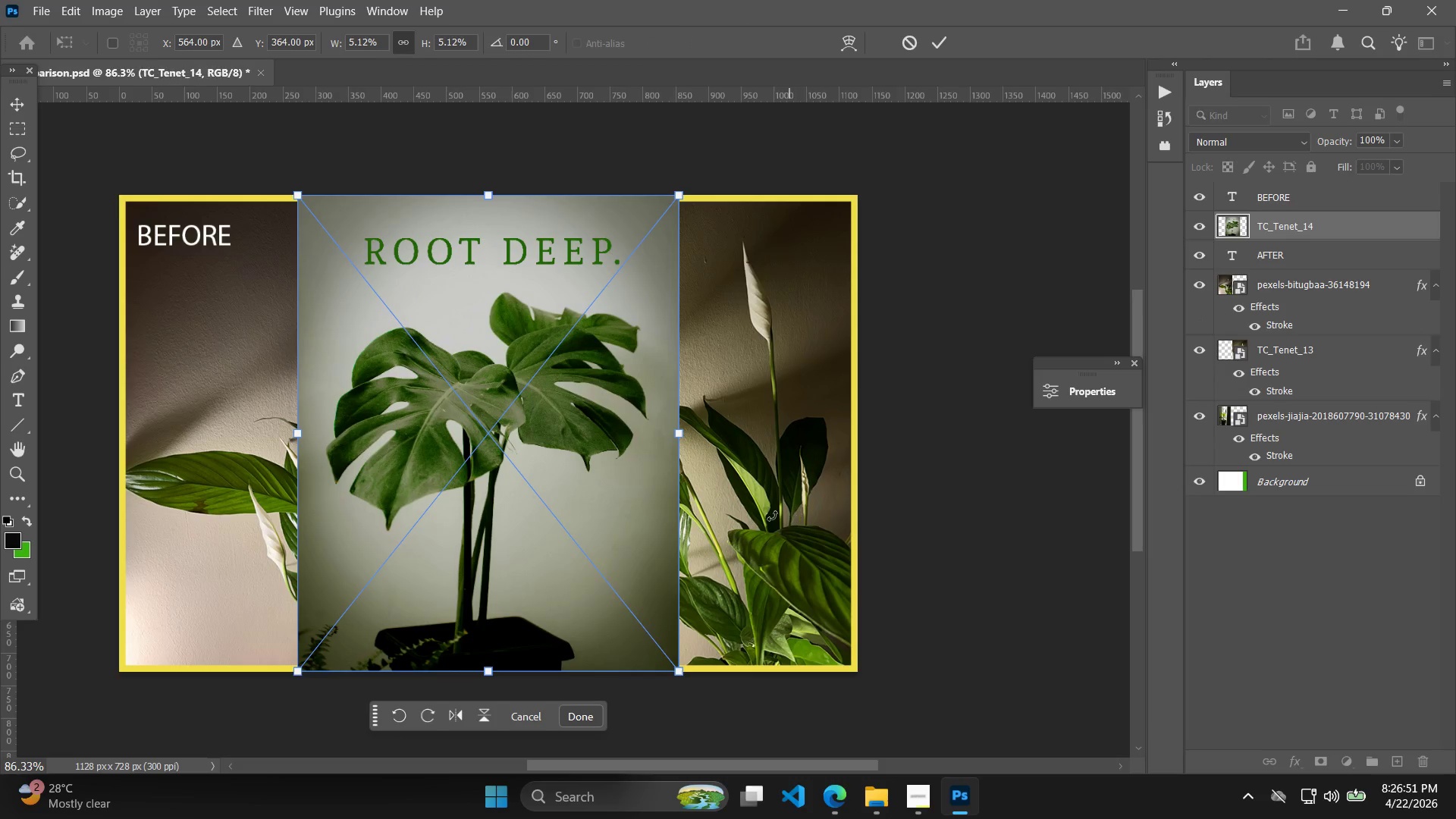 
left_click_drag(start_coordinate=[573, 495], to_coordinate=[746, 507])
 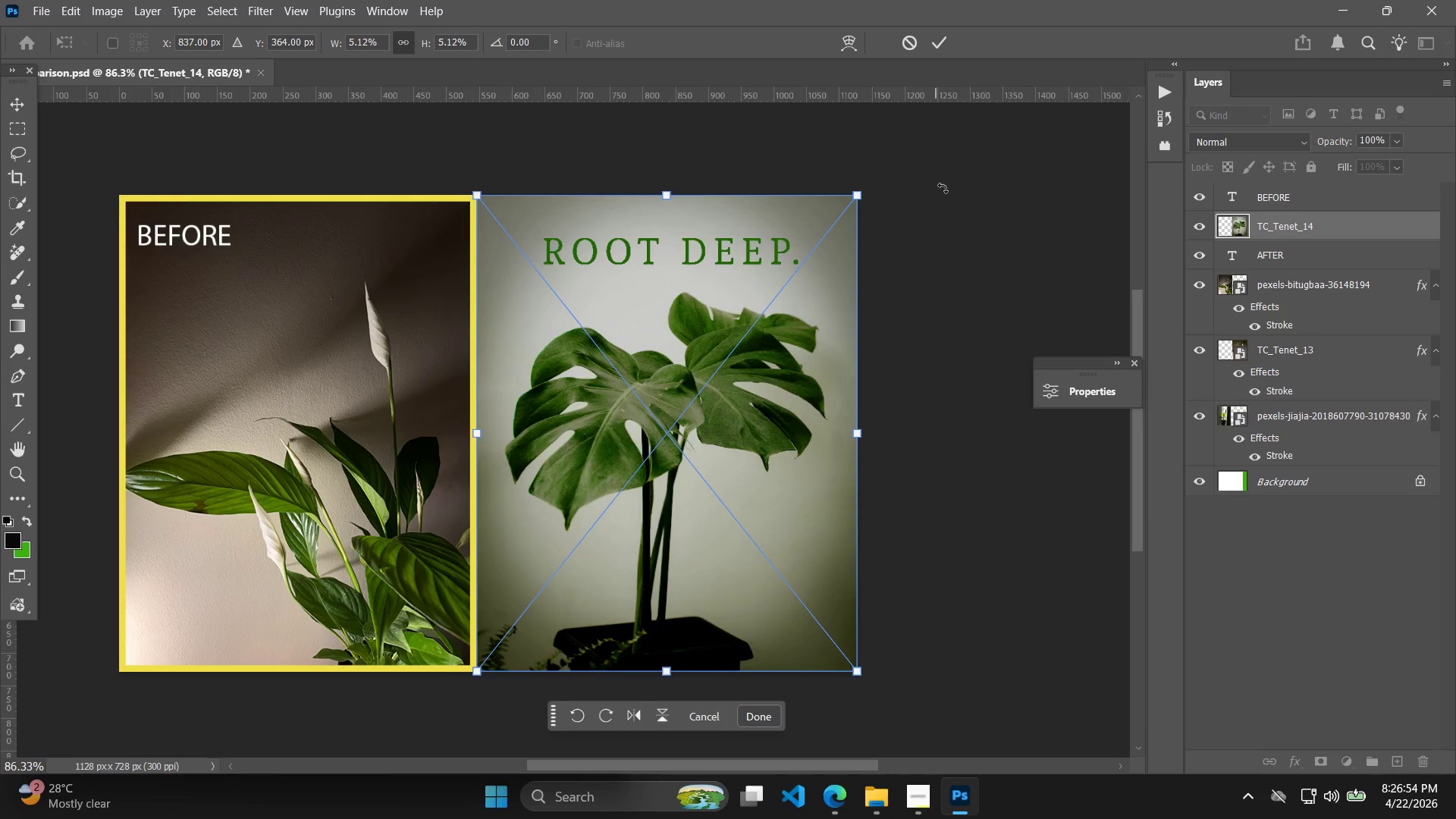 
hold_key(key=ShiftLeft, duration=2.08)
 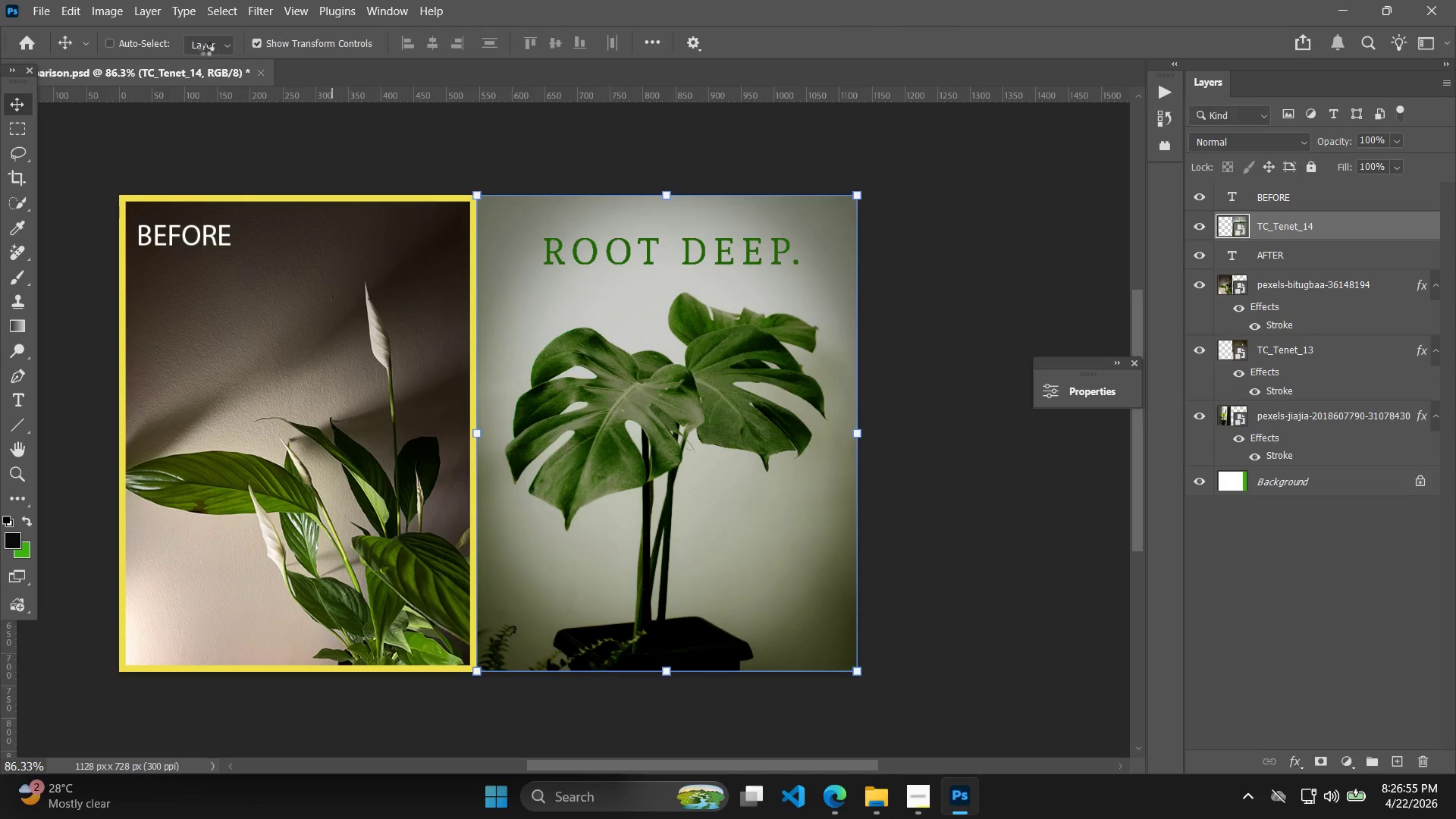 
left_click([164, 16])
 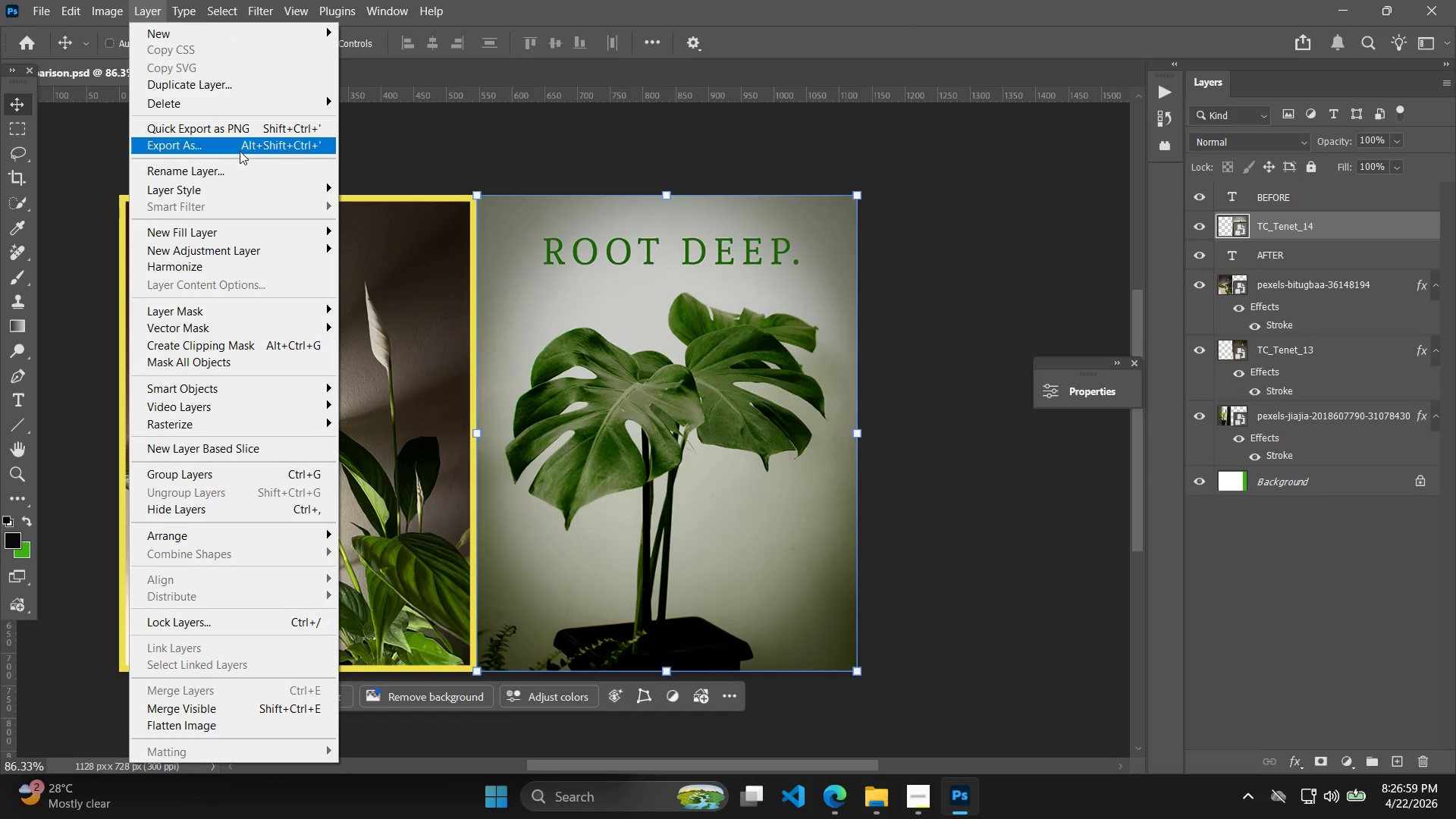 
left_click([214, 194])
 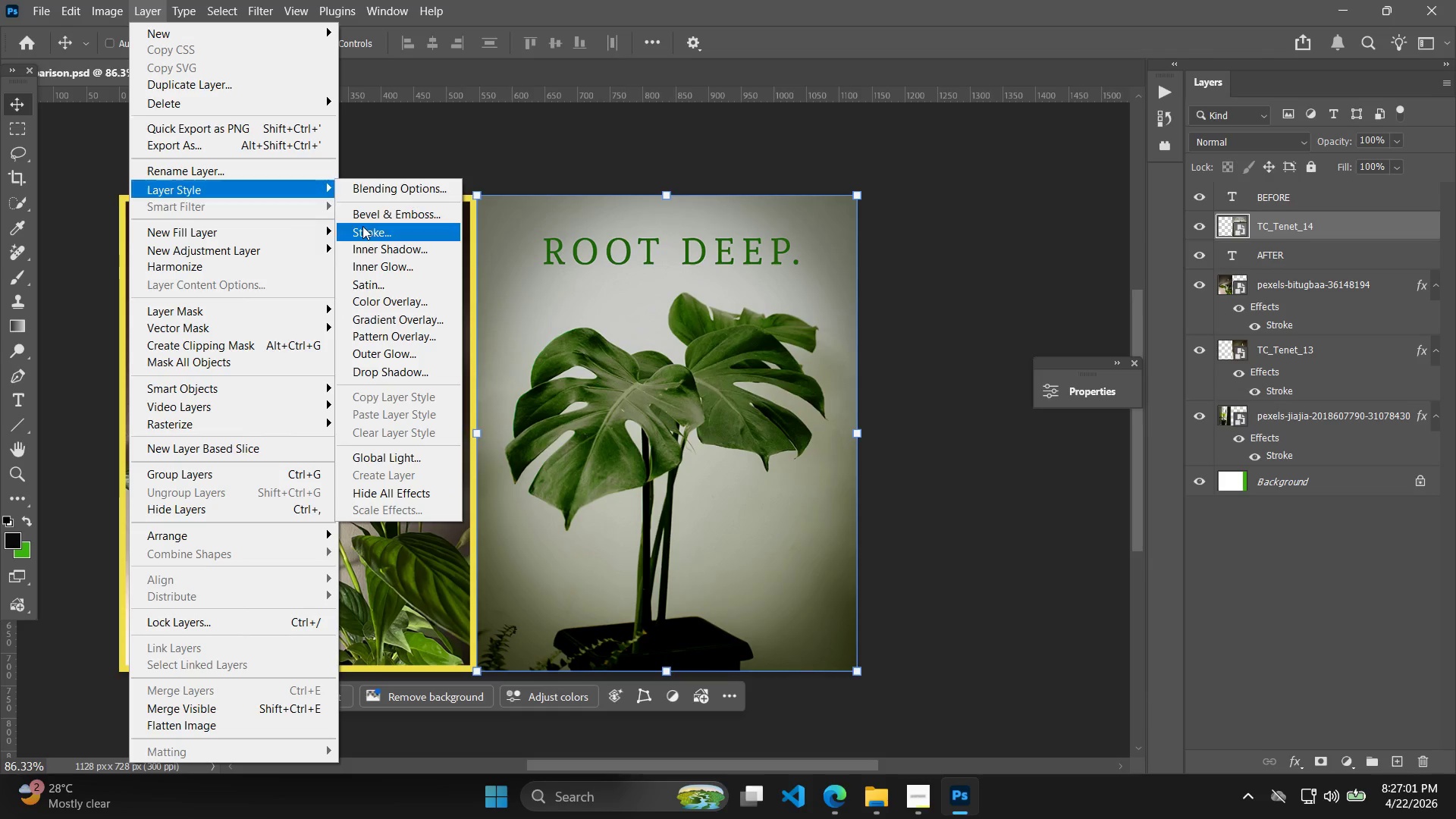 
left_click([376, 229])
 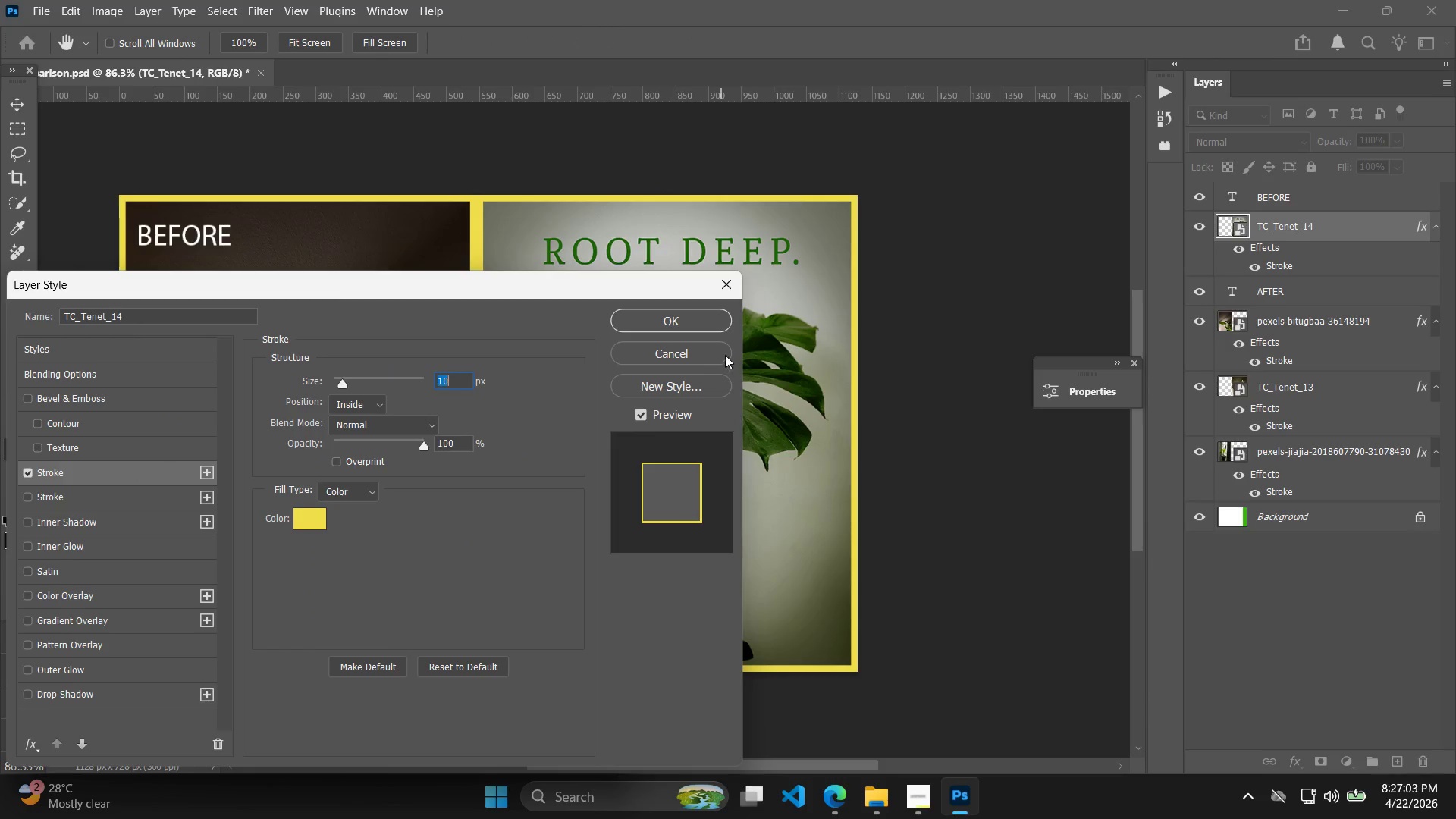 
double_click([708, 326])
 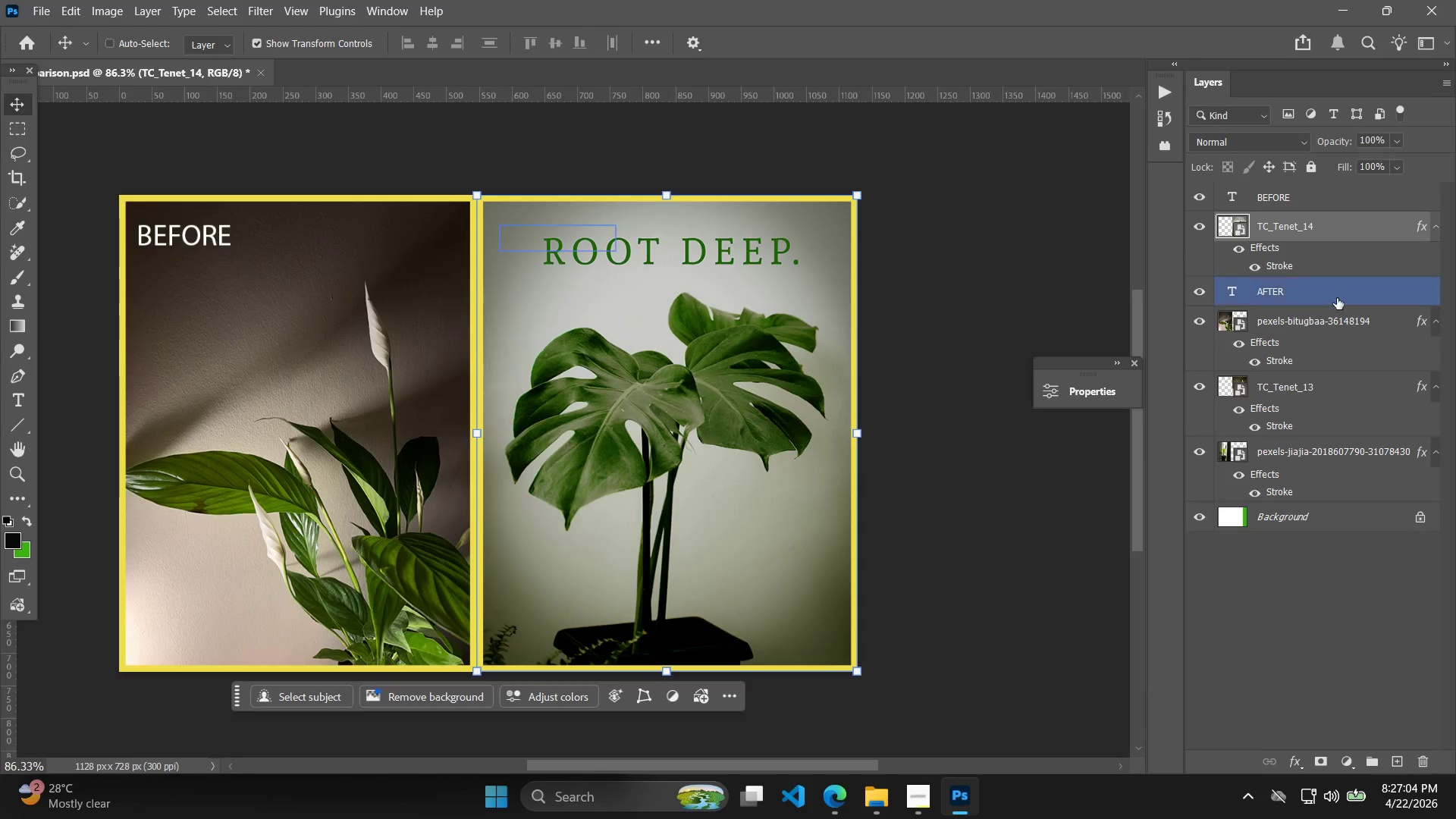 
left_click_drag(start_coordinate=[1323, 300], to_coordinate=[1339, 228])
 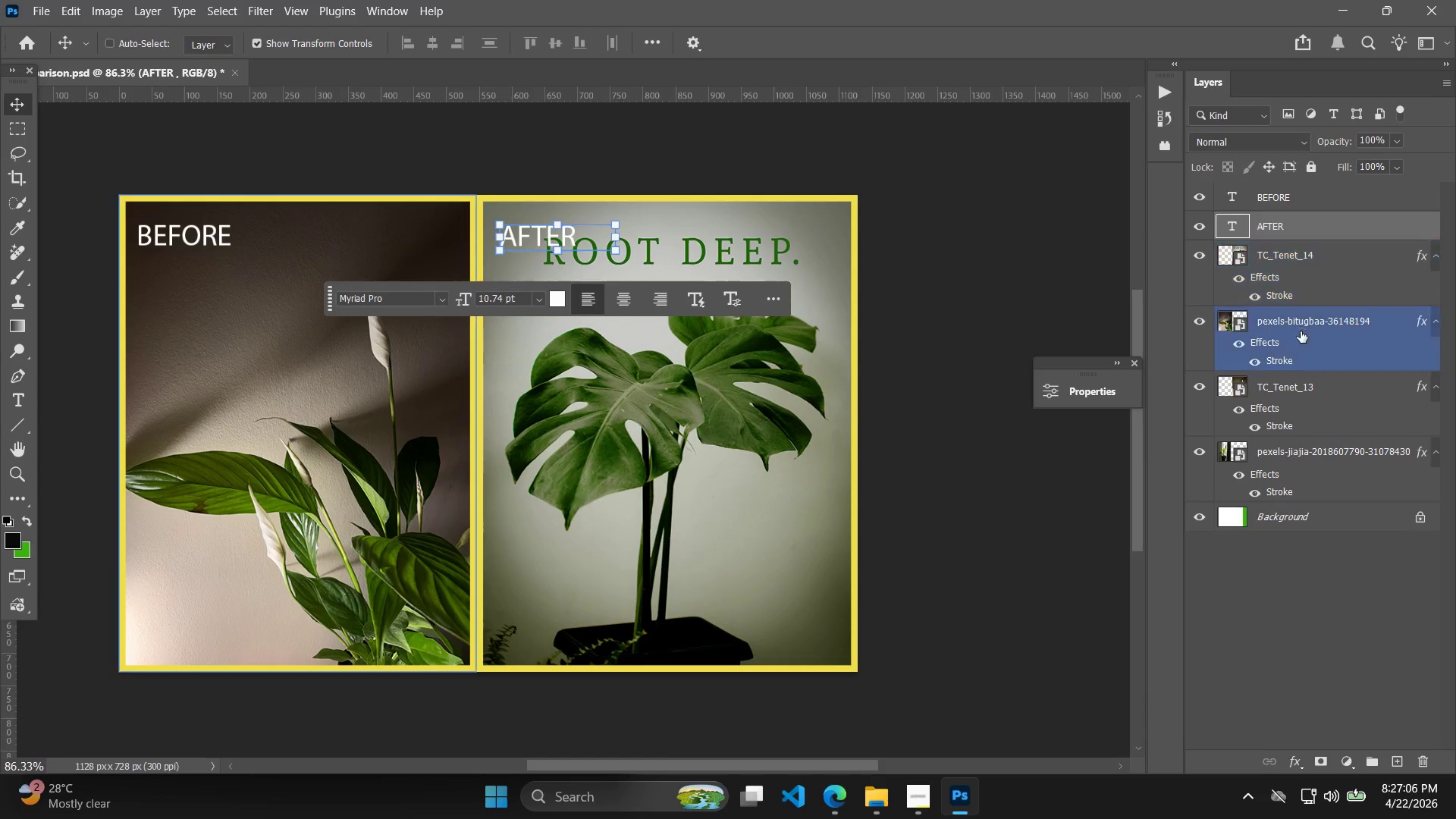 
left_click([1307, 332])
 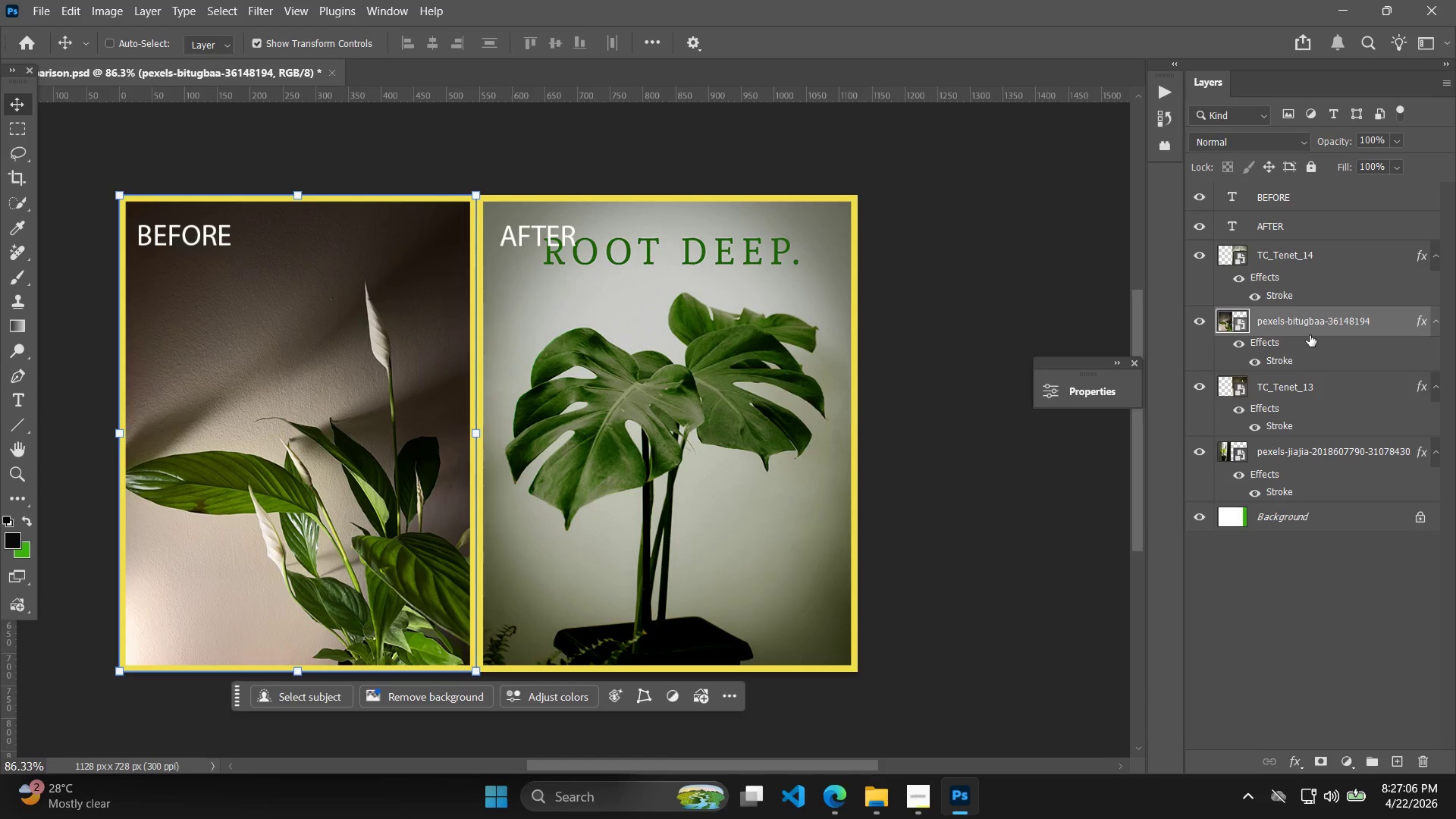 
left_click([1301, 384])
 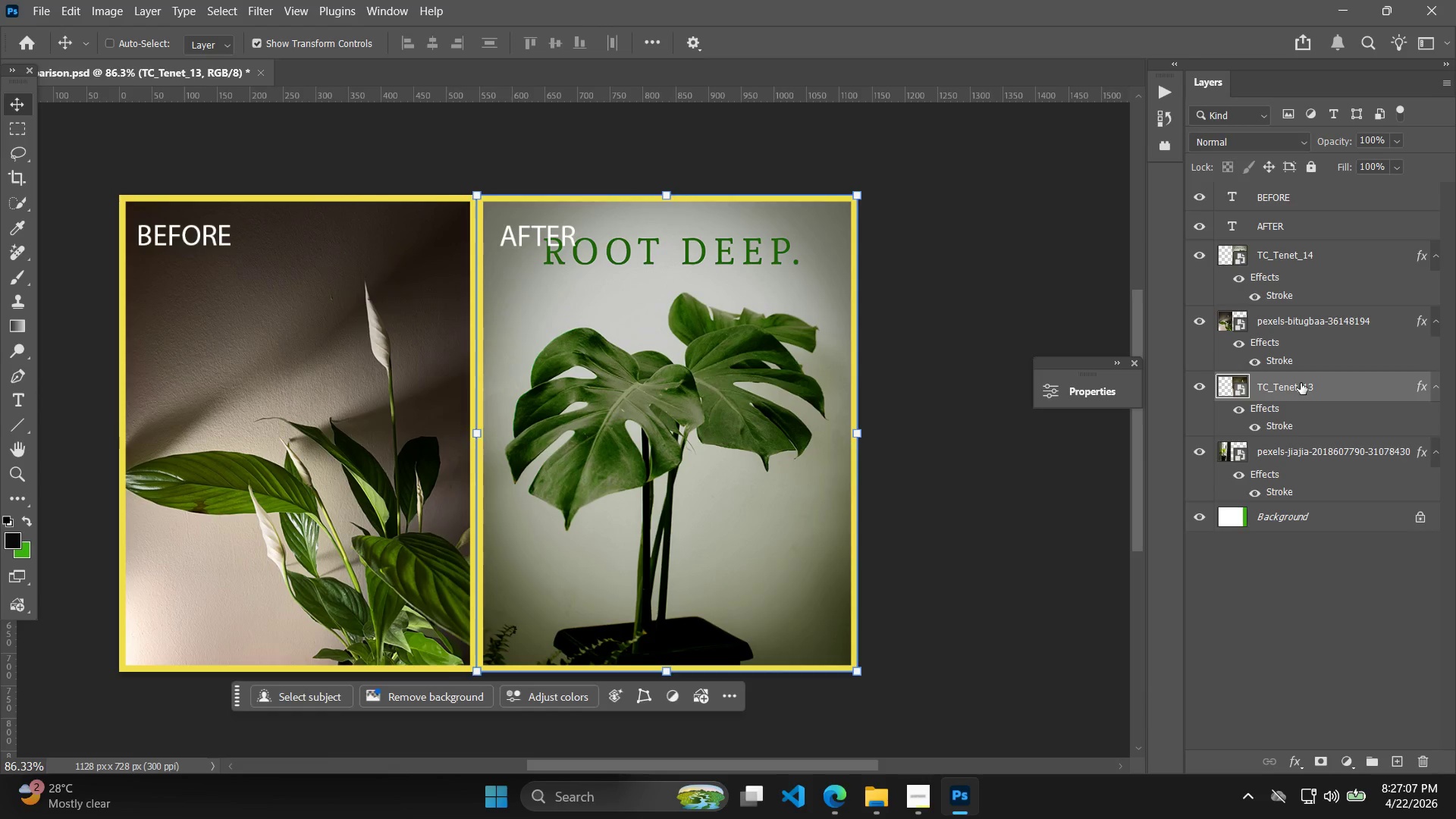 
key(Delete)
 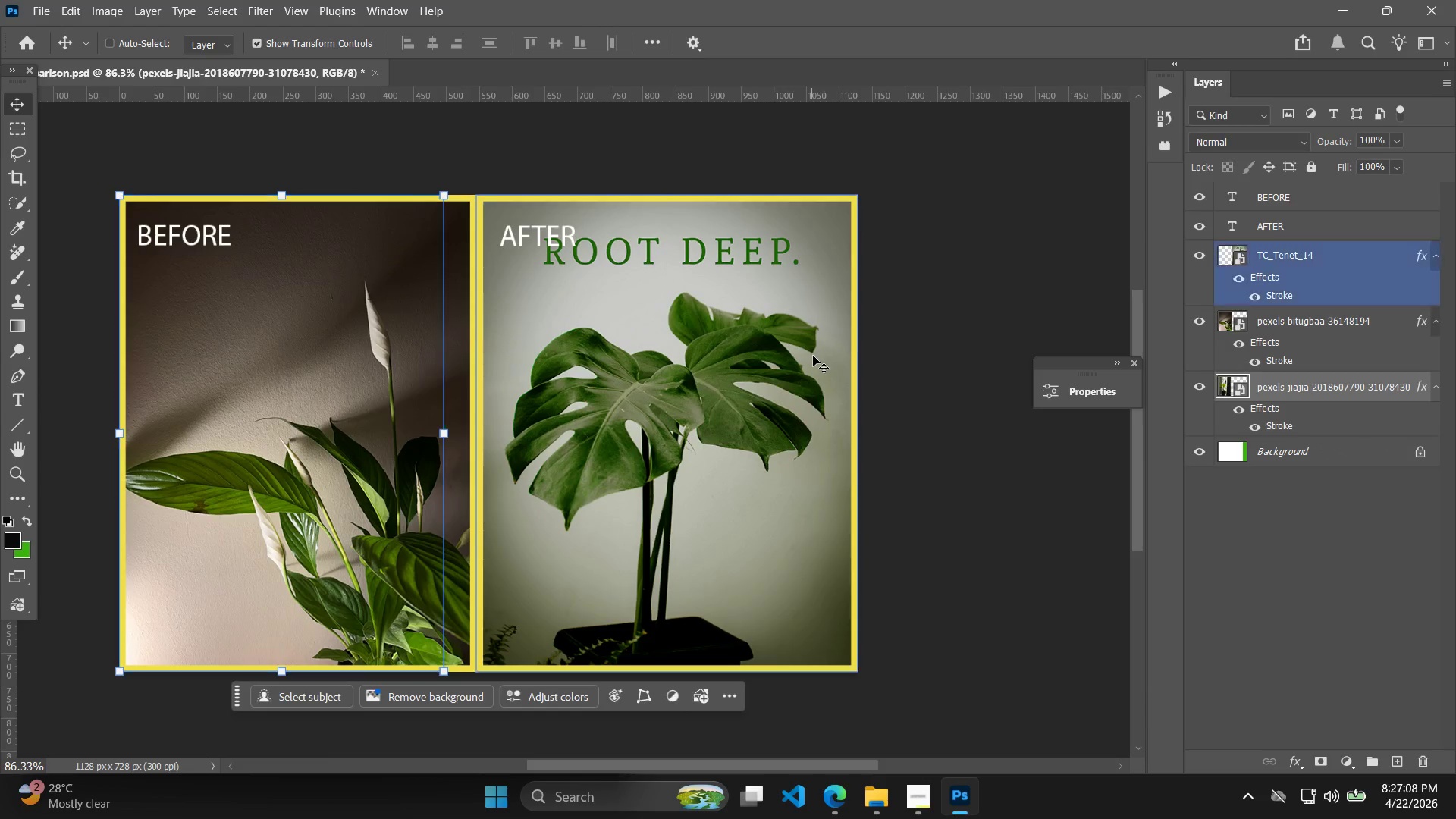 
hold_key(key=AltLeft, duration=0.48)
 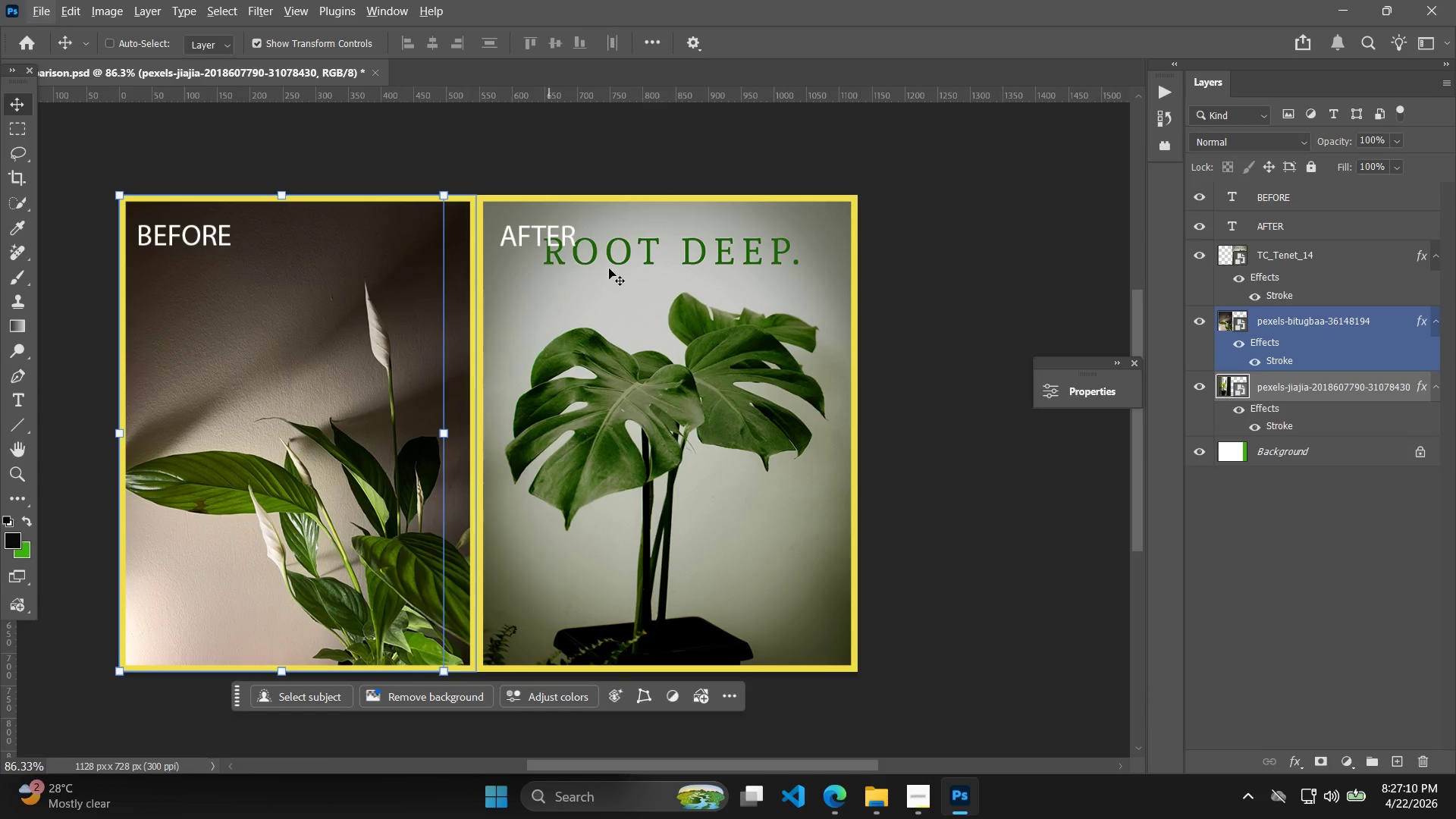 
key(Alt+Tab)
 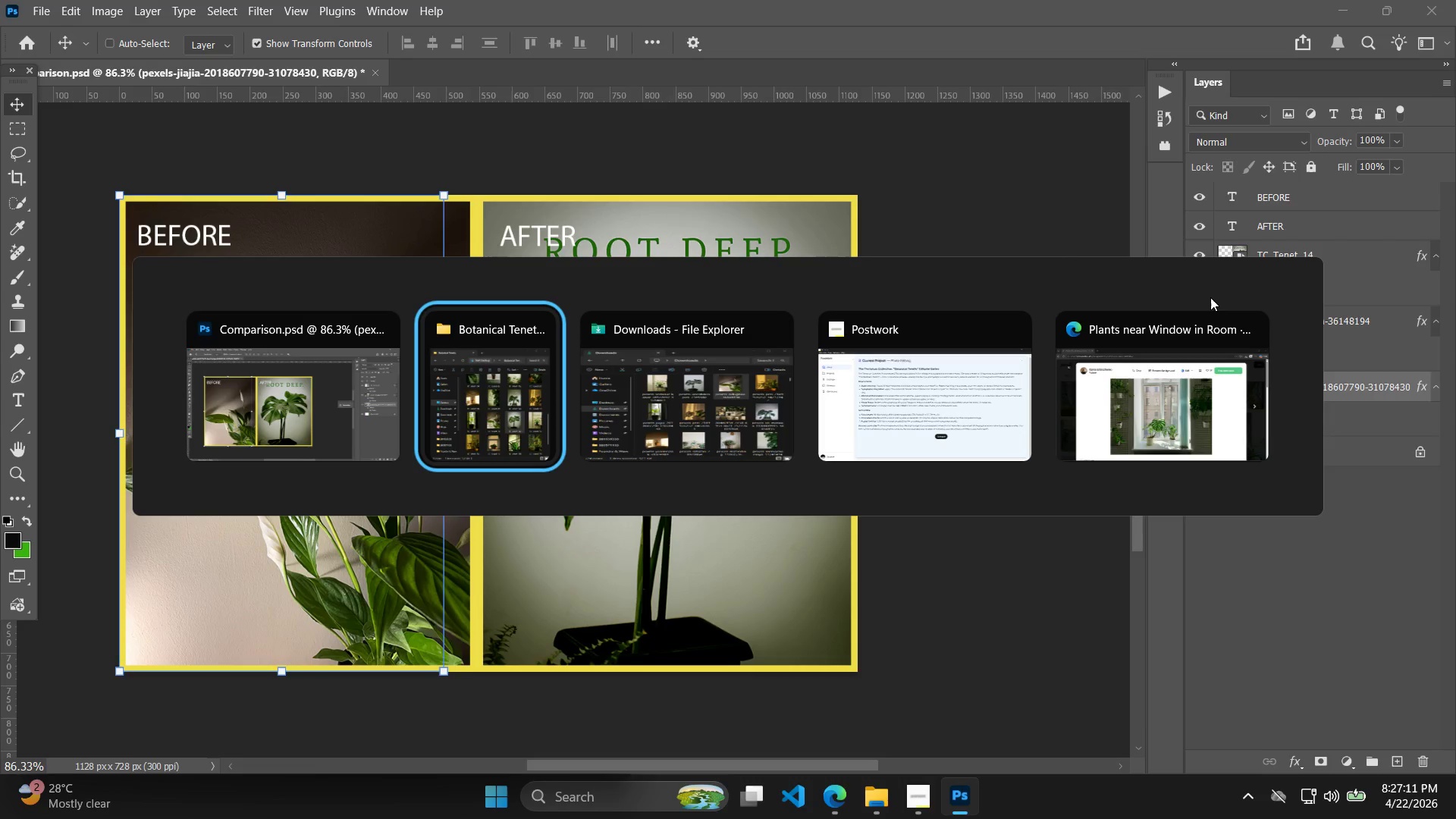 
key(Alt+Tab)
 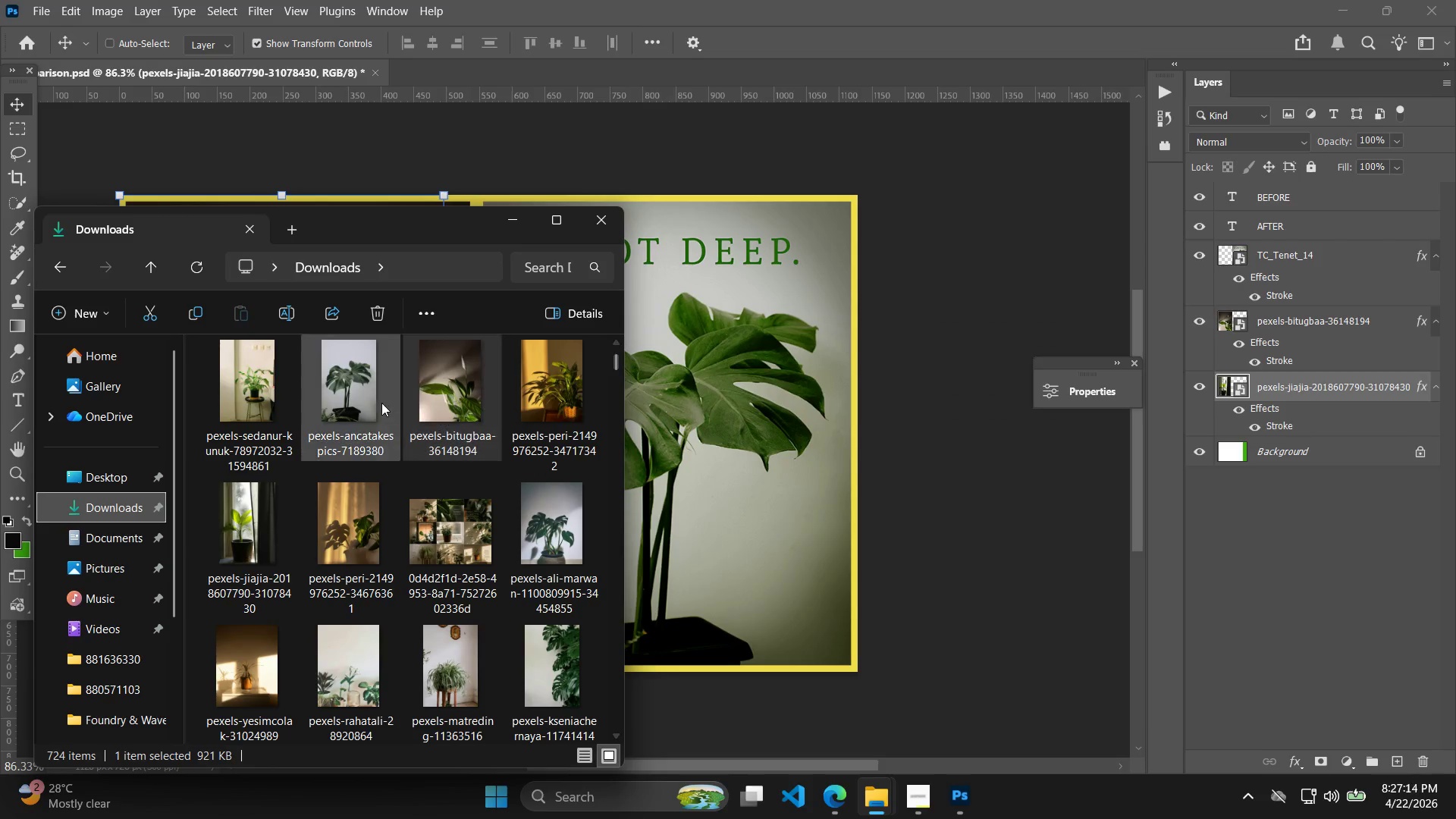 
left_click_drag(start_coordinate=[359, 397], to_coordinate=[708, 460])
 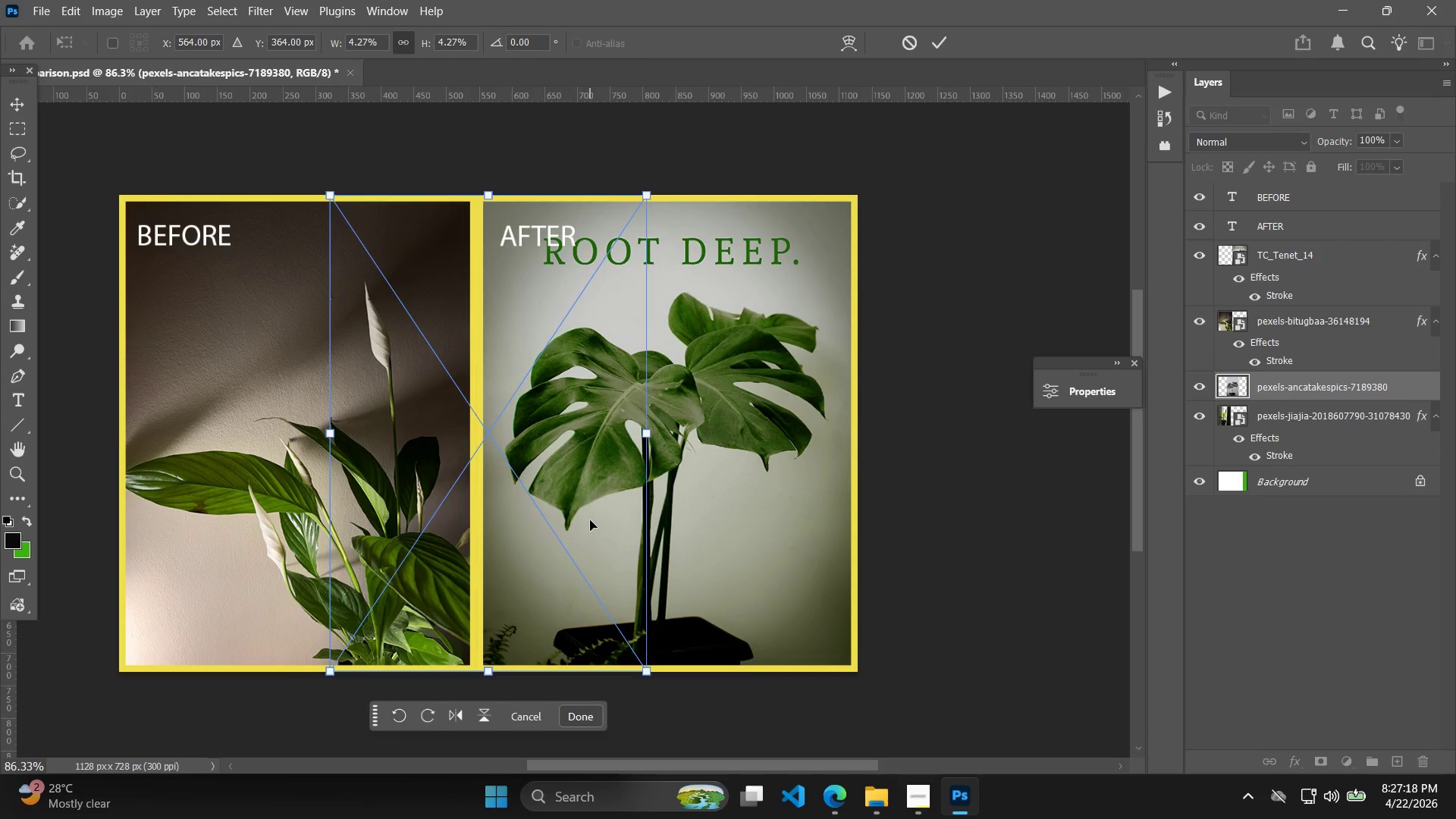 
left_click([1300, 423])
 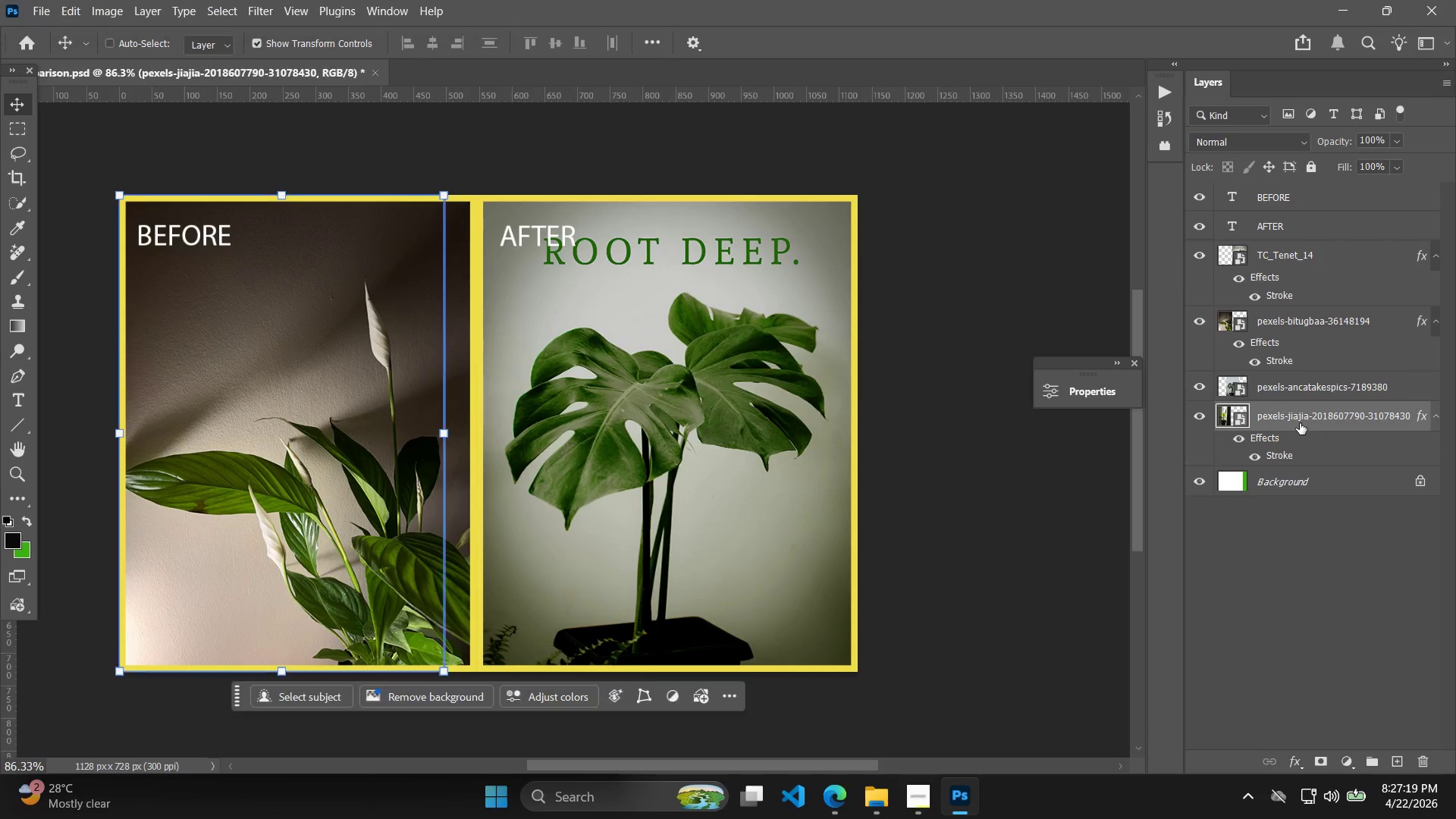 
key(Delete)
 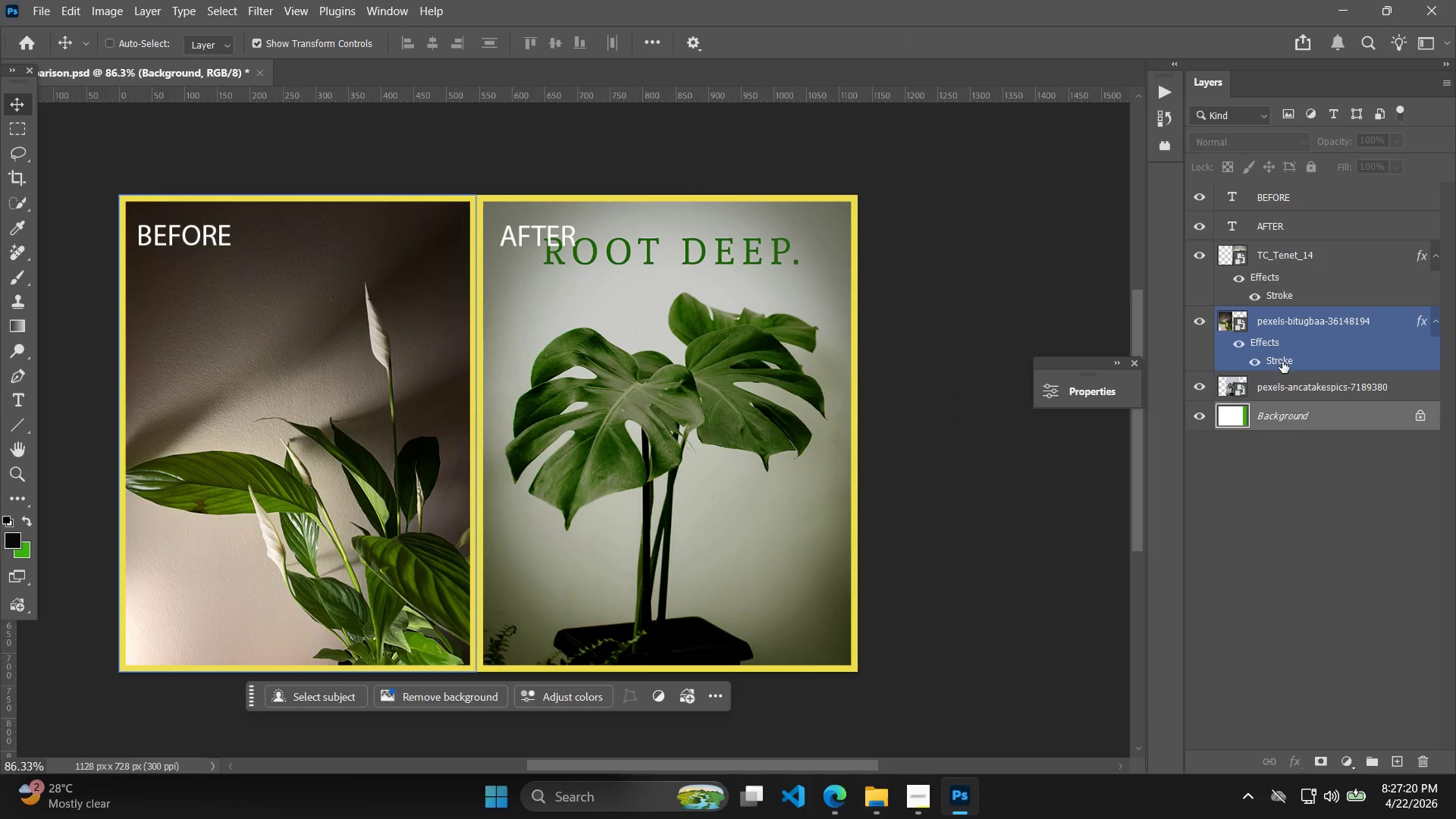 
double_click([1296, 394])
 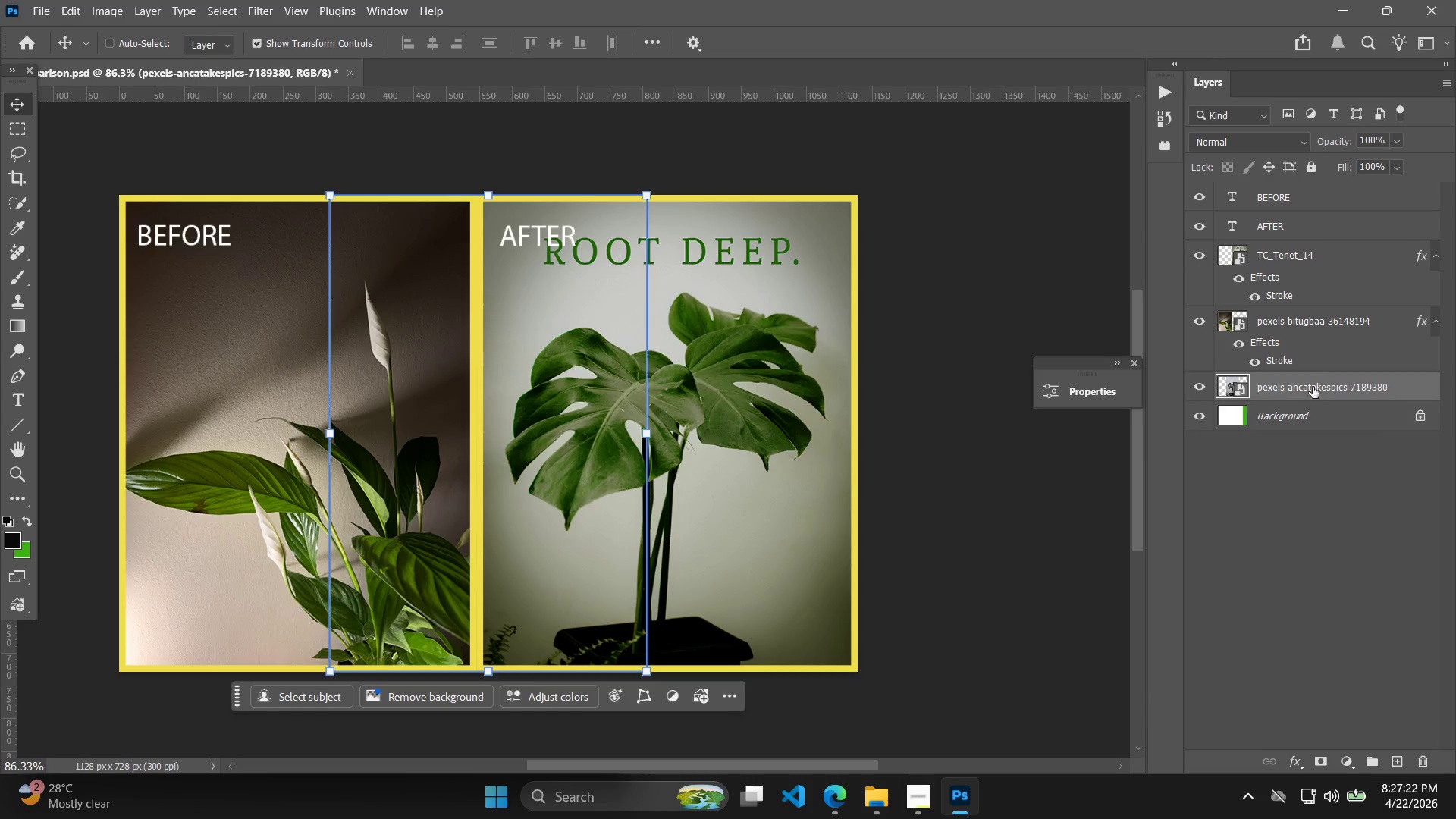 
left_click([1316, 333])
 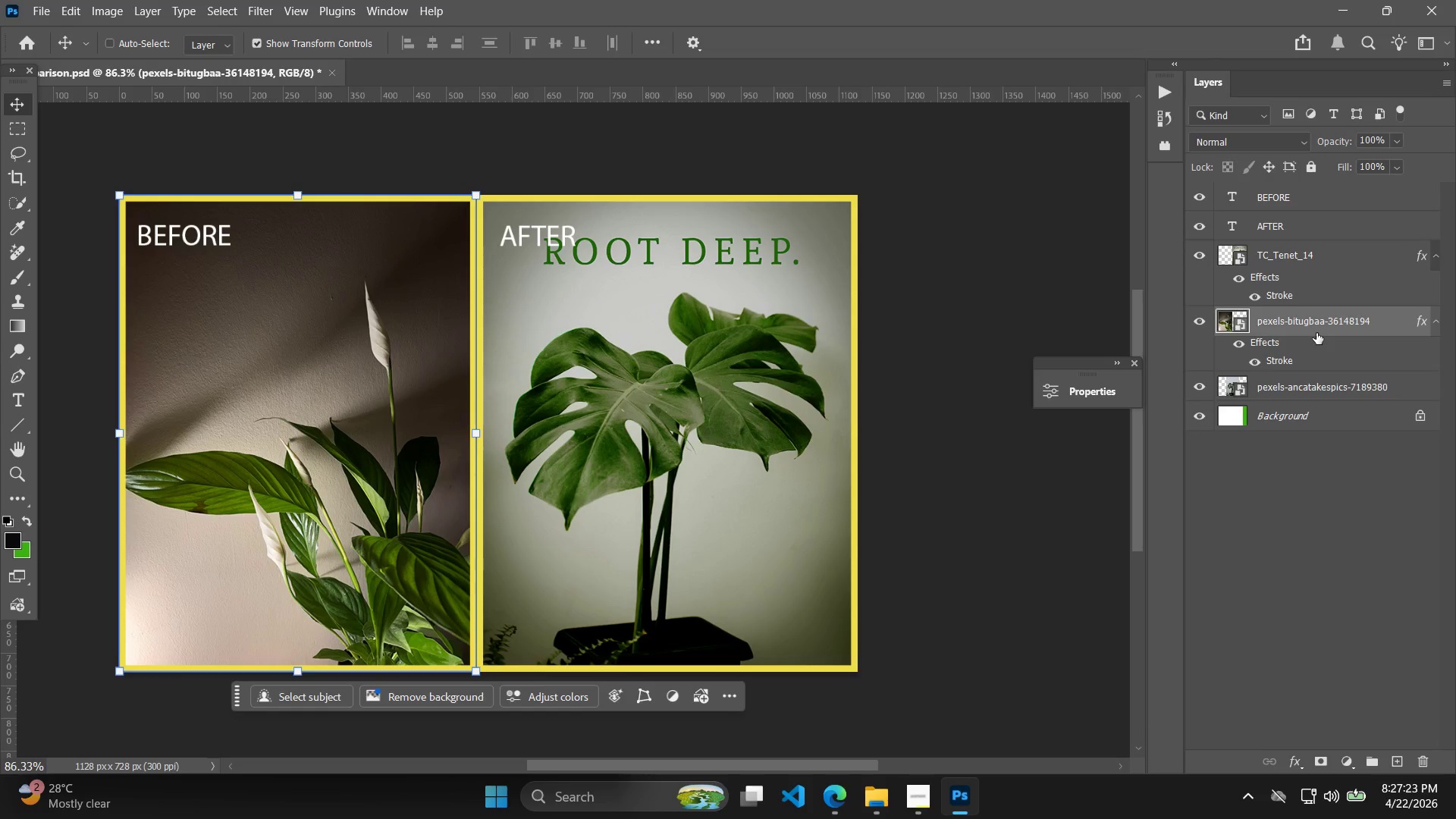 
key(Delete)
 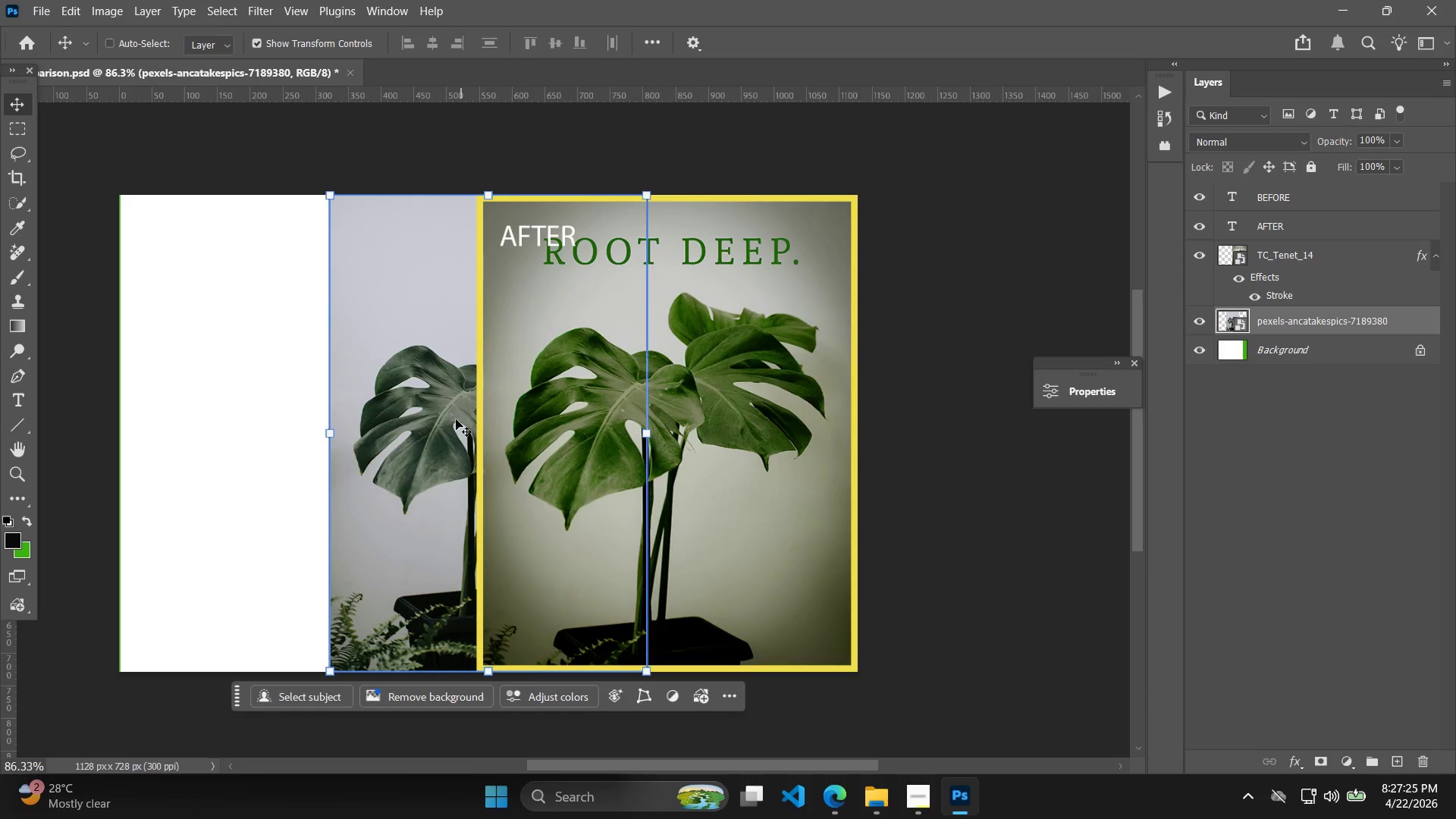 
hold_key(key=ShiftLeft, duration=1.75)
left_click_drag(start_coordinate=[401, 425], to_coordinate=[190, 435])
 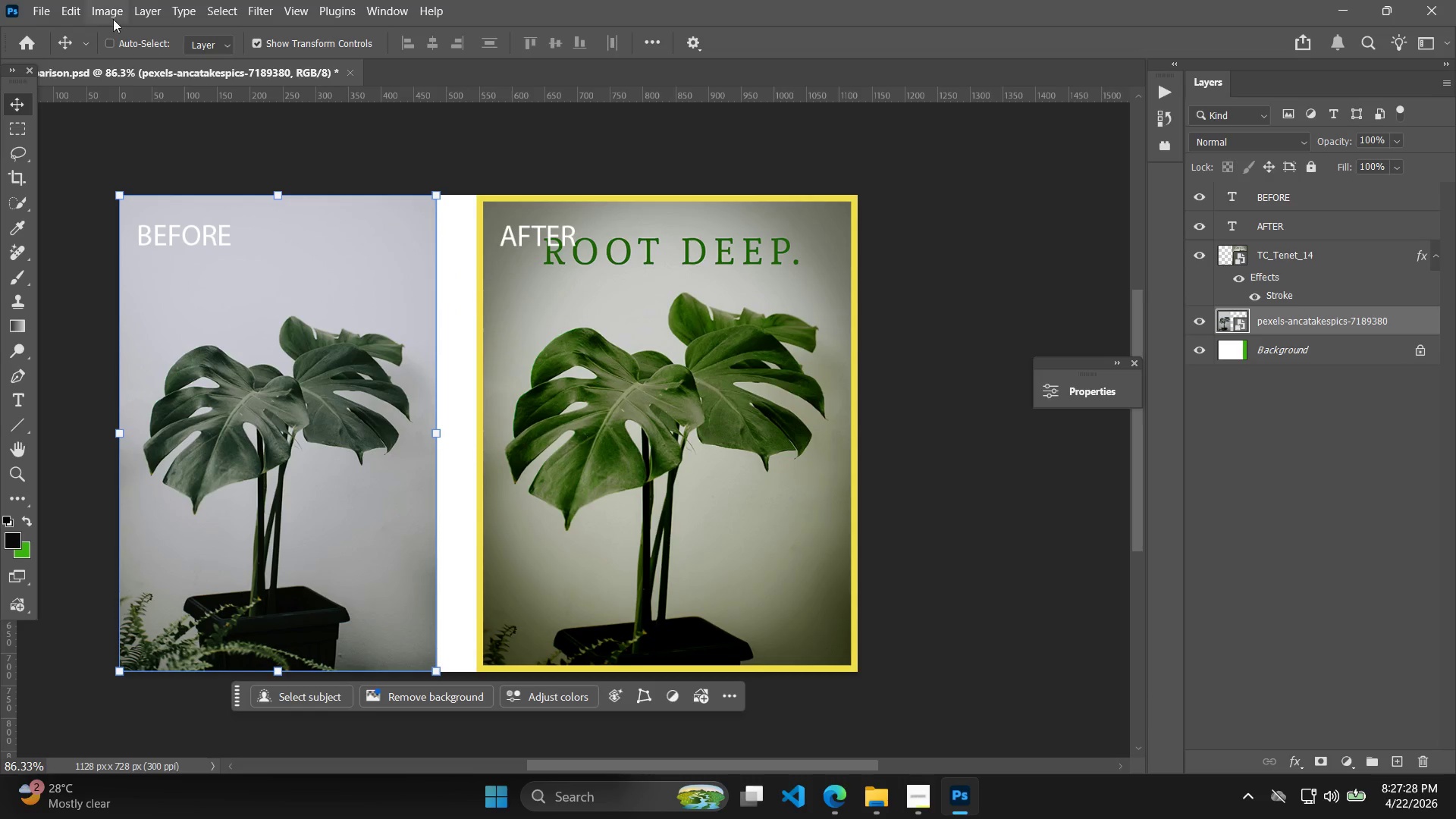 
left_click([143, 14])
 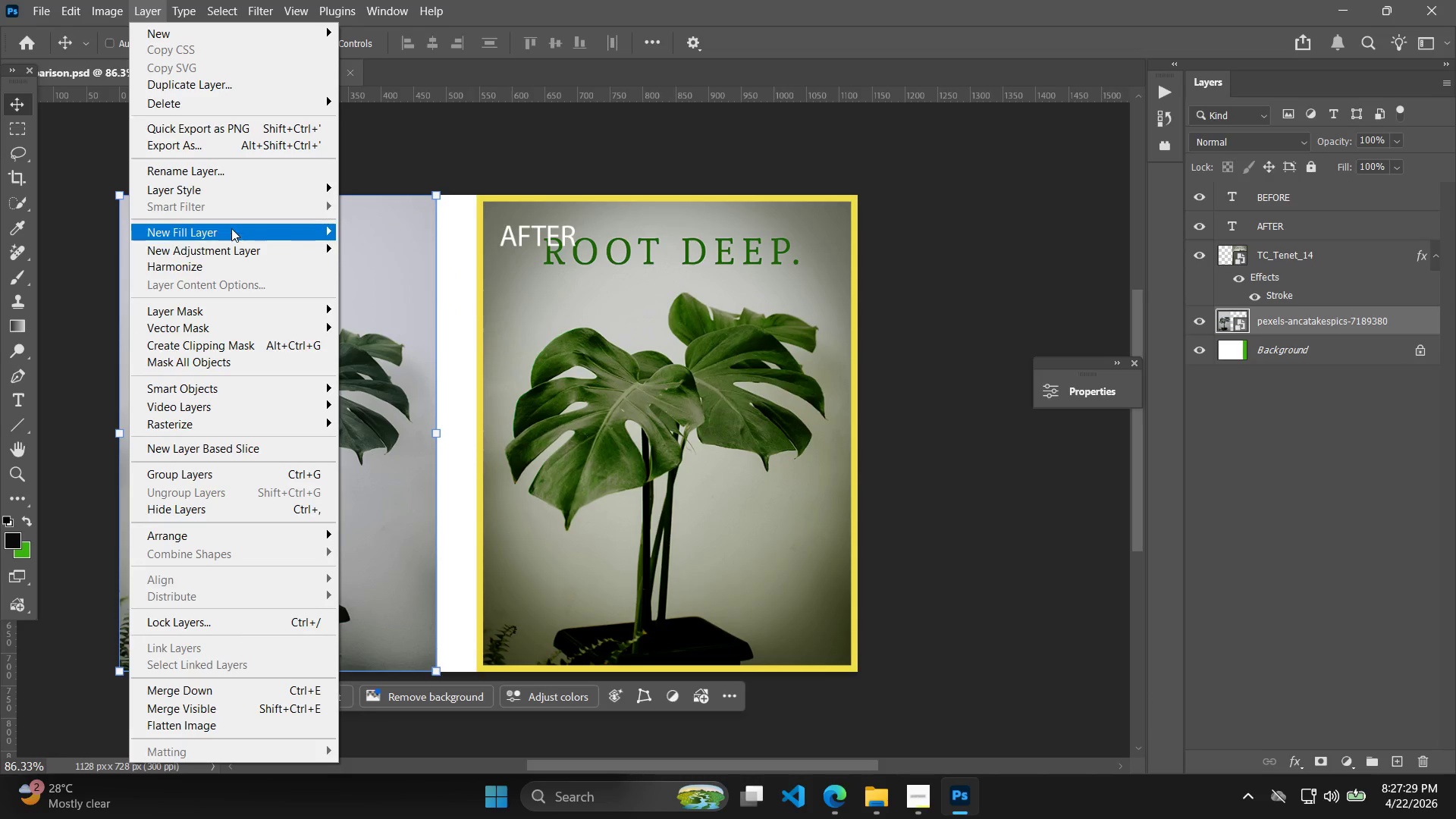 
left_click([234, 196])
 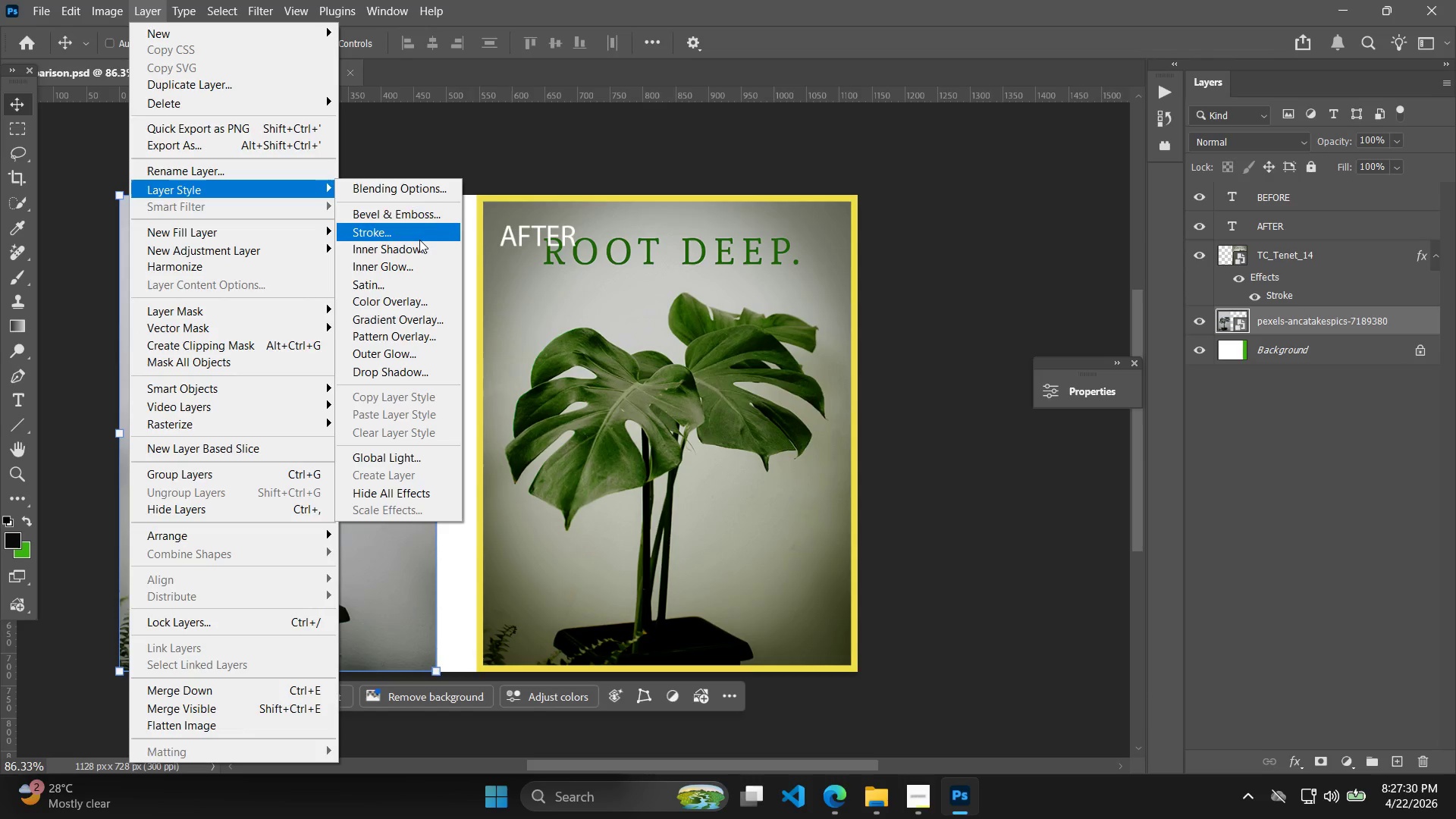 
left_click([416, 234])
 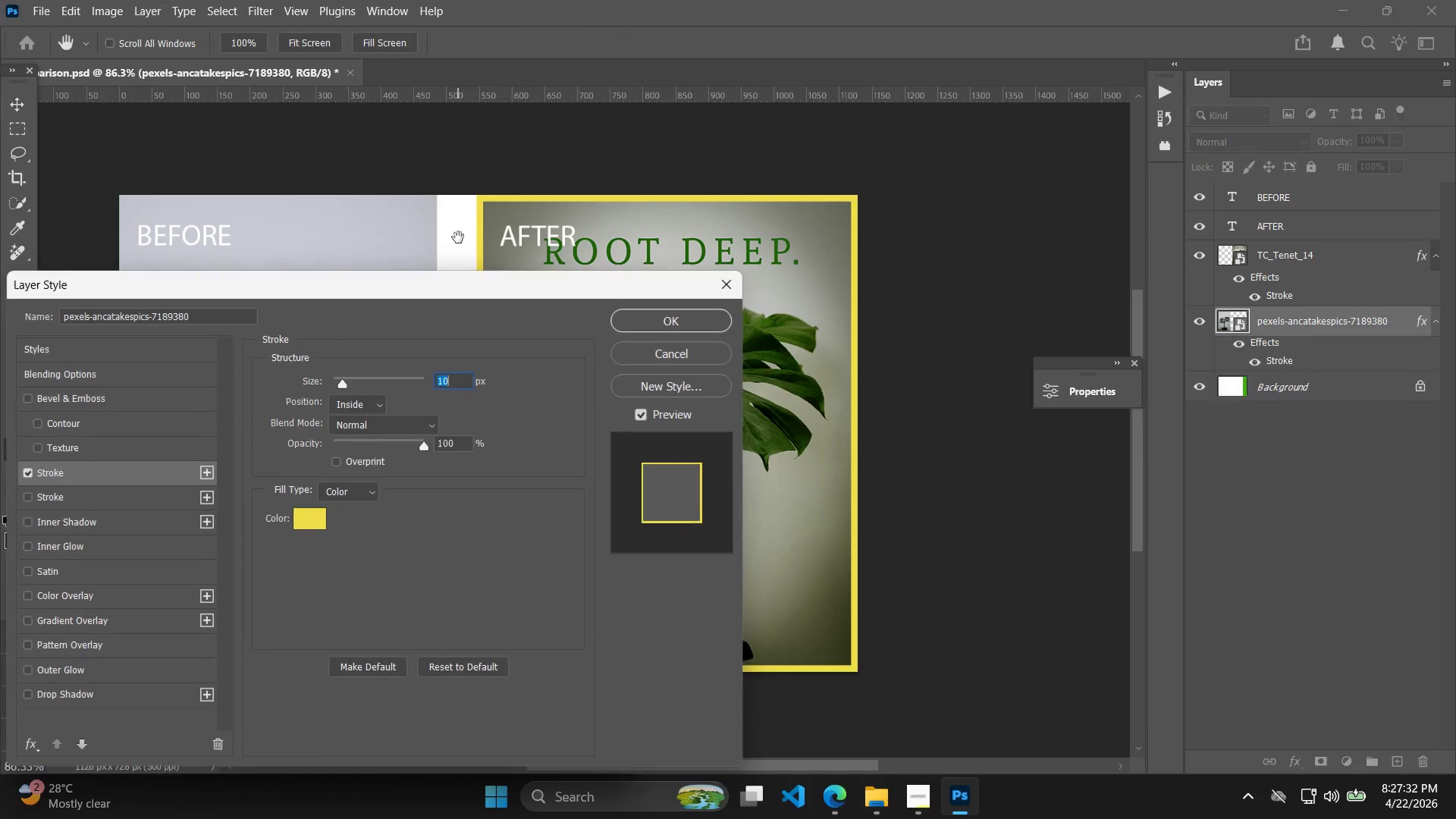 
left_click([667, 330])
 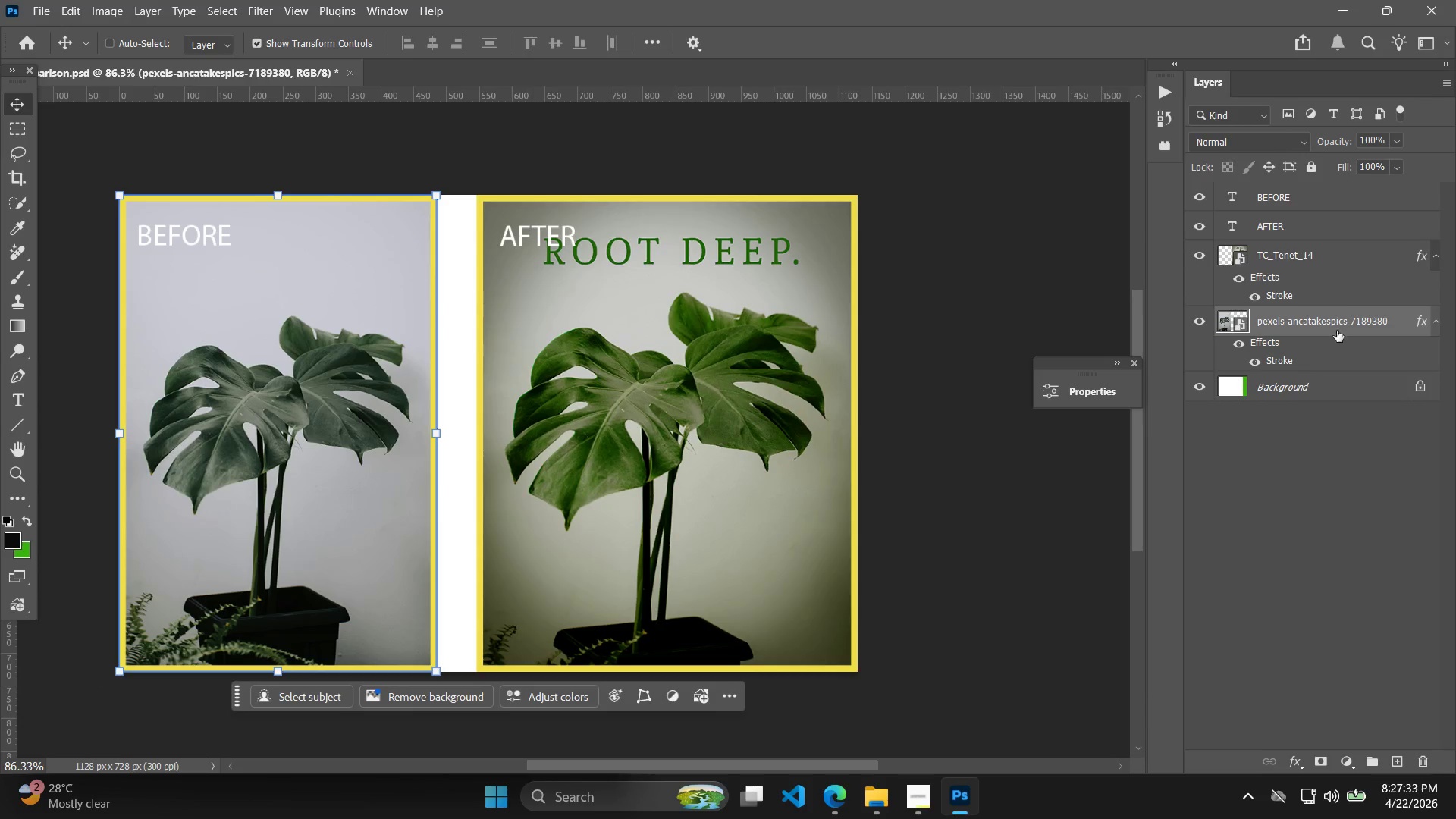 
left_click([1327, 273])
 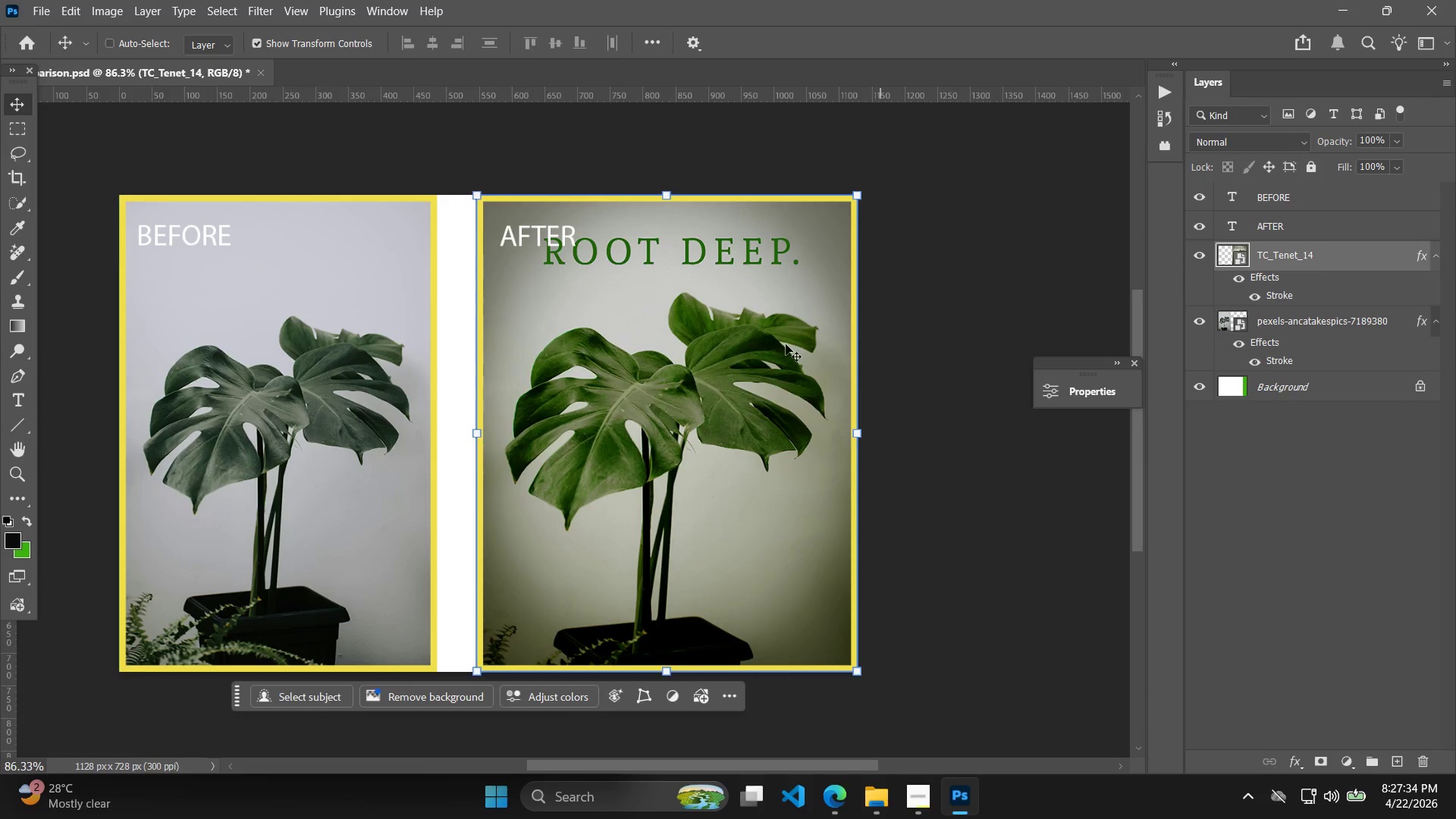 
hold_key(key=ShiftLeft, duration=0.89)
left_click_drag(start_coordinate=[711, 363], to_coordinate=[673, 363])
 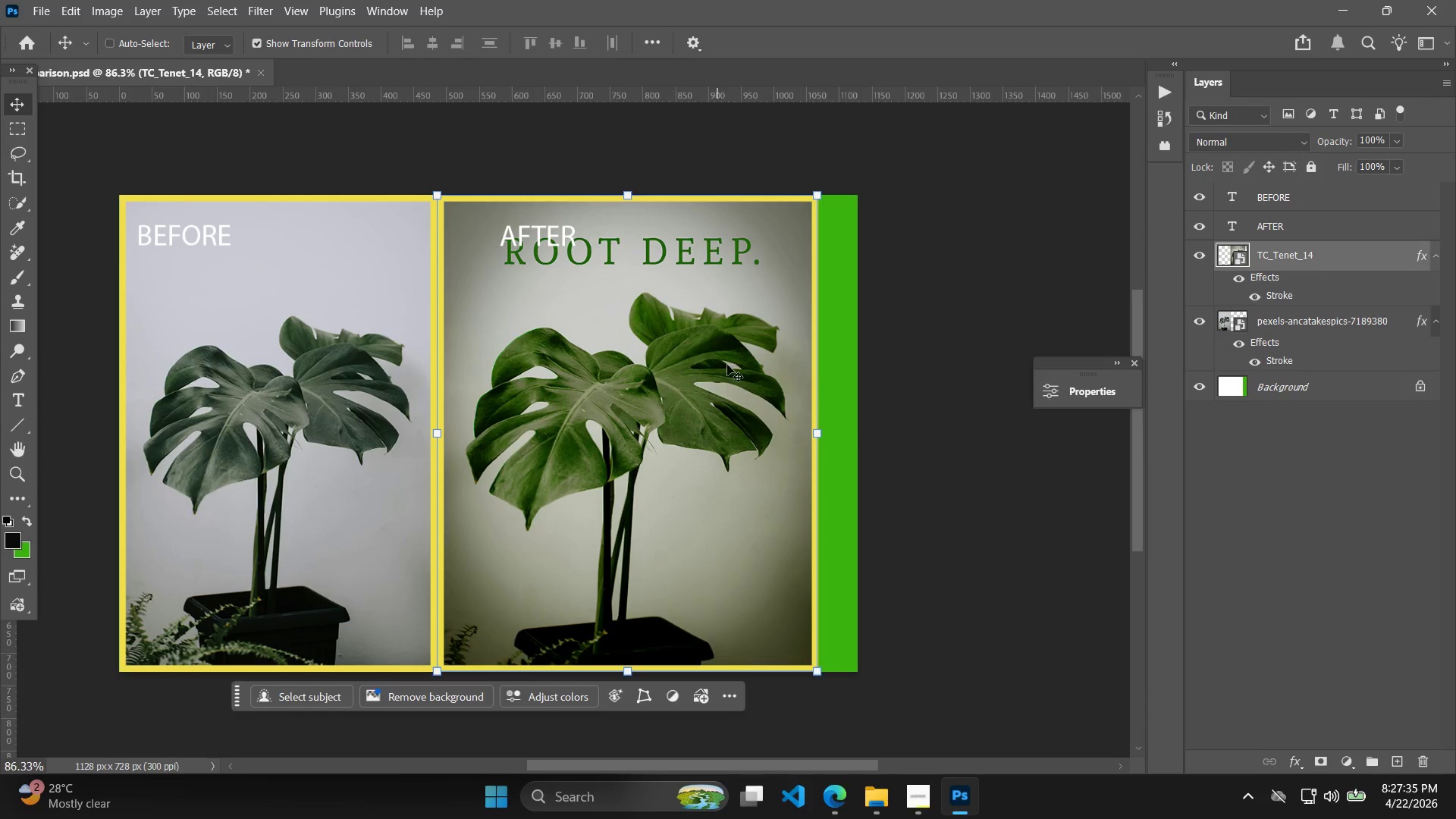 
key(C)
 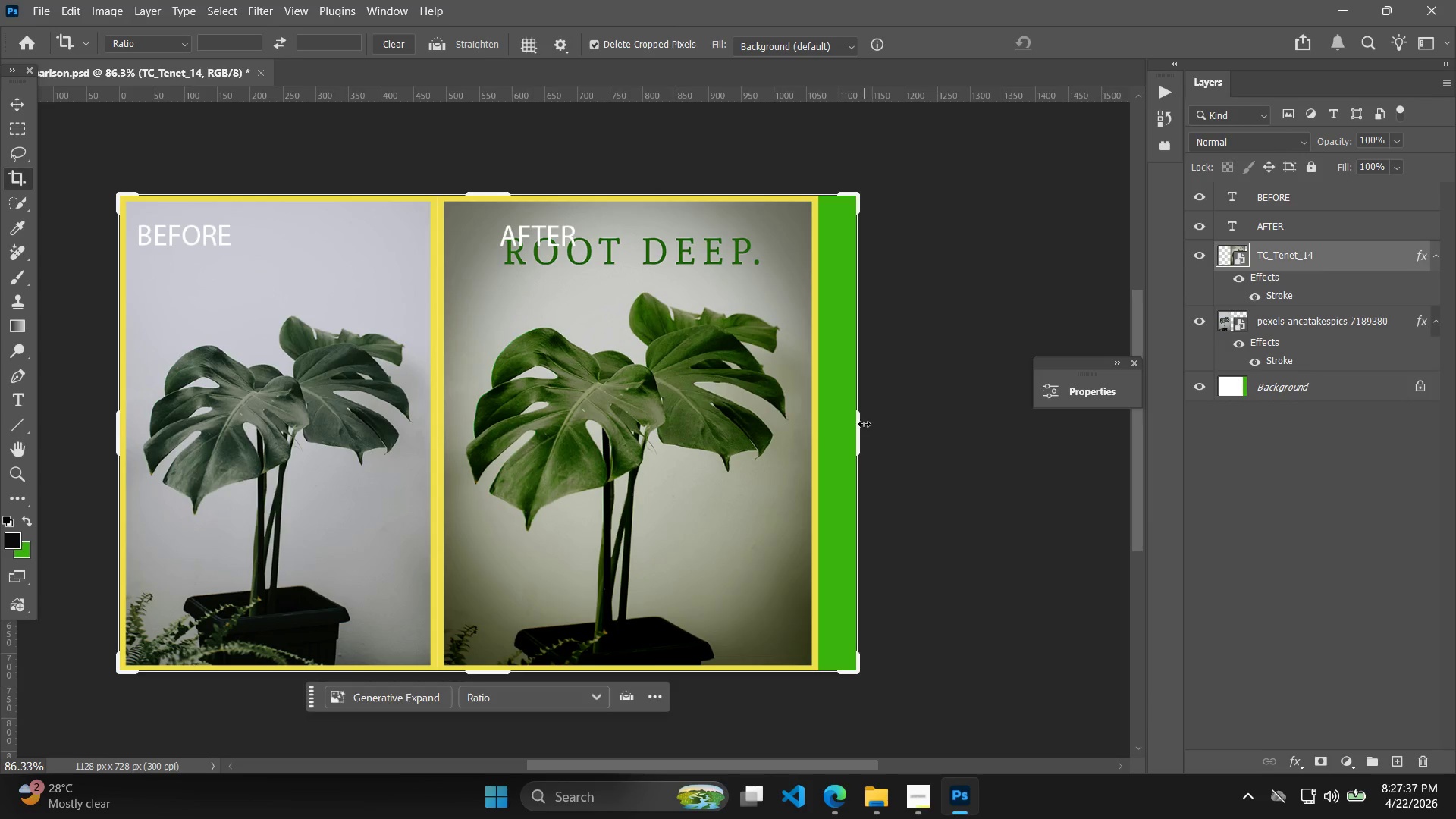 
left_click_drag(start_coordinate=[863, 425], to_coordinate=[846, 428])
 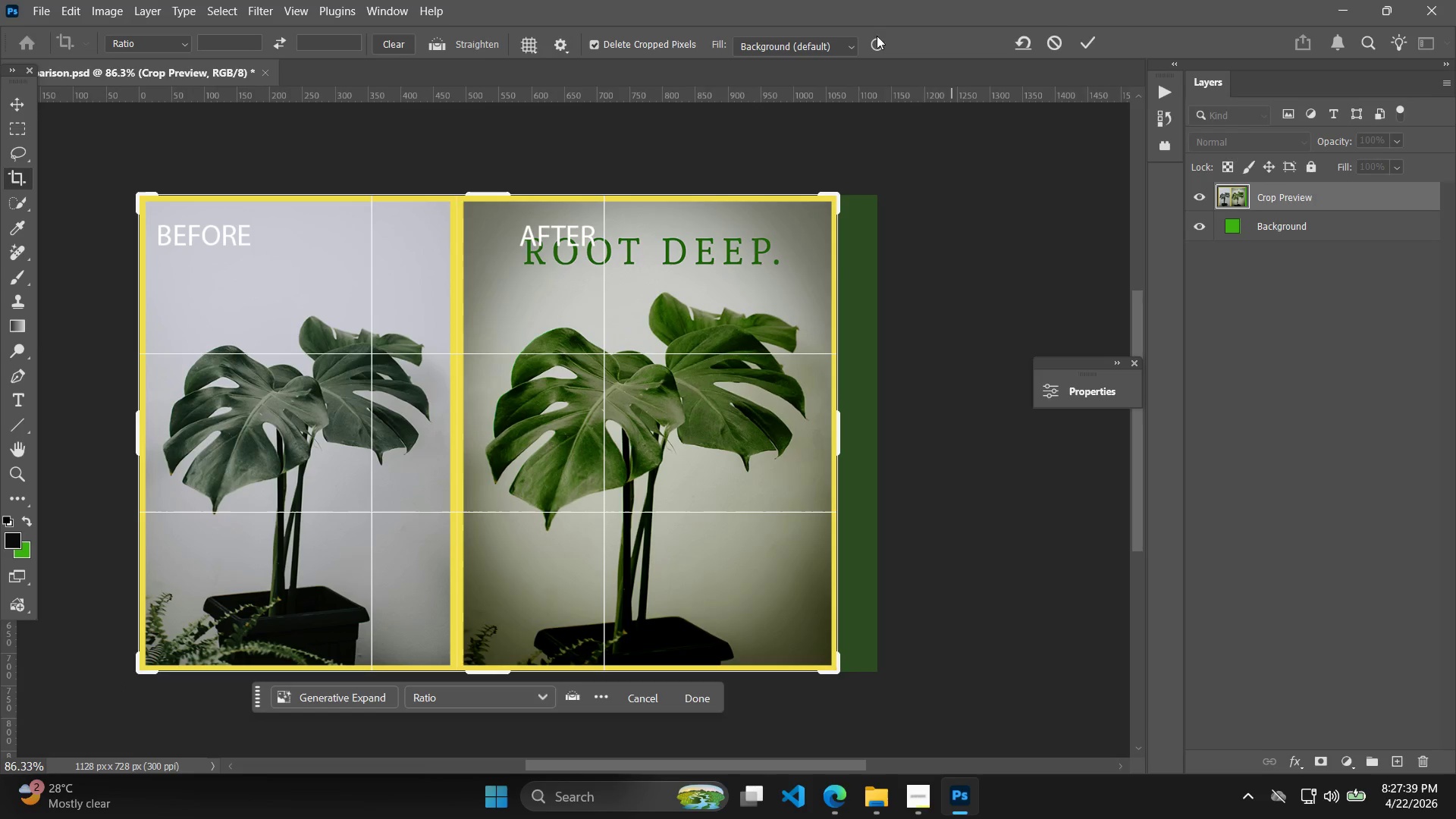 
left_click([1065, 35])
 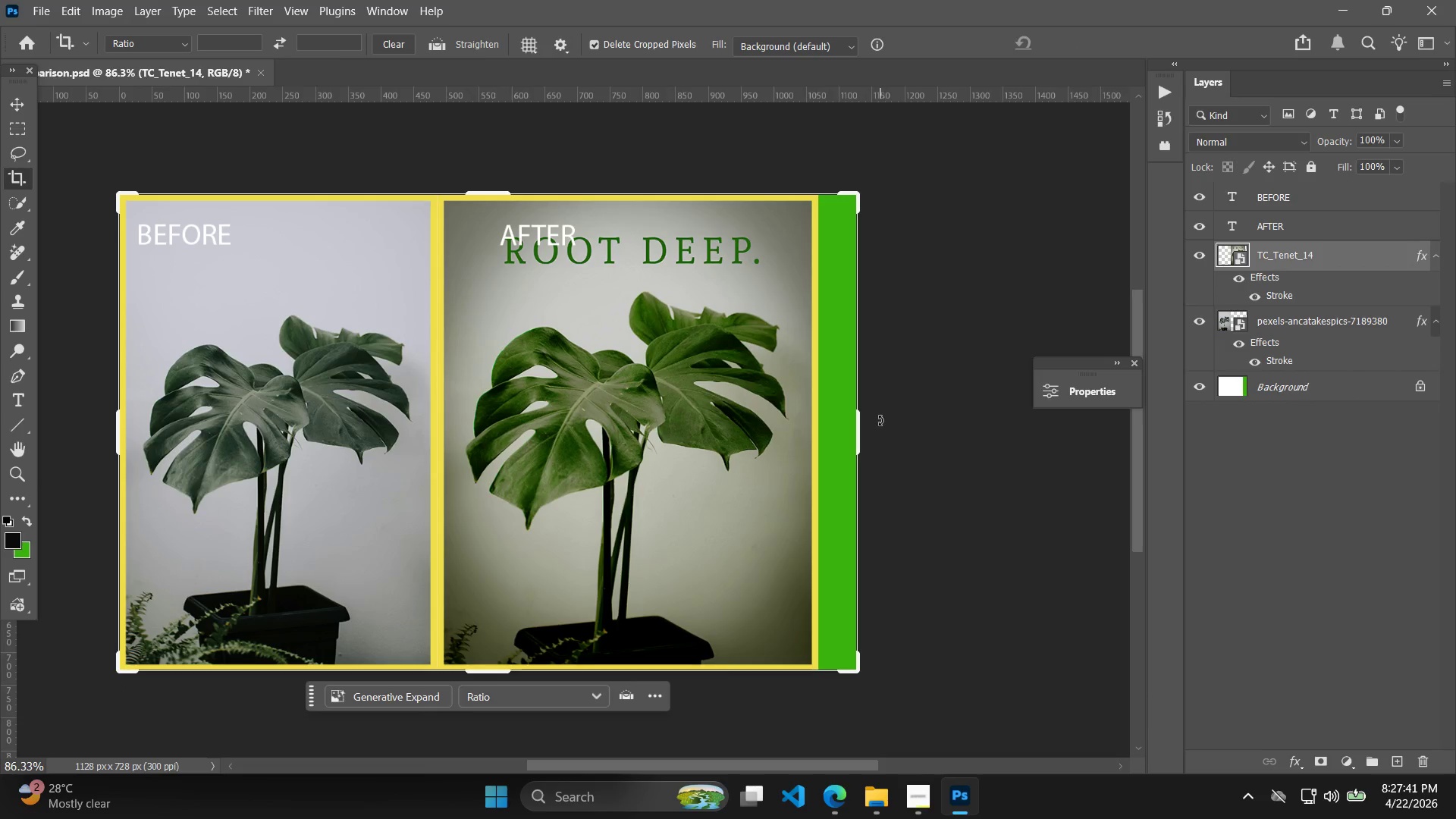 
left_click_drag(start_coordinate=[863, 429], to_coordinate=[843, 428])
 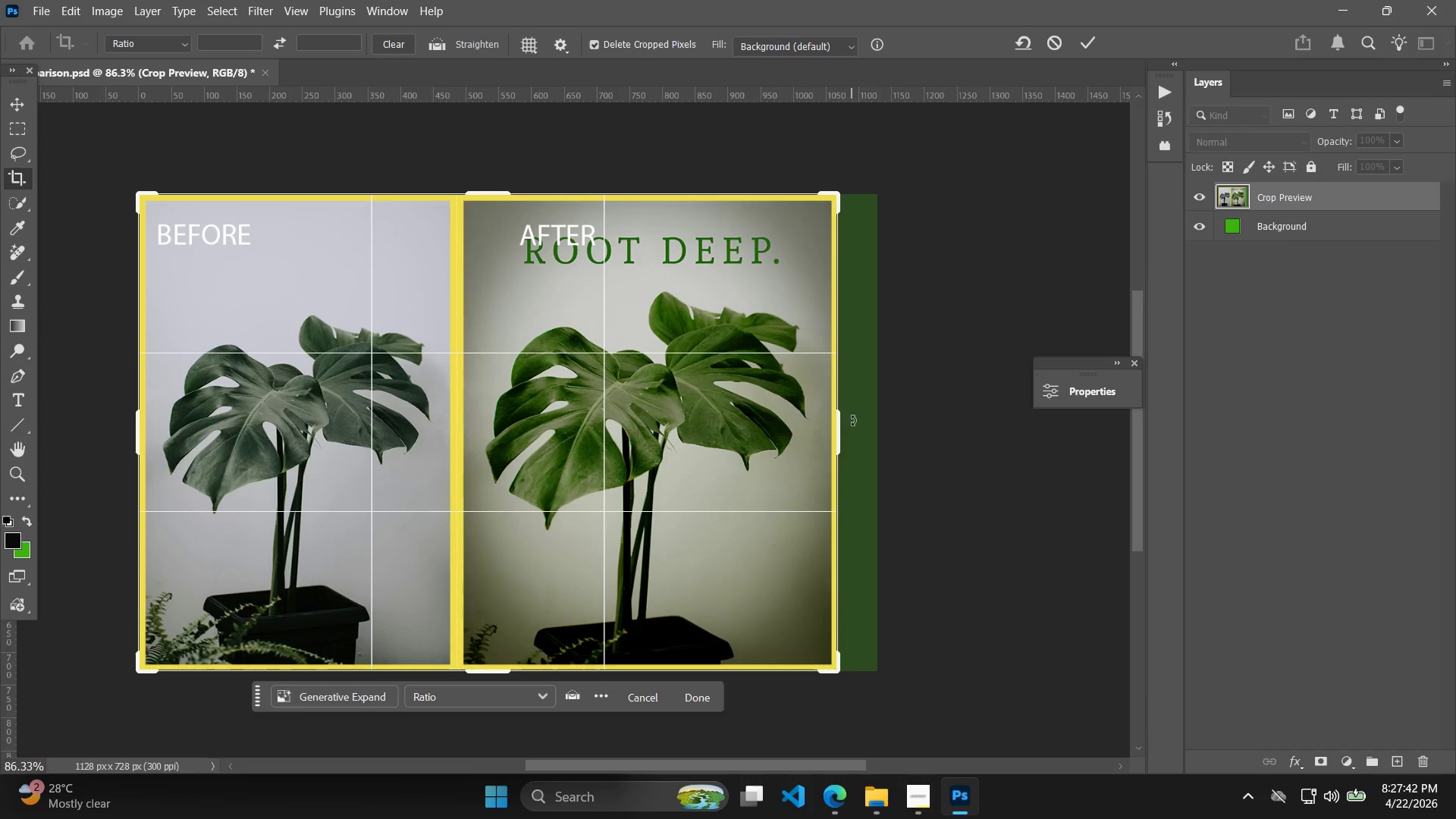 
key(Enter)
 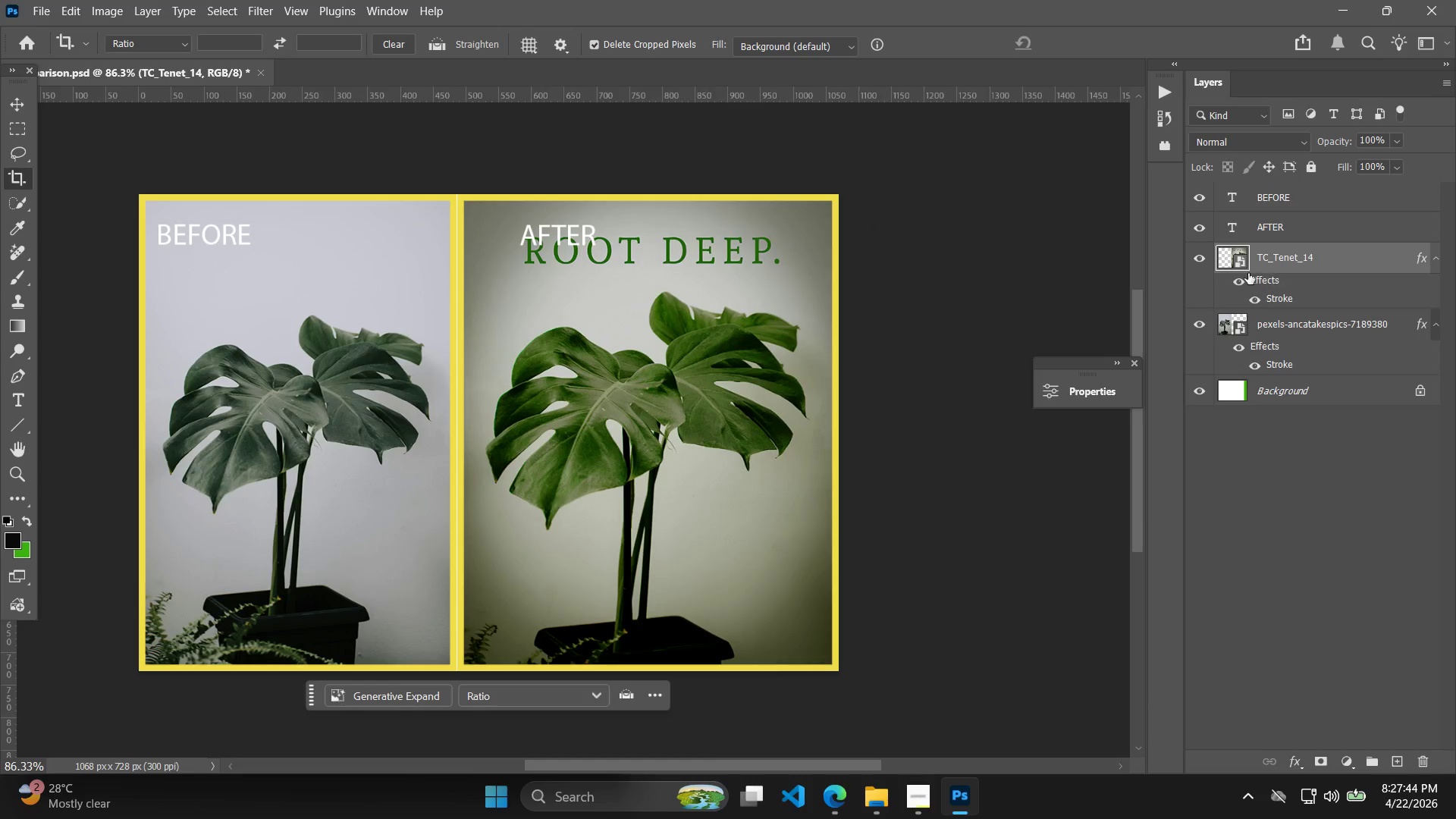 
left_click([1294, 237])
 